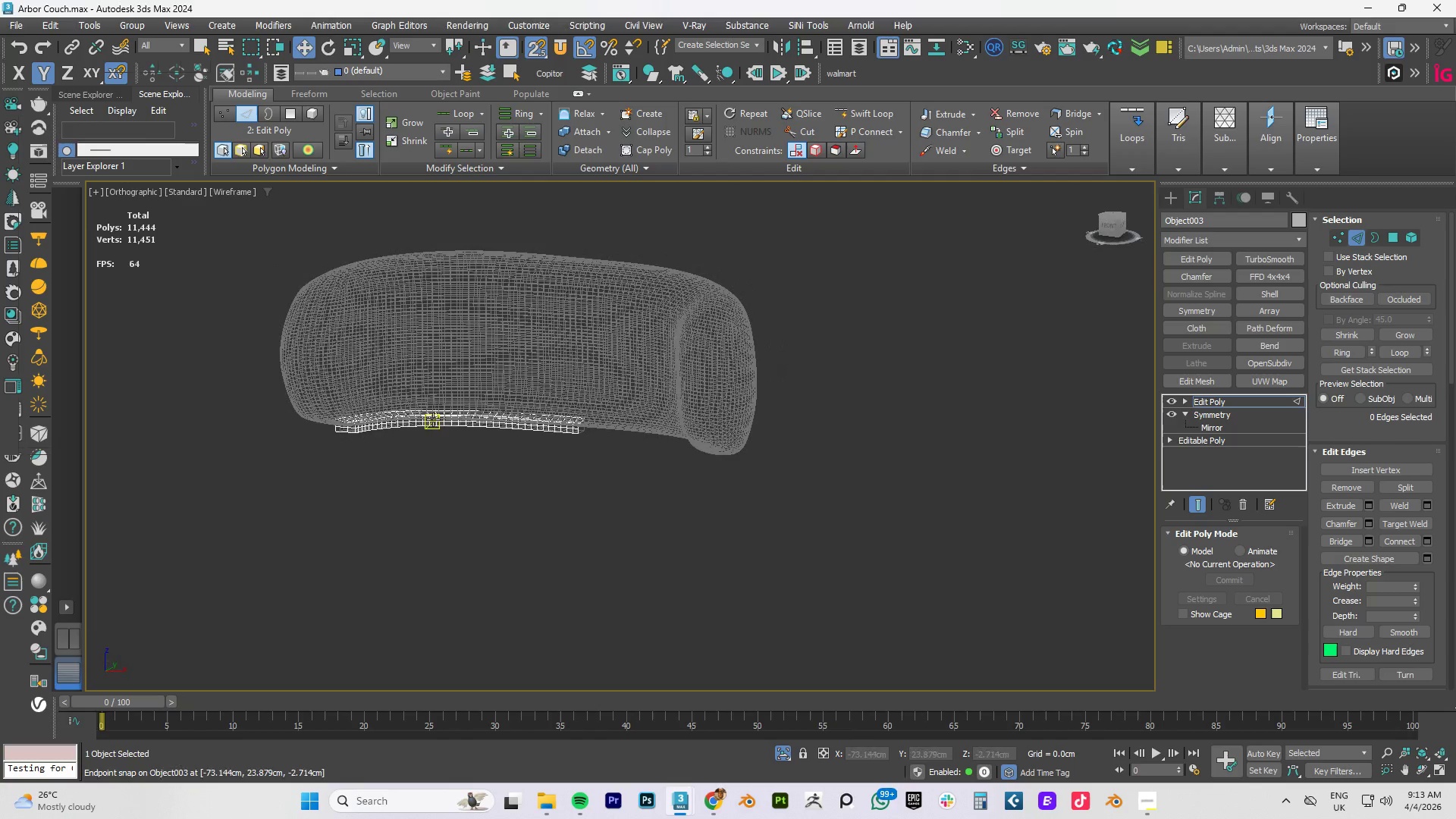 
hold_key(key=AltLeft, duration=0.5)
 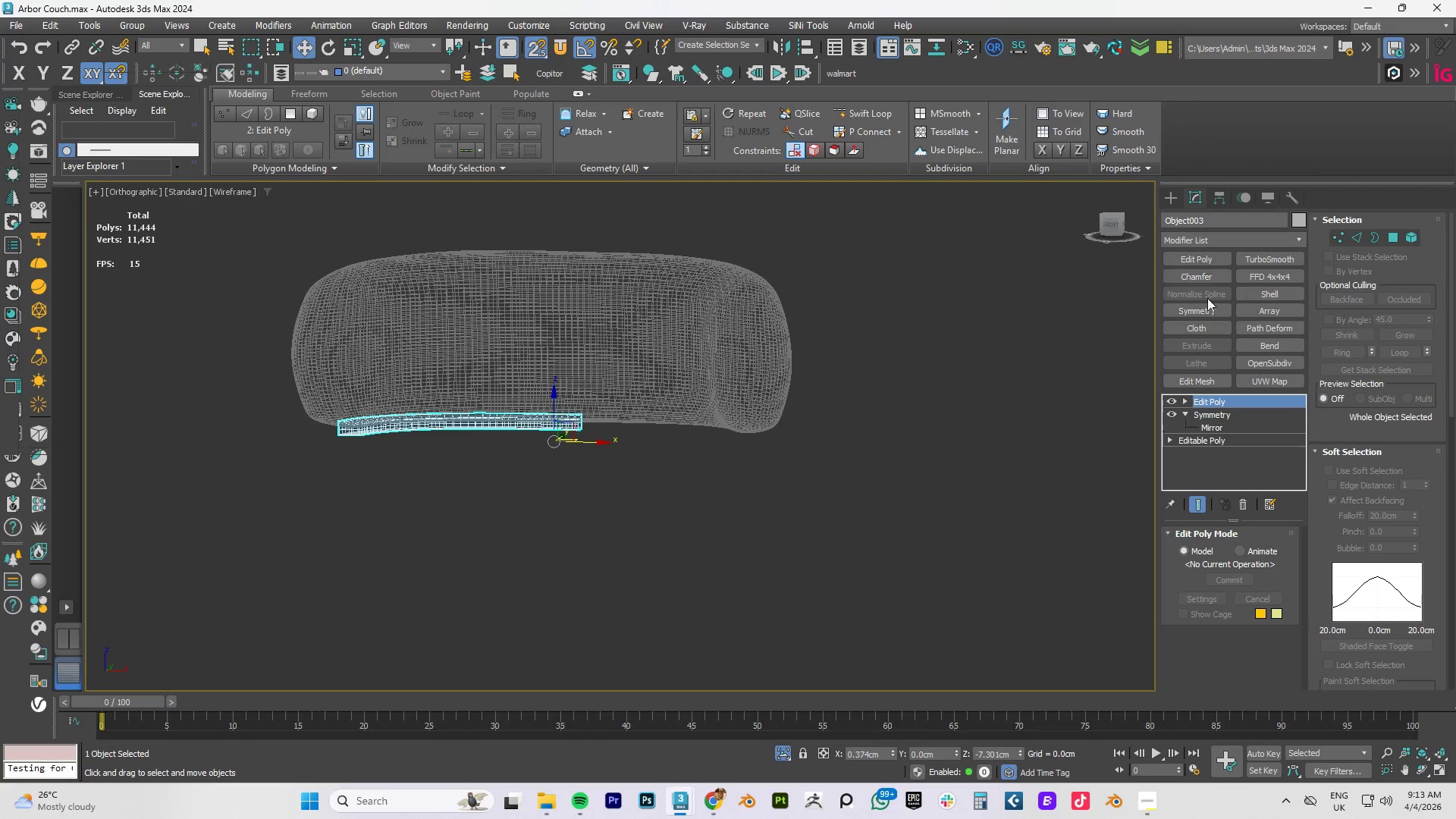 
left_click([1193, 314])
 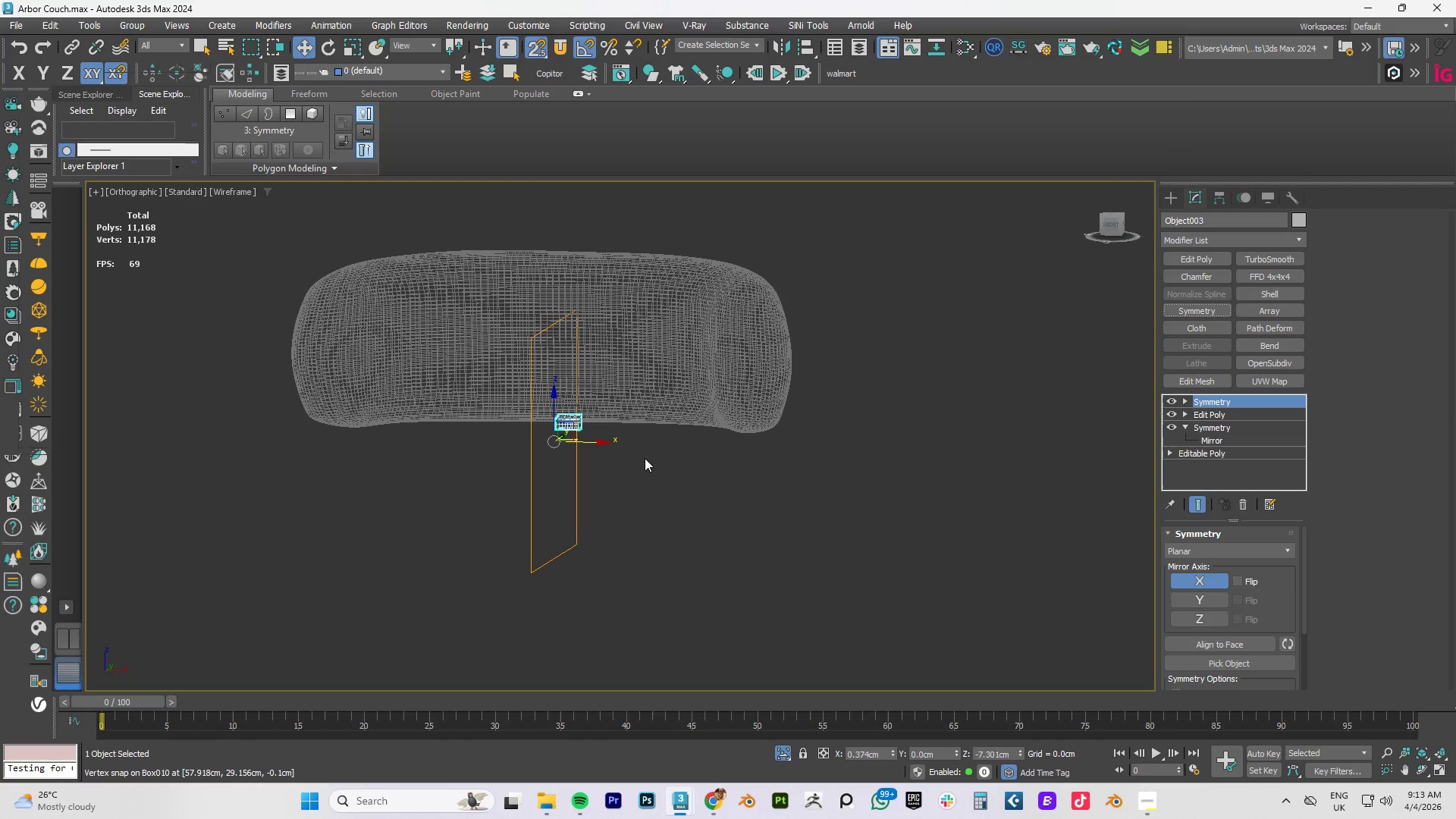 
key(1)
 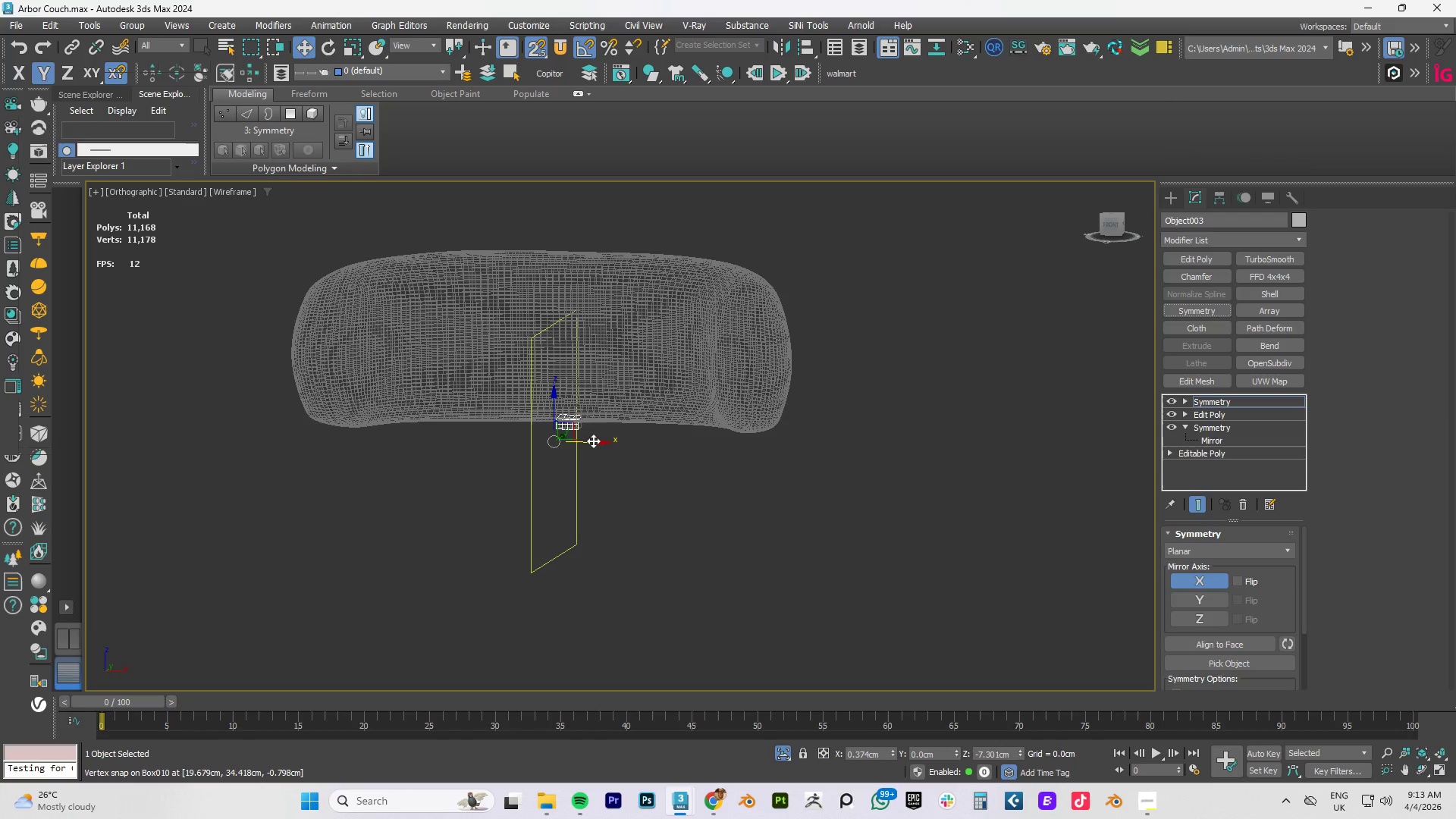 
left_click_drag(start_coordinate=[593, 441], to_coordinate=[435, 447])
 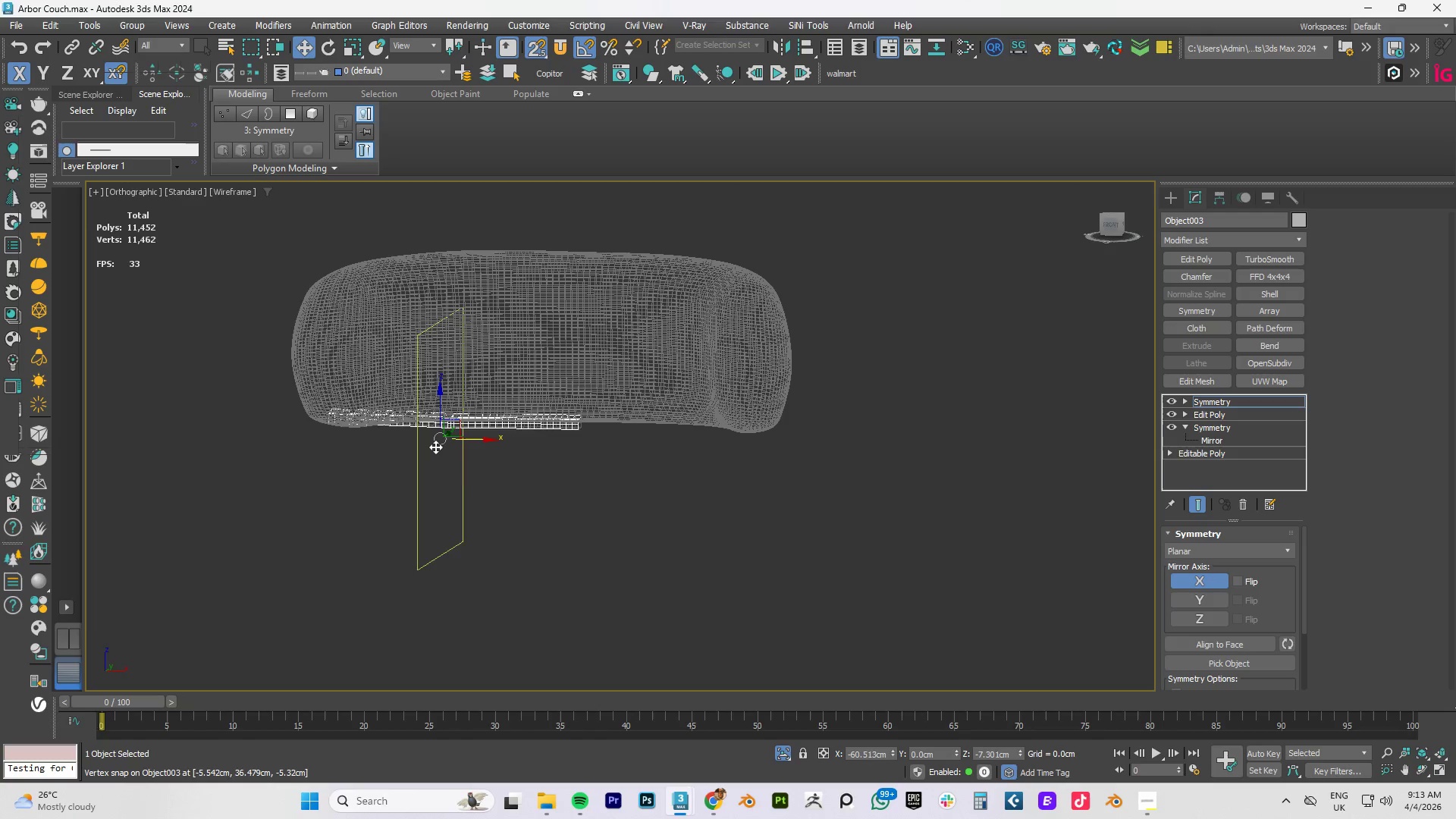 
key(Control+ControlLeft)
 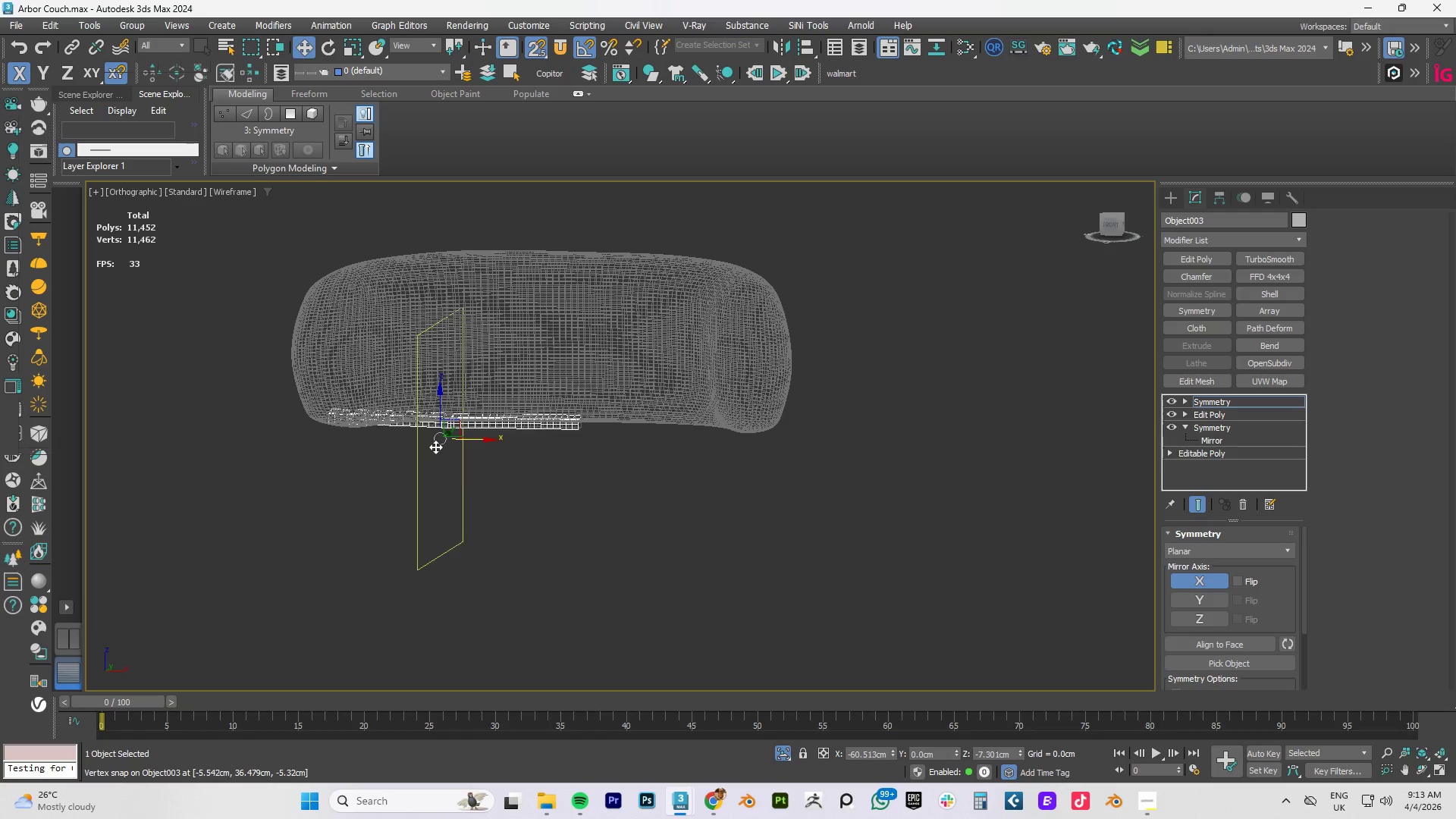 
key(Control+Z)
 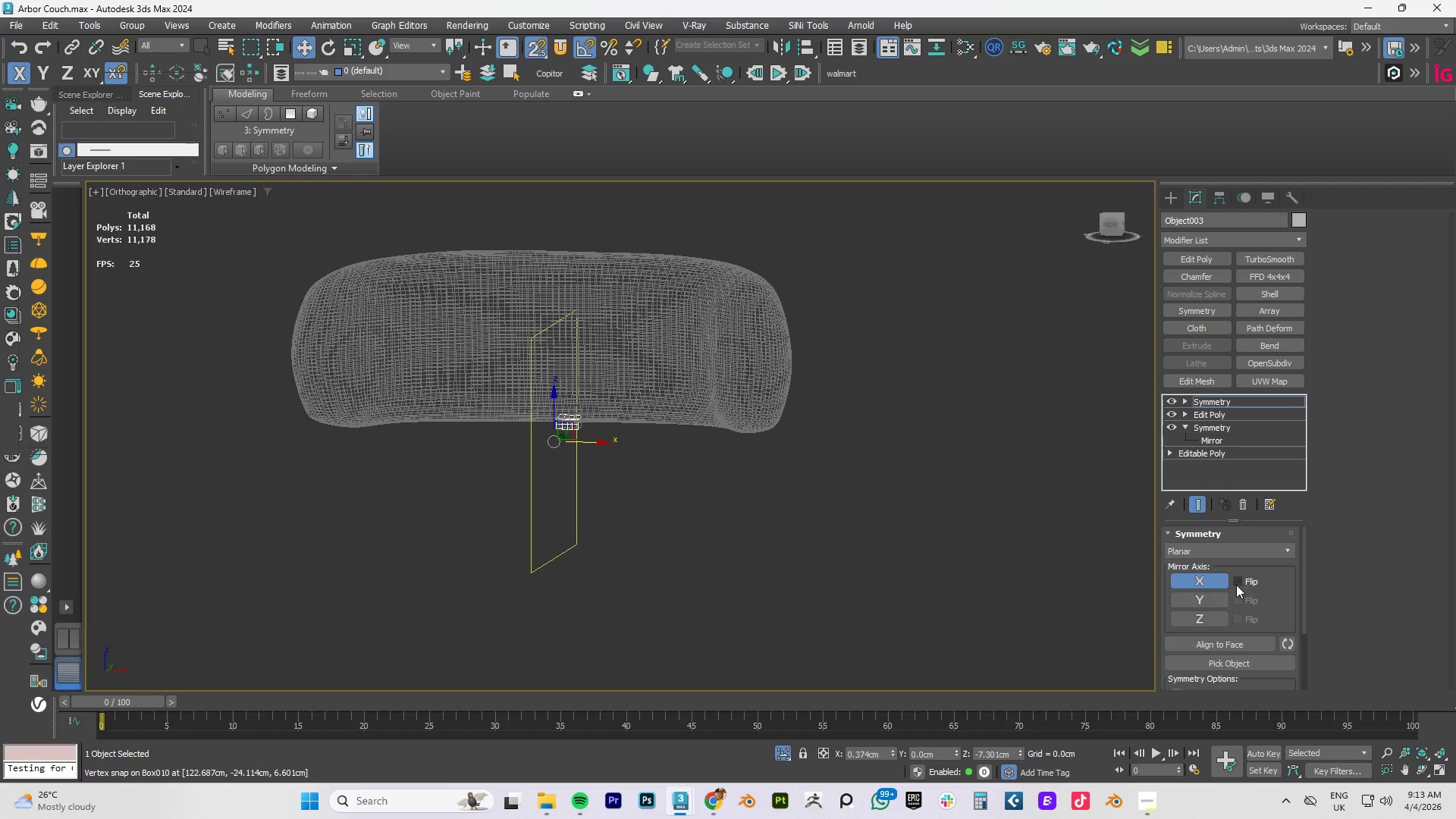 
left_click([1238, 582])
 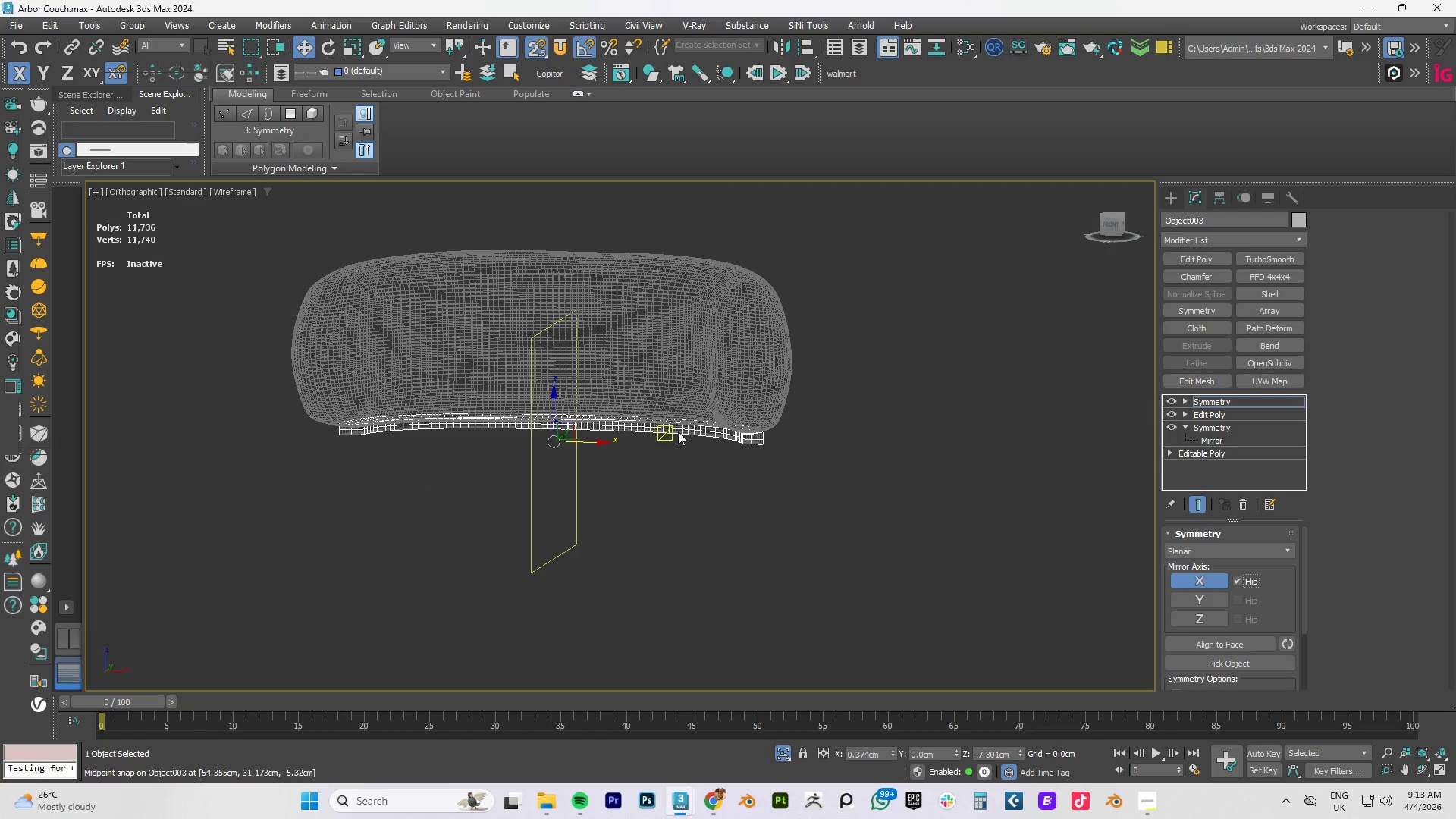 
hold_key(key=AltLeft, duration=0.53)
 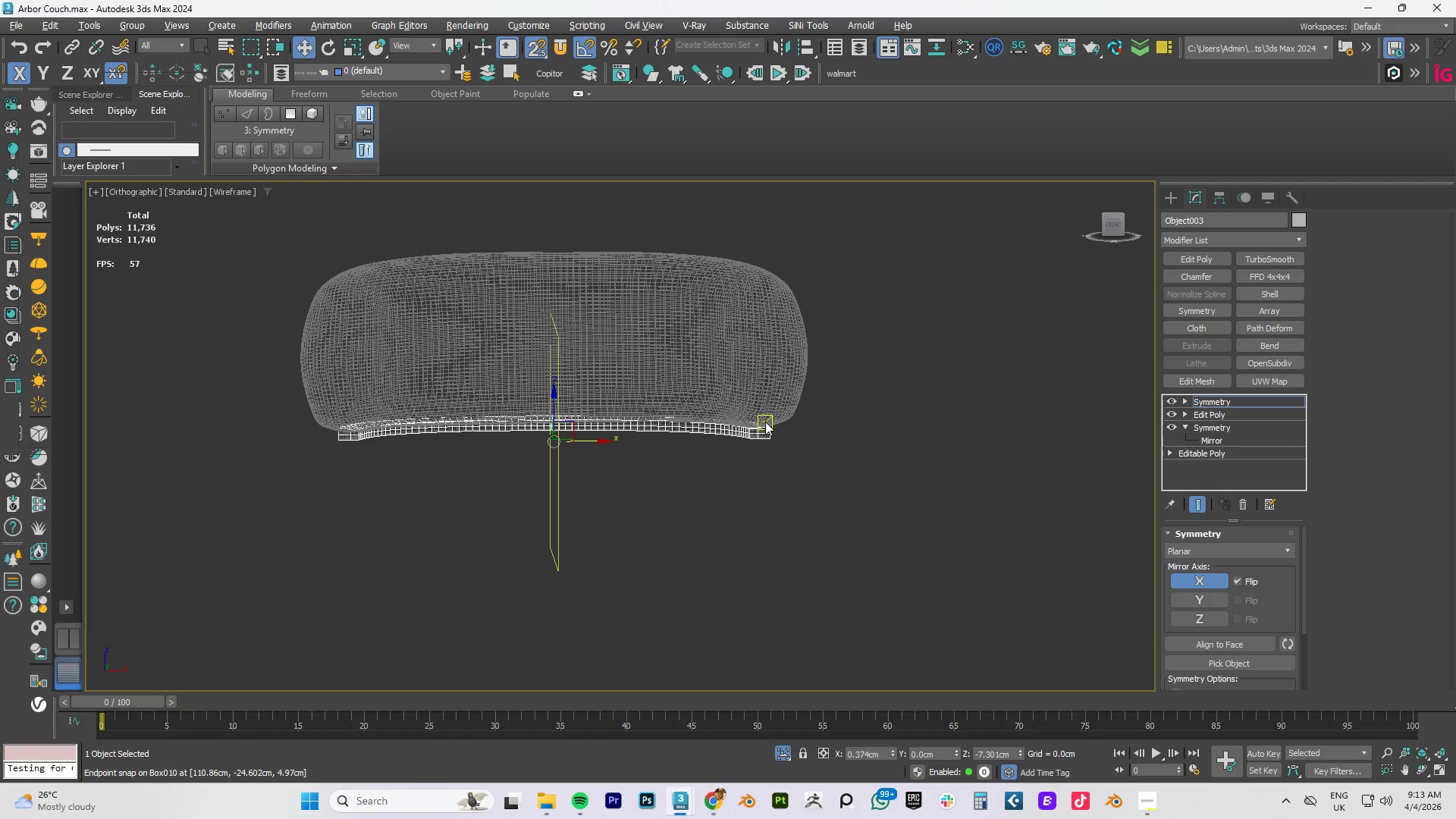 
hold_key(key=AltLeft, duration=0.41)
 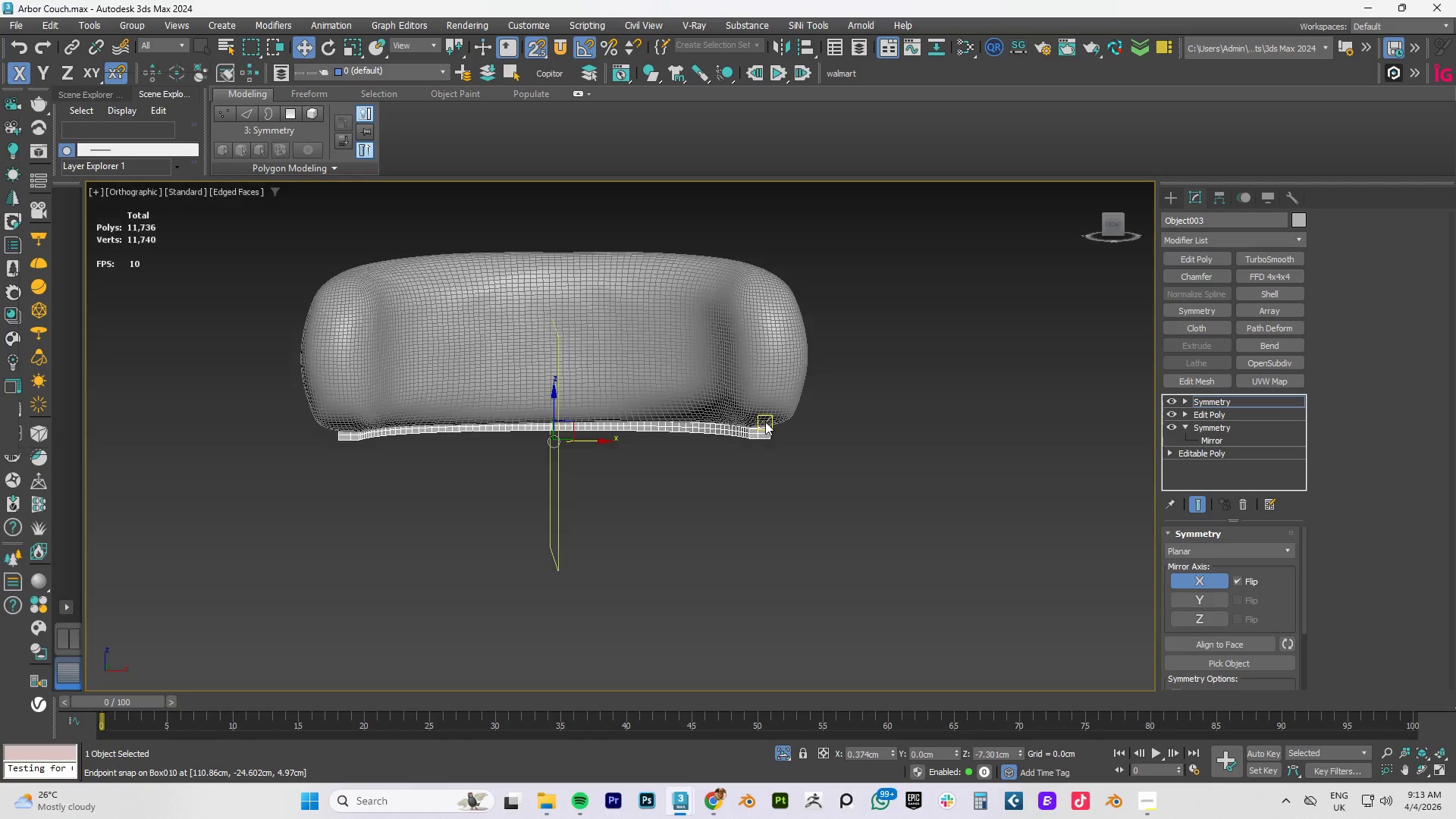 
key(F3)
 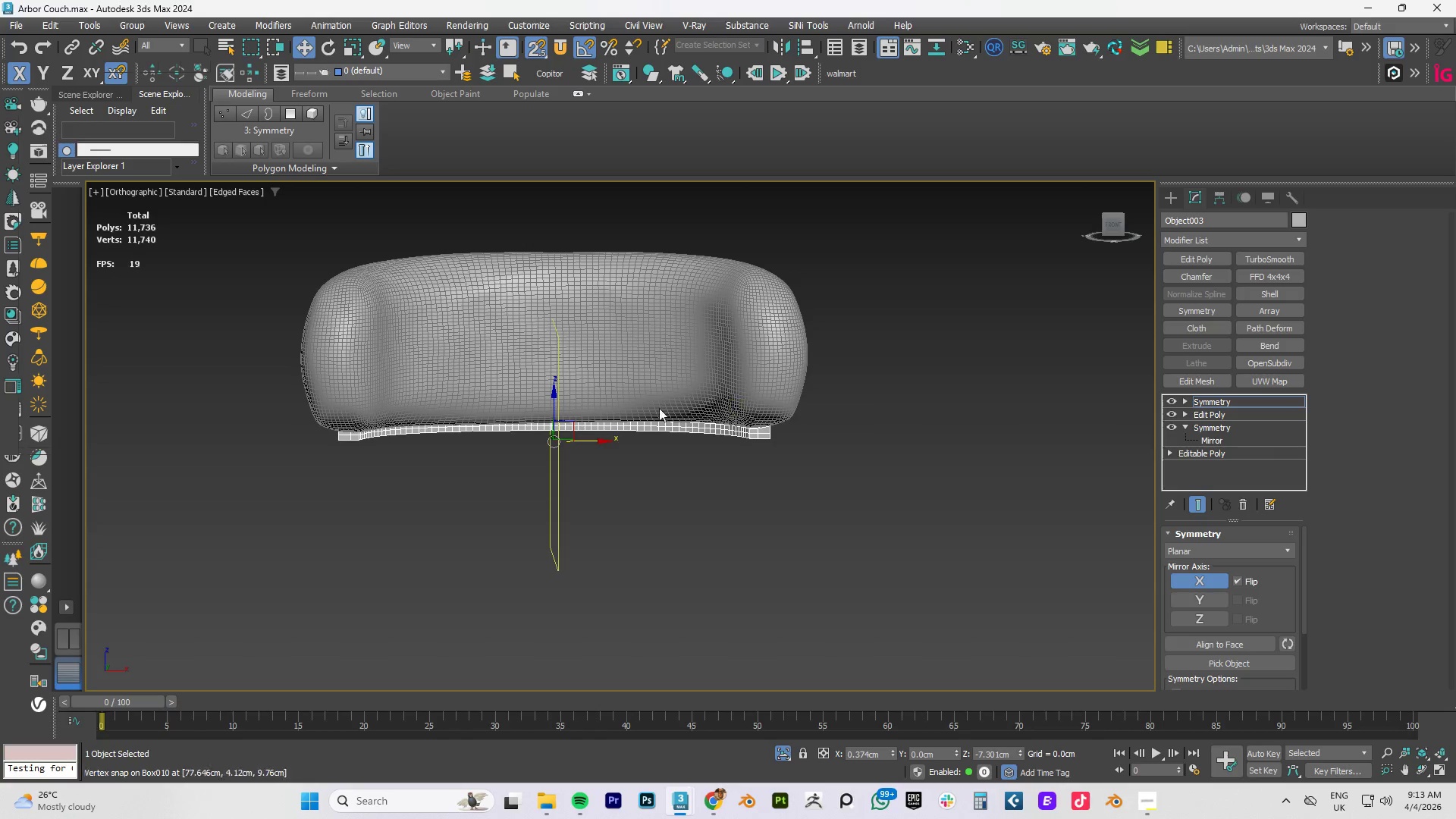 
type(fz)
 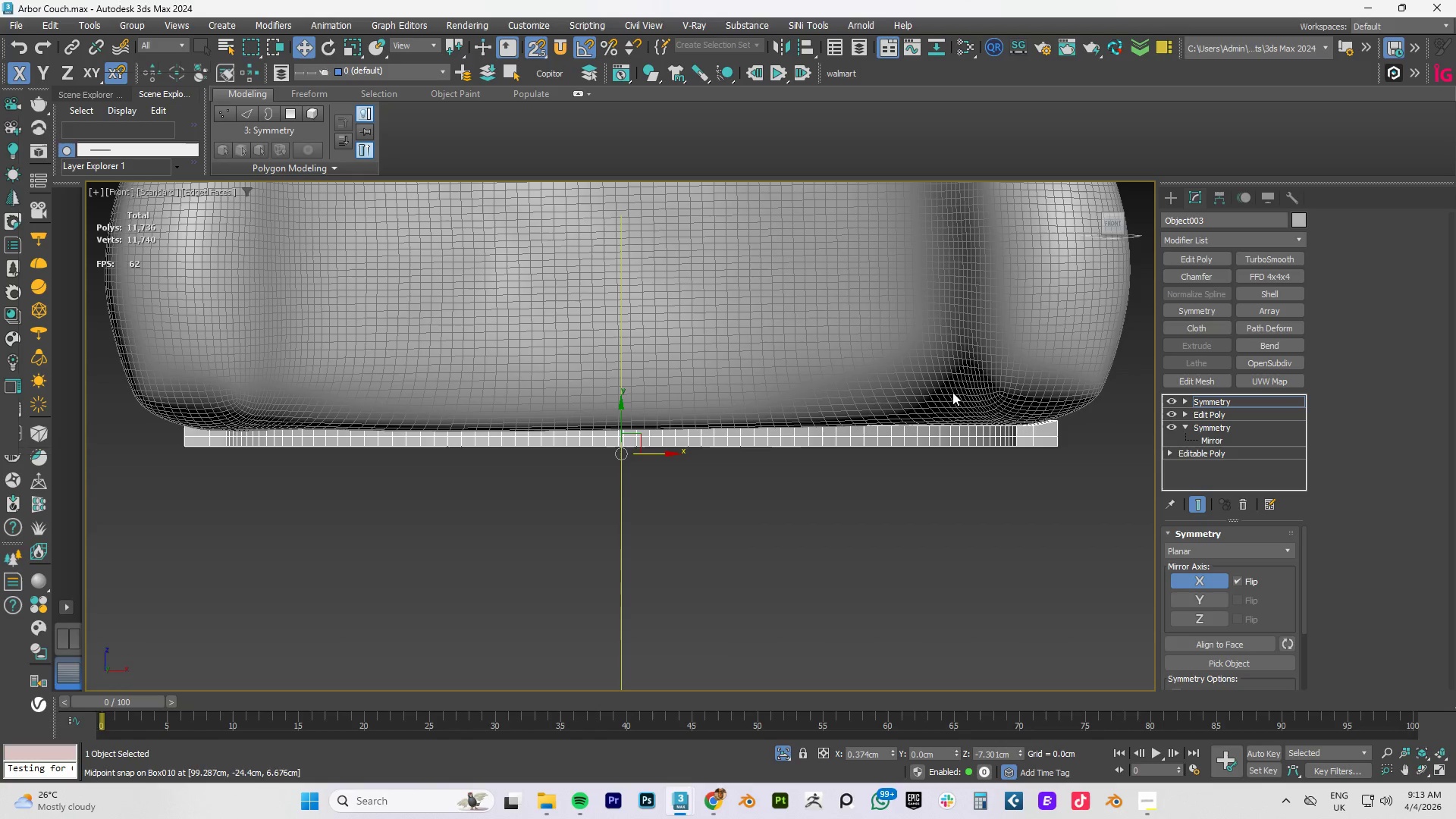 
hold_key(key=AltLeft, duration=1.53)
 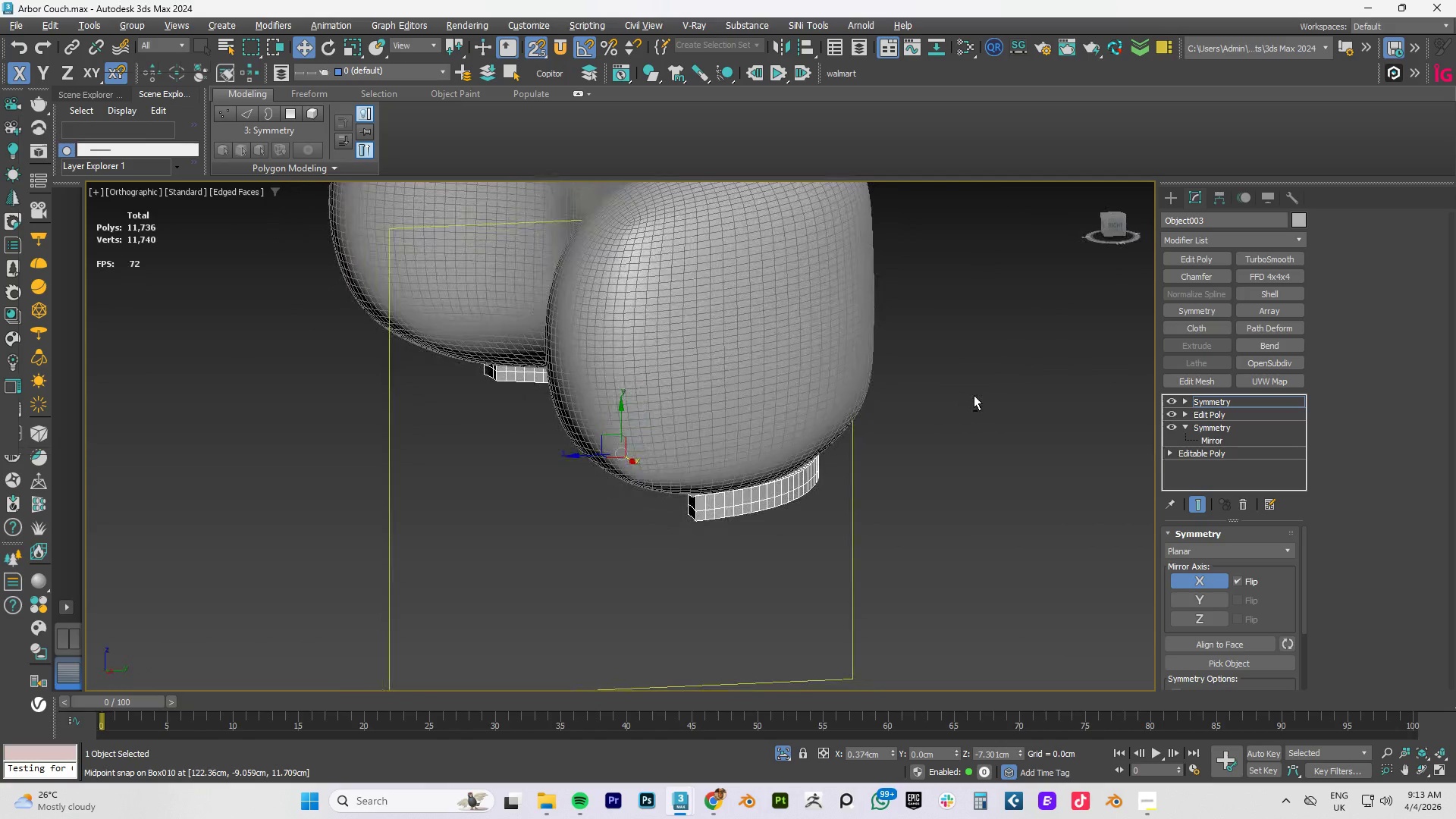 
hold_key(key=AltLeft, duration=1.5)
 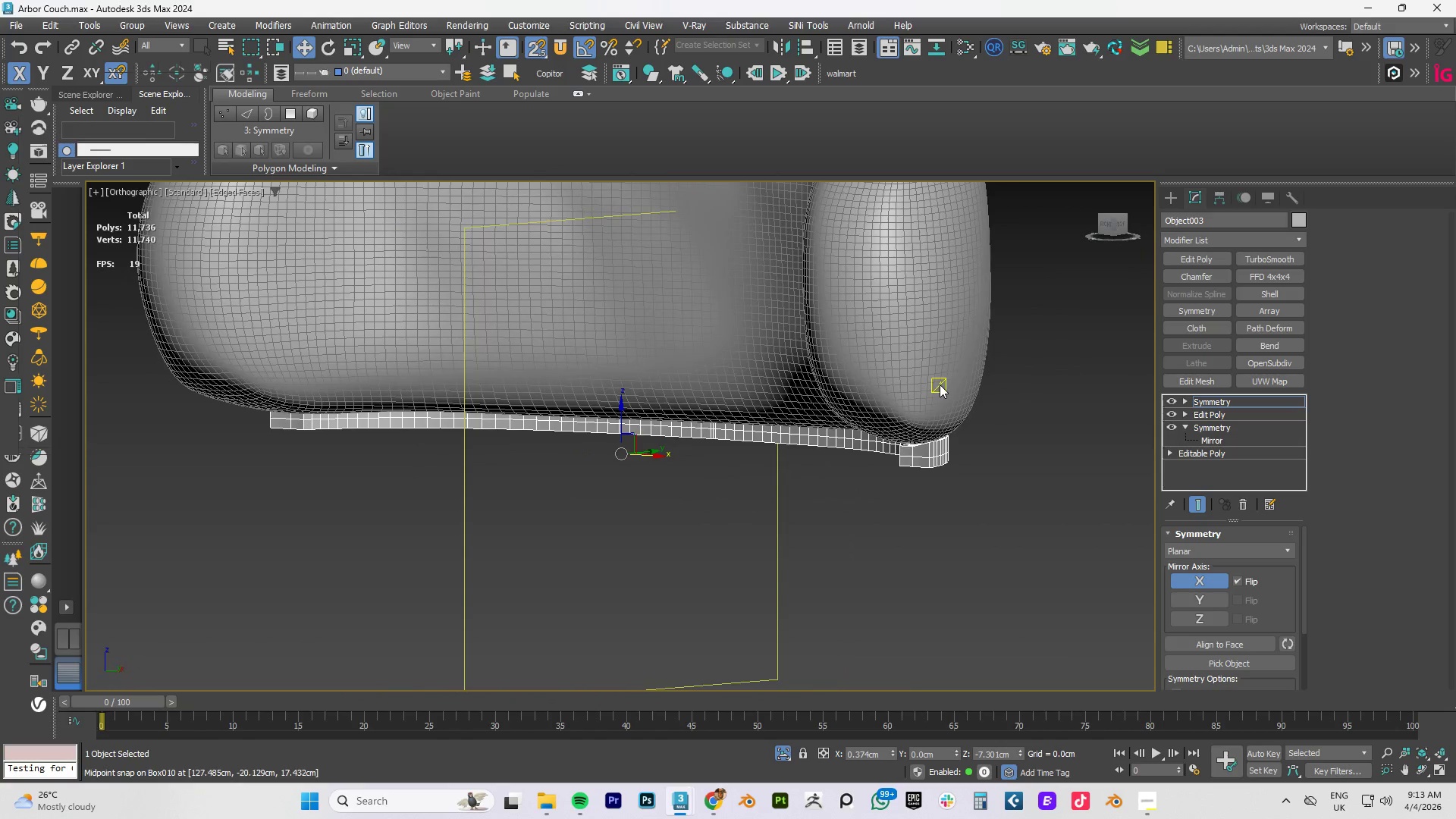 
type(fz)
 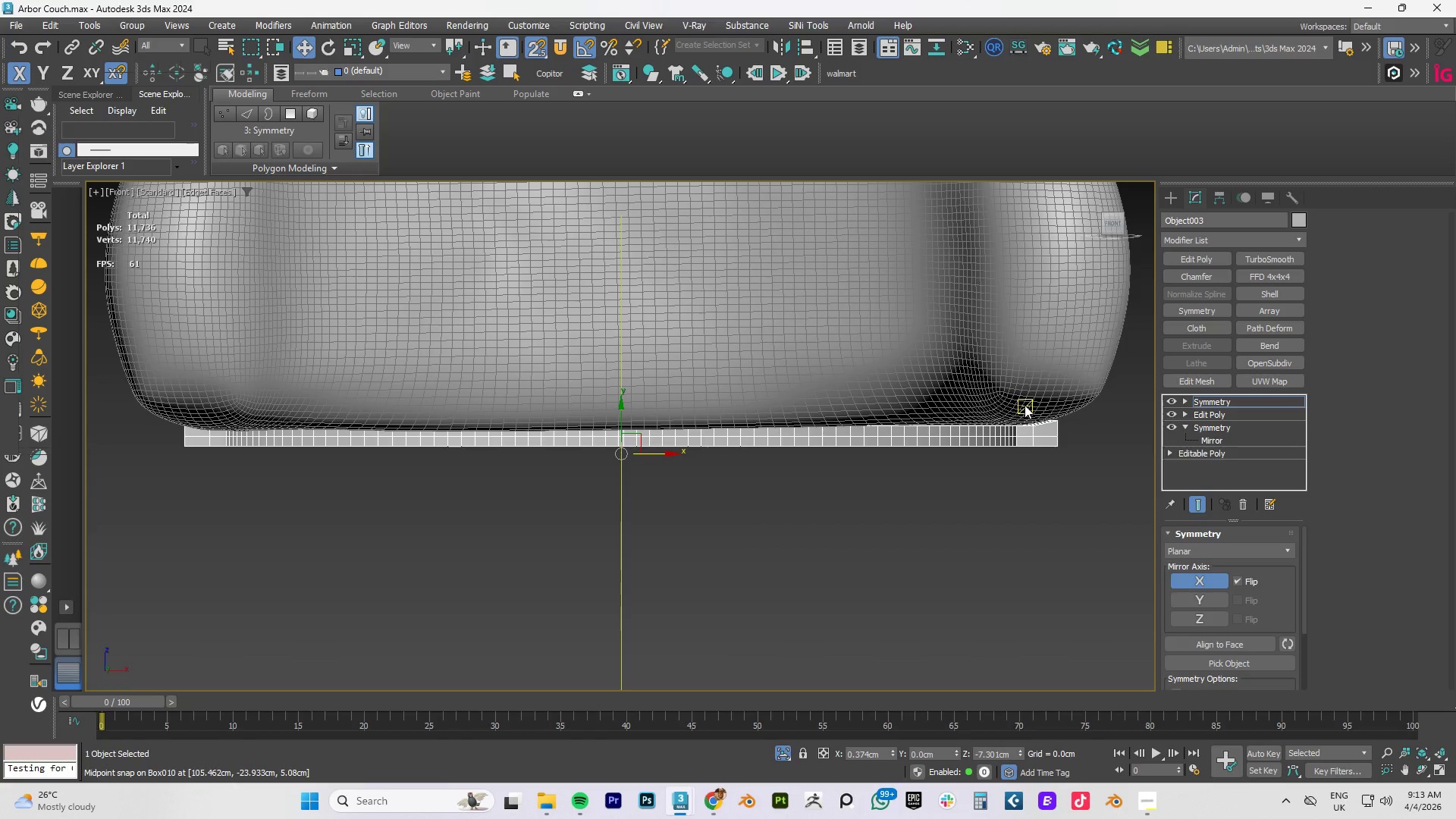 
wait(10.22)
 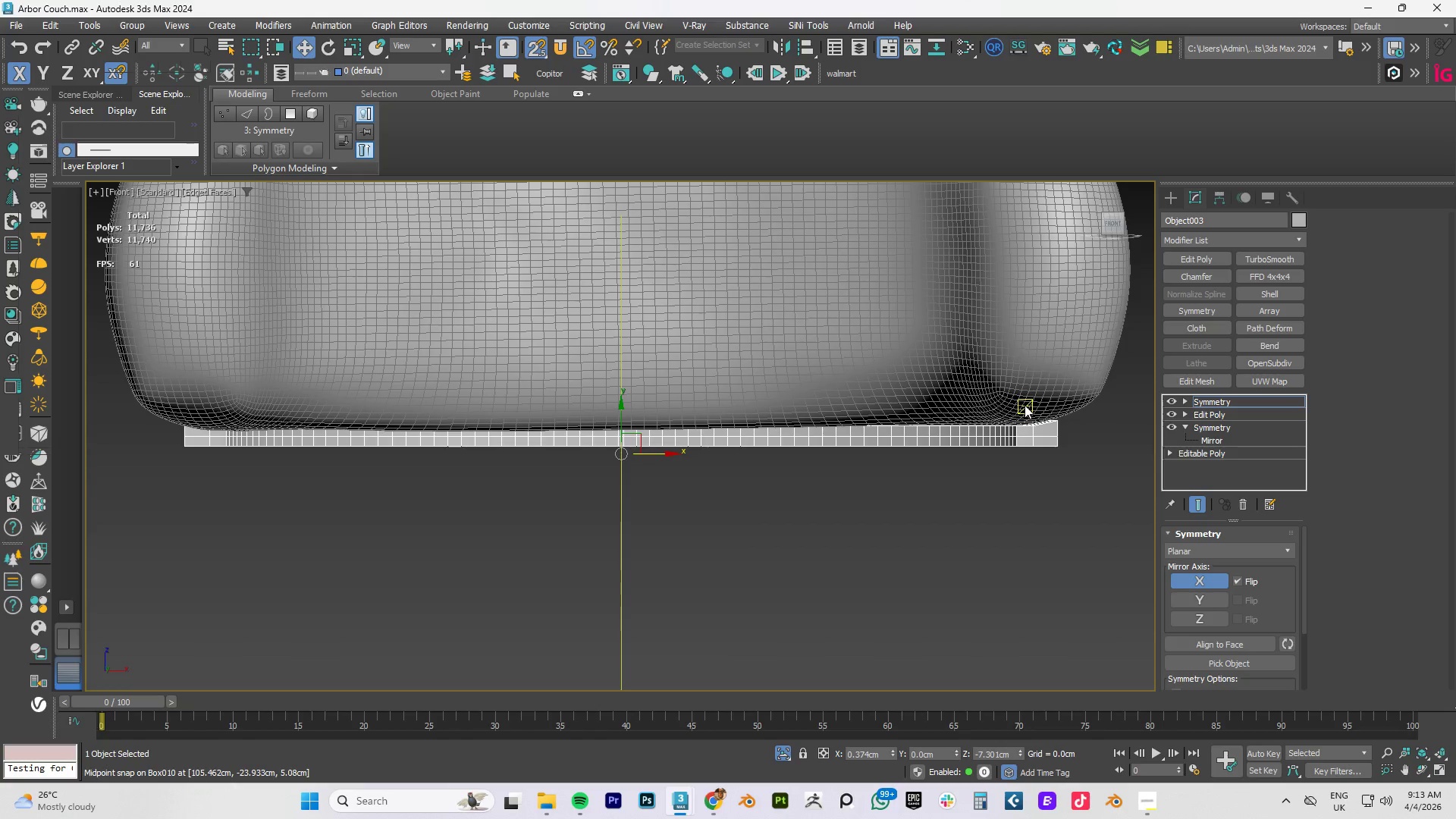 
left_click_drag(start_coordinate=[657, 456], to_coordinate=[645, 436])
 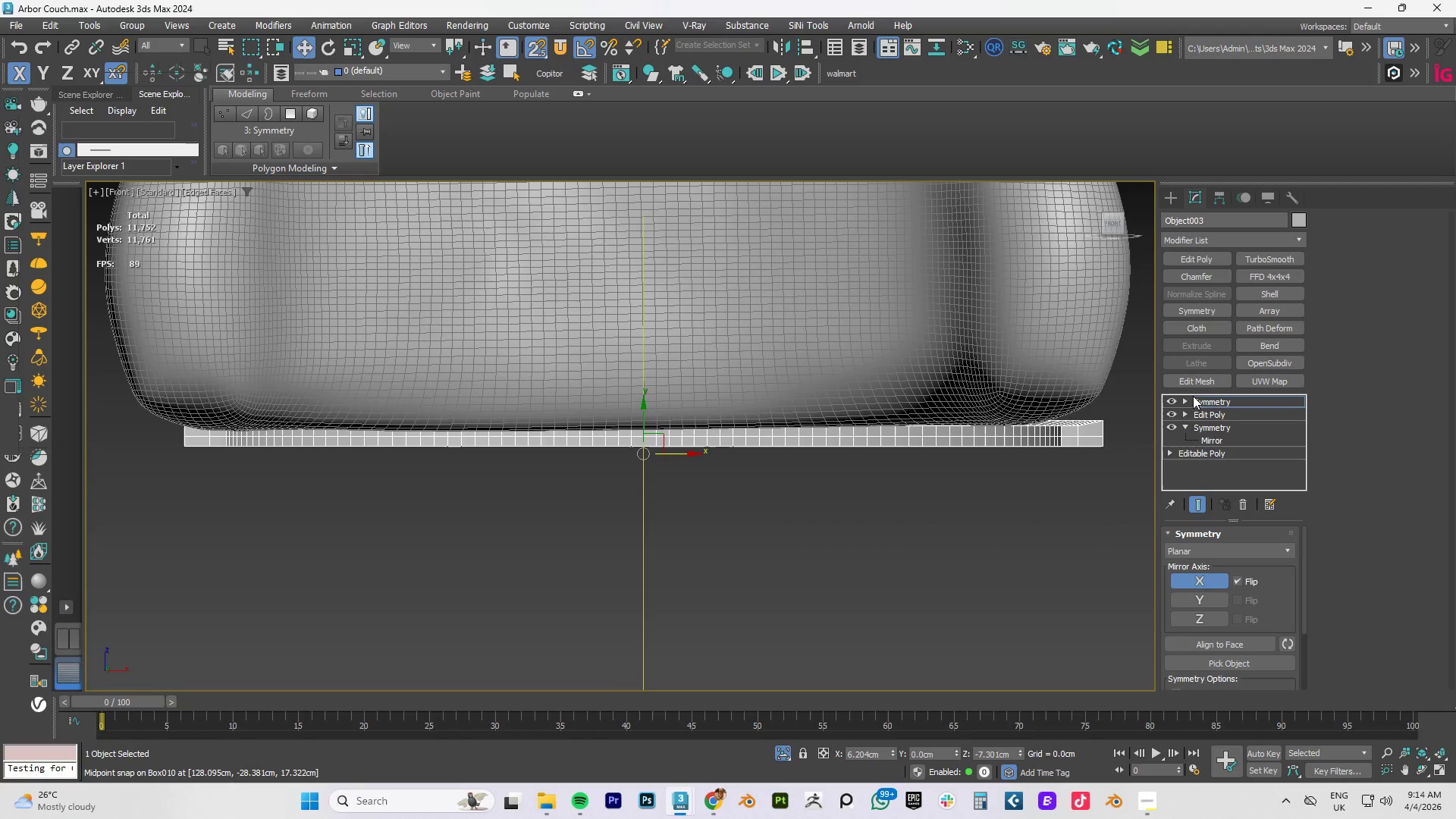 
left_click([1207, 401])
 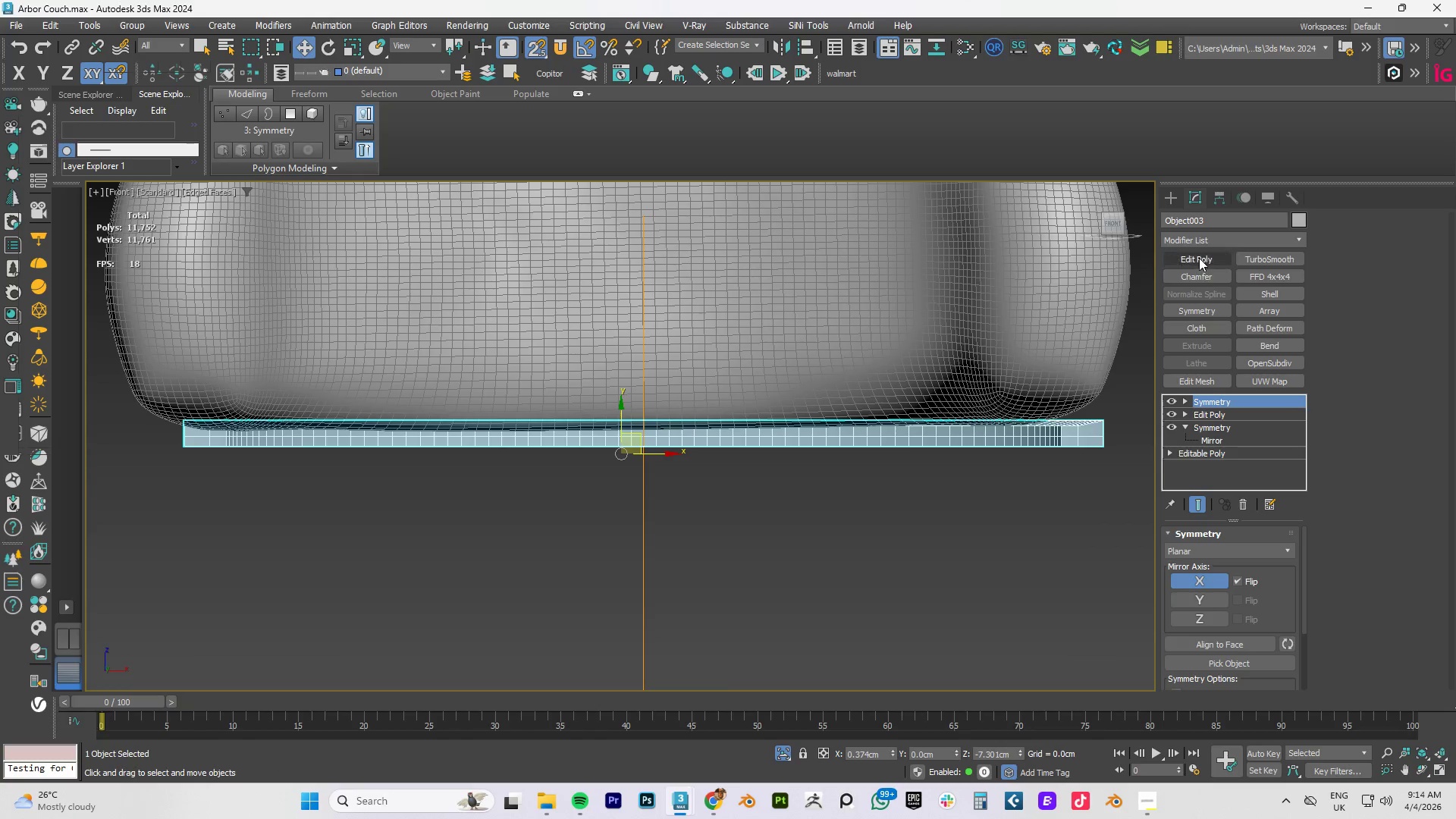 
left_click([1199, 258])
 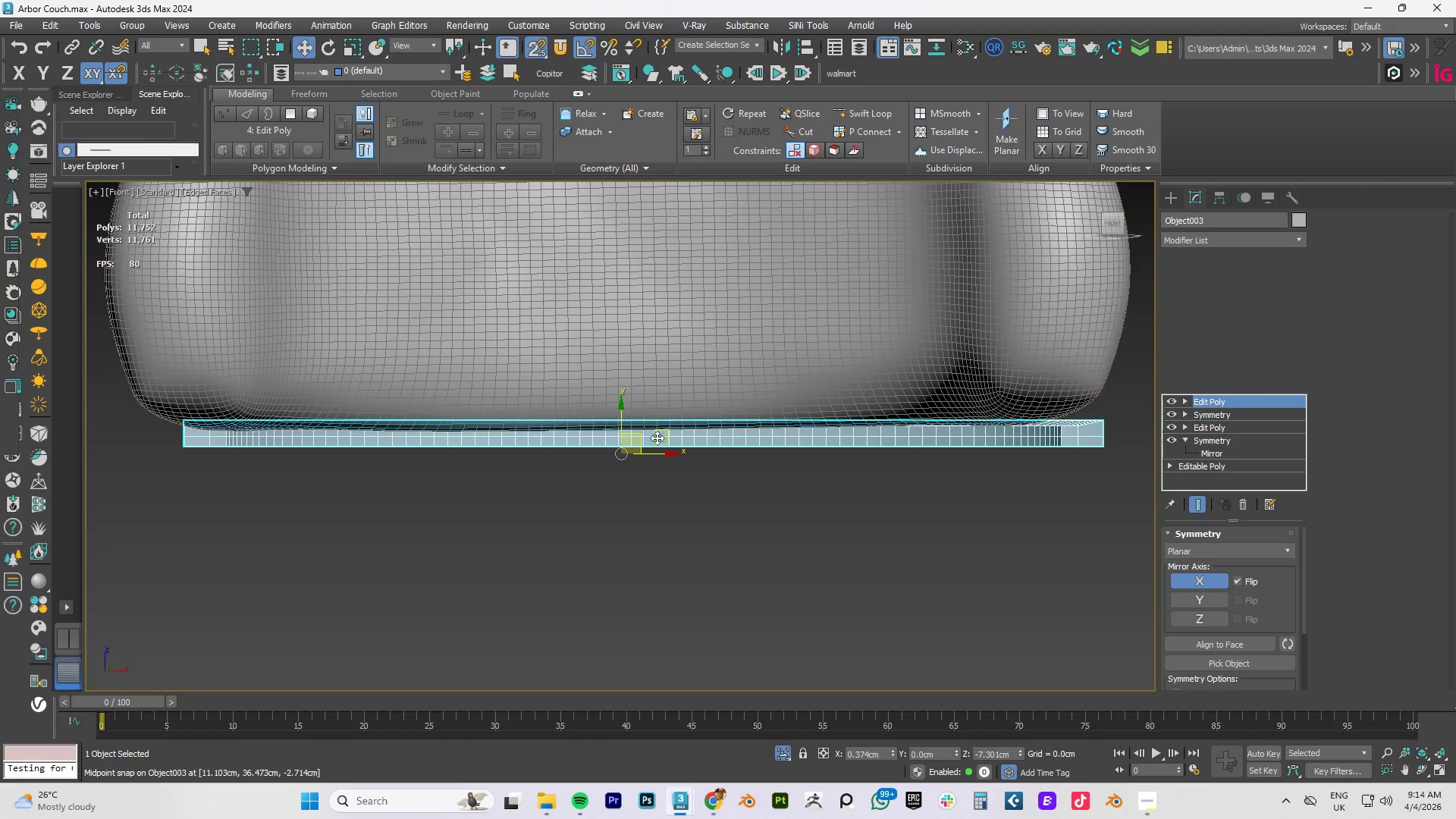 
key(1)
 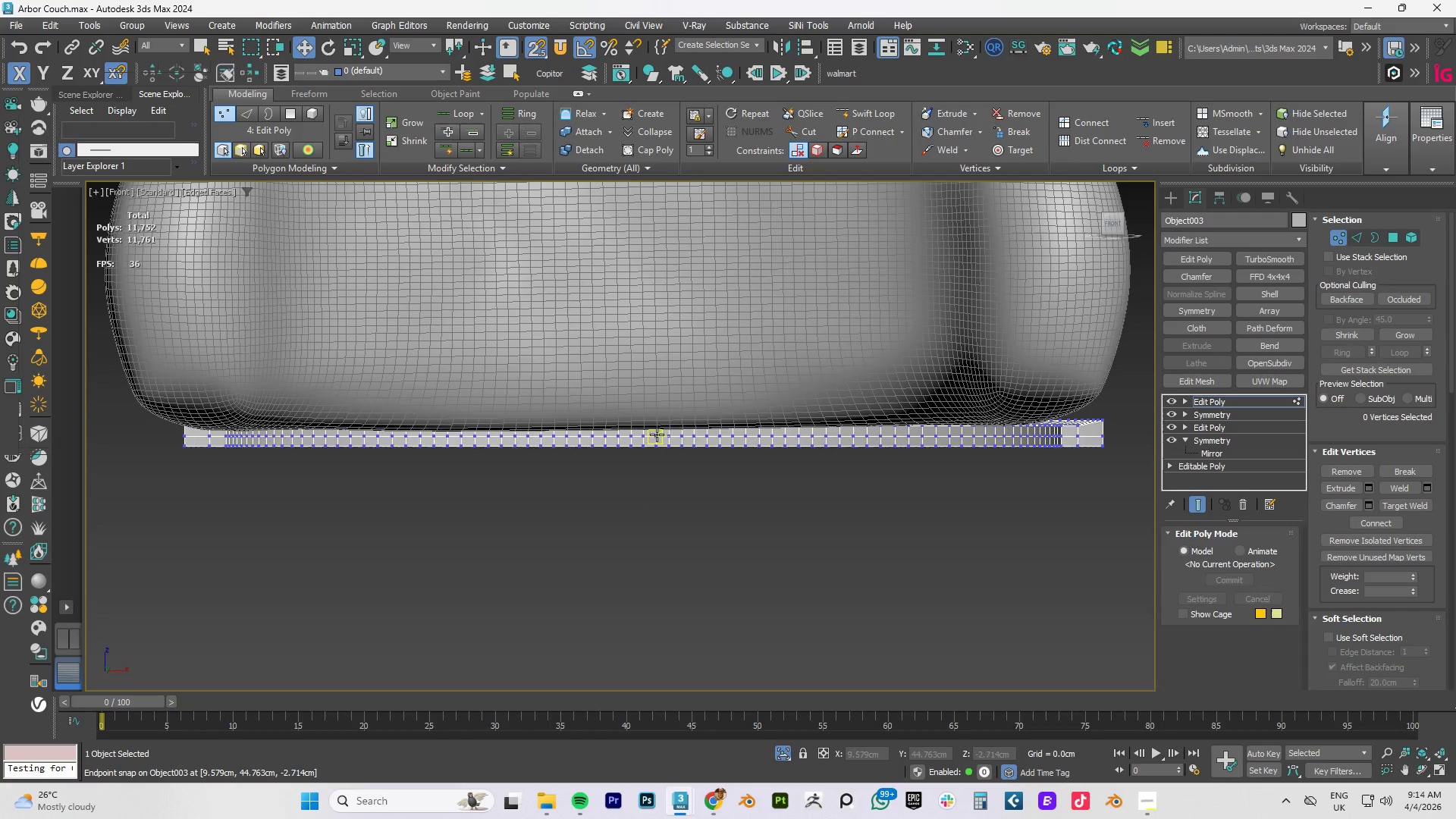 
scroll: coordinate [657, 426], scroll_direction: up, amount: 4.0
 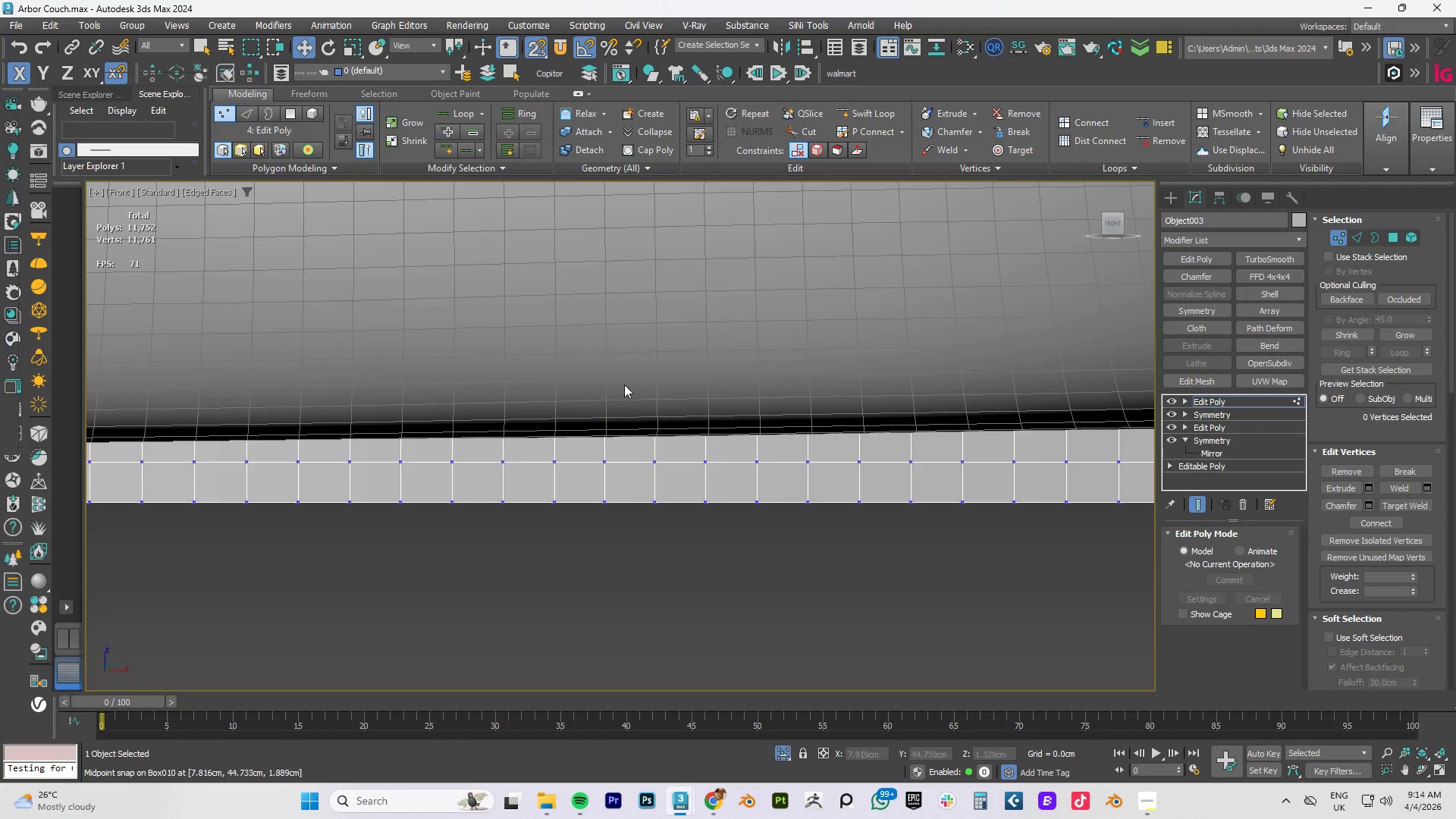 
left_click_drag(start_coordinate=[616, 361], to_coordinate=[582, 543])
 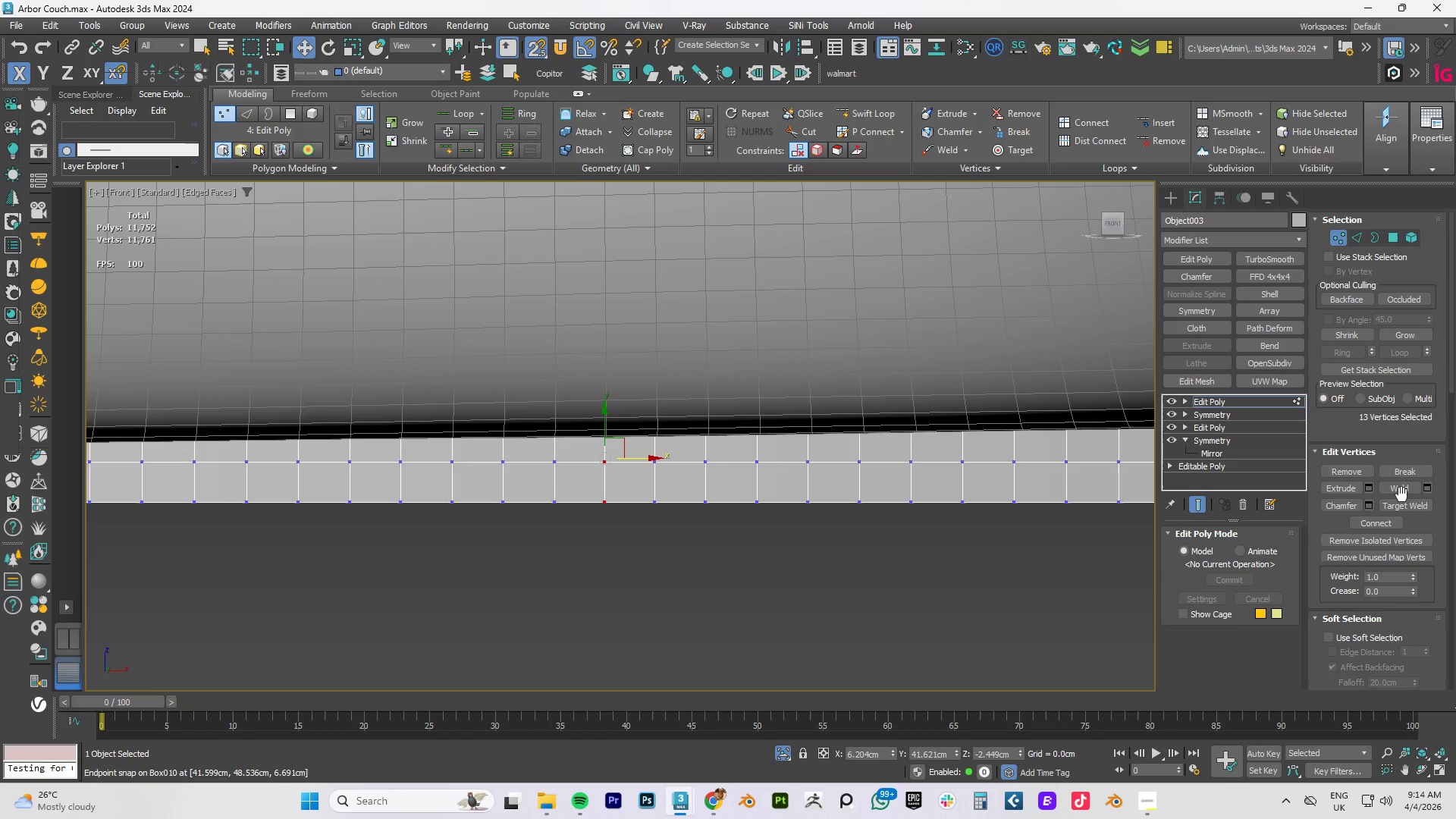 
left_click([1404, 489])
 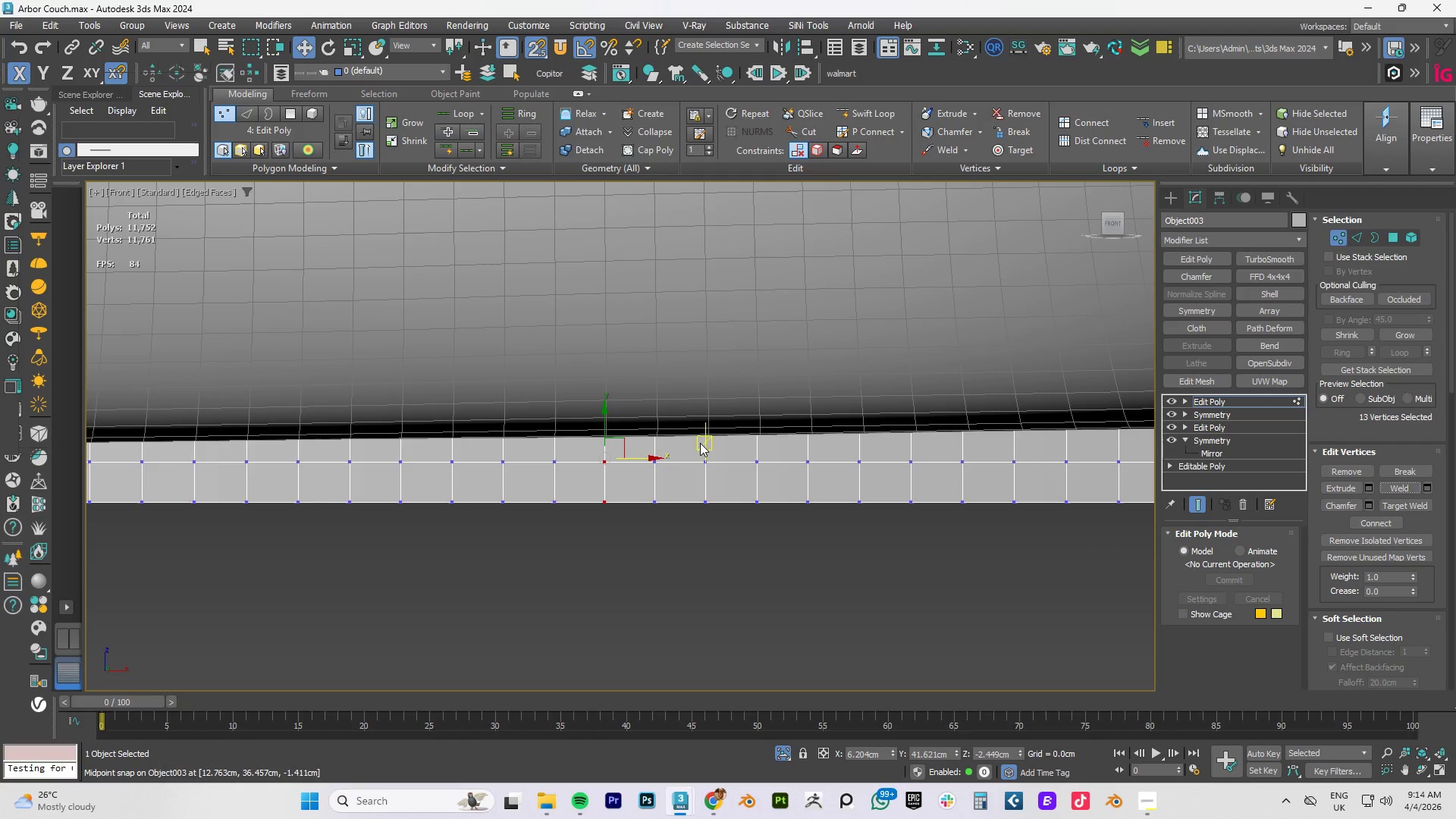 
scroll: coordinate [699, 443], scroll_direction: down, amount: 4.0
 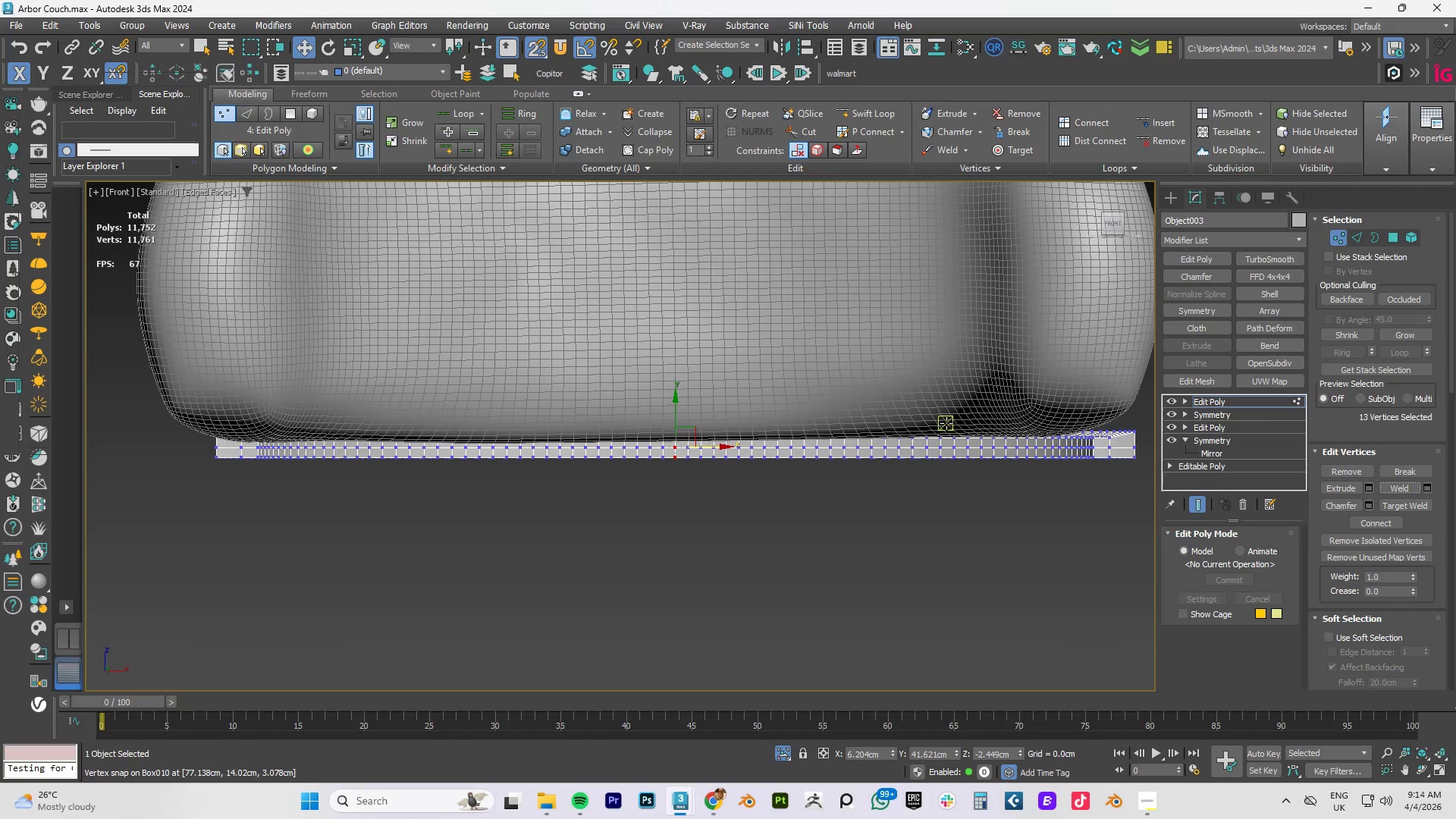 
hold_key(key=AltLeft, duration=1.5)
 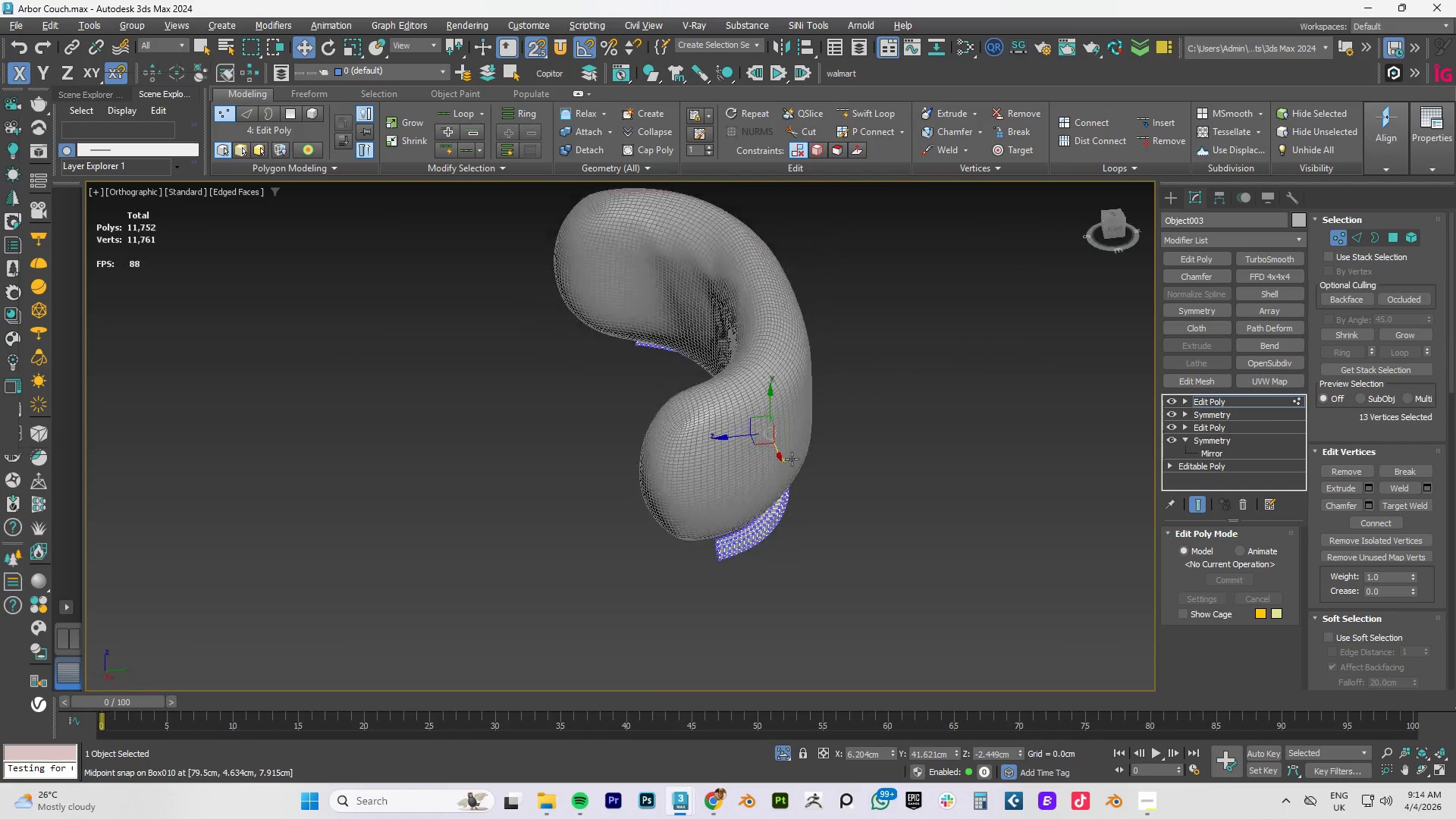 
scroll: coordinate [865, 419], scroll_direction: down, amount: 2.0
 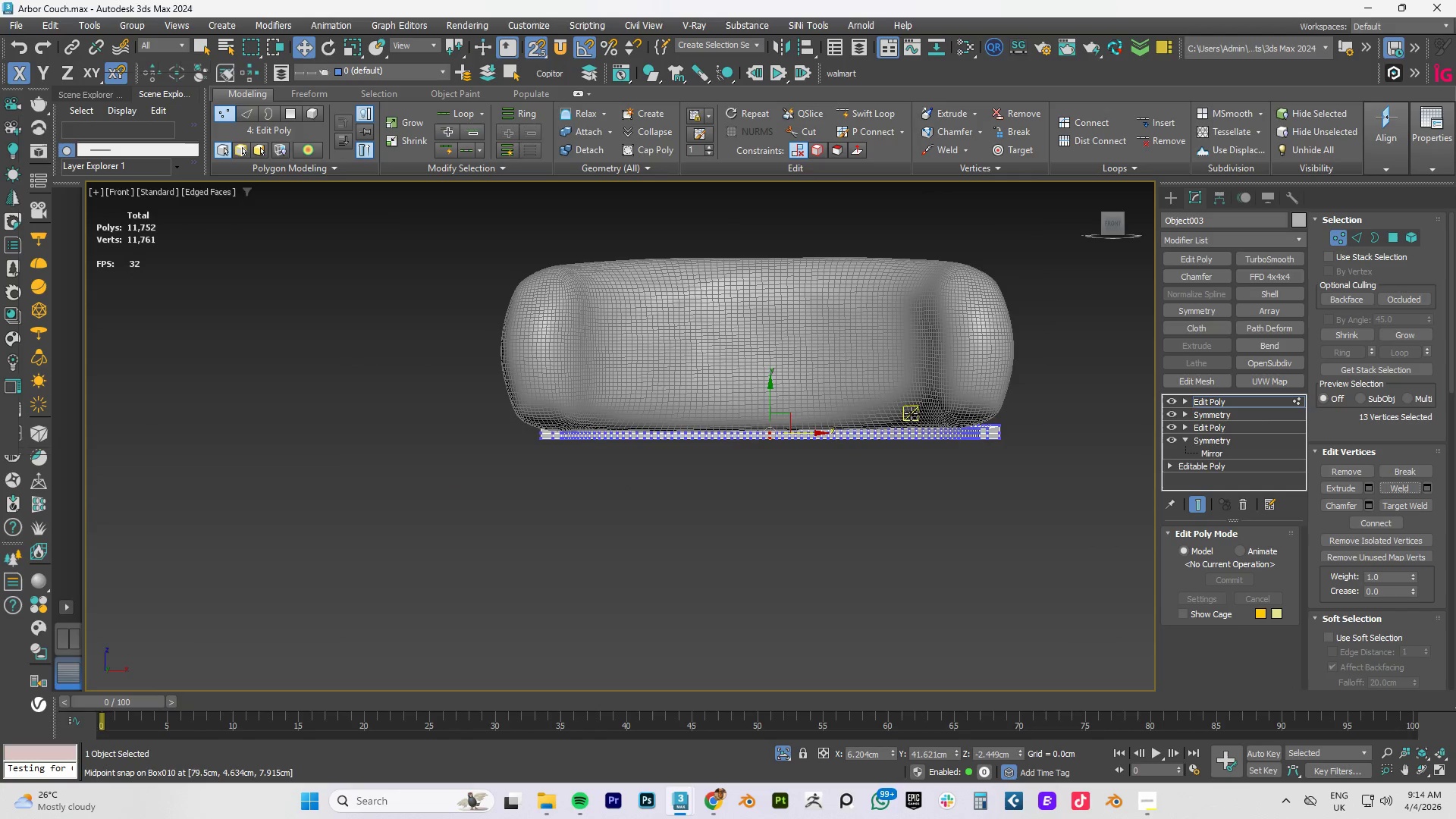 
hold_key(key=AltLeft, duration=0.94)
 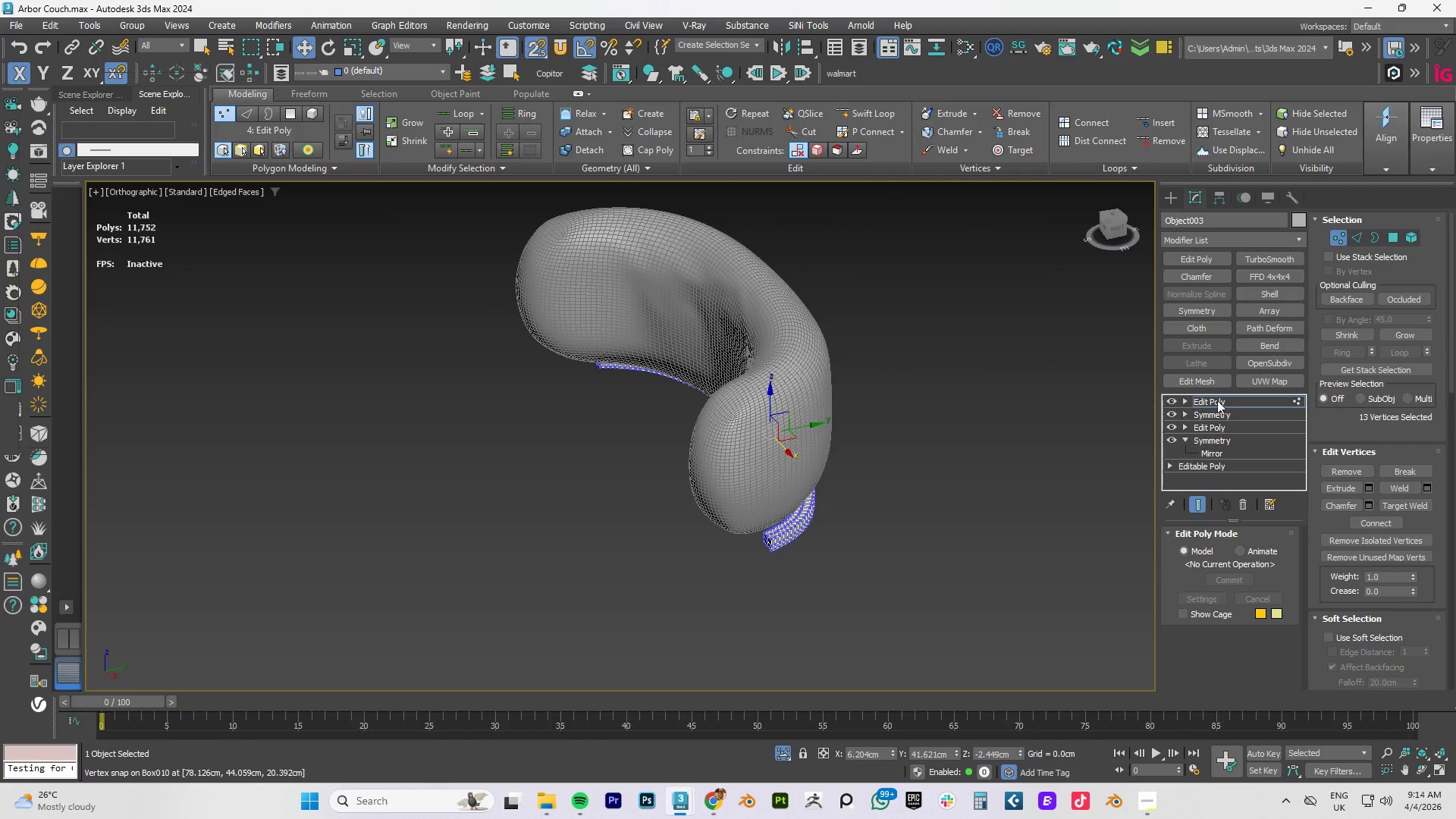 
left_click([1225, 400])
 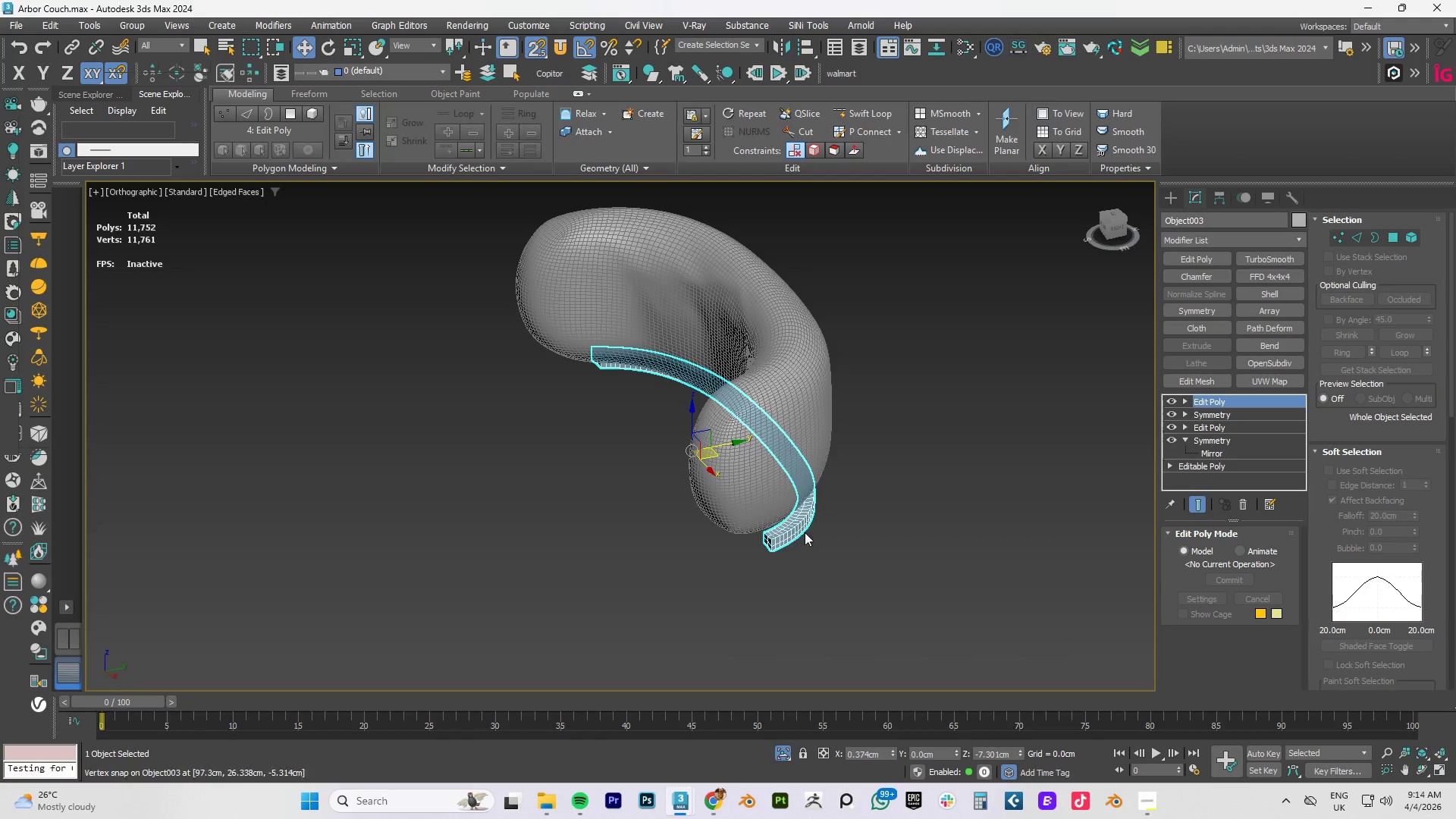 
scroll: coordinate [798, 535], scroll_direction: up, amount: 4.0
 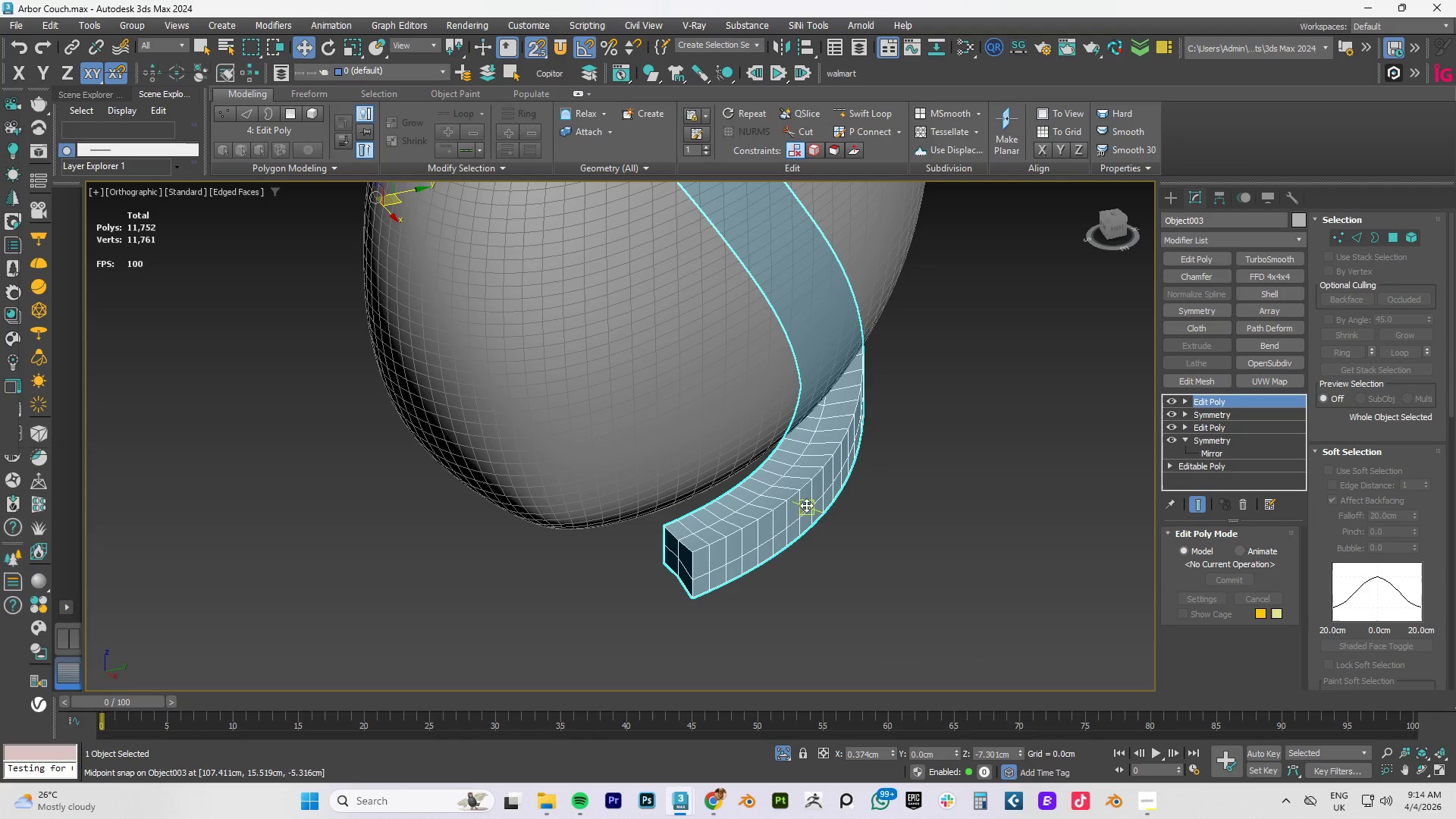 
hold_key(key=AltLeft, duration=0.66)
 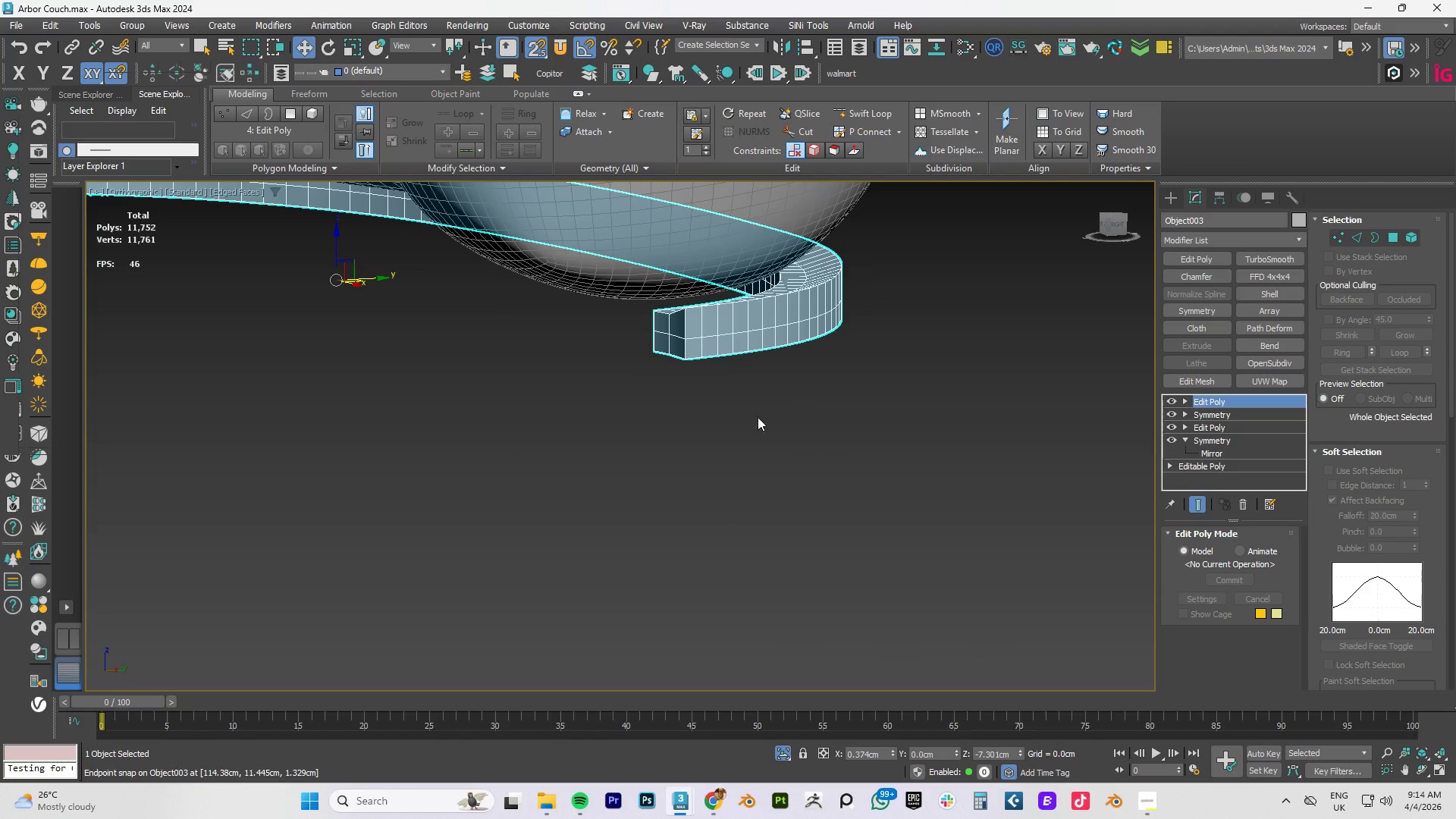 
hold_key(key=AltLeft, duration=1.5)
 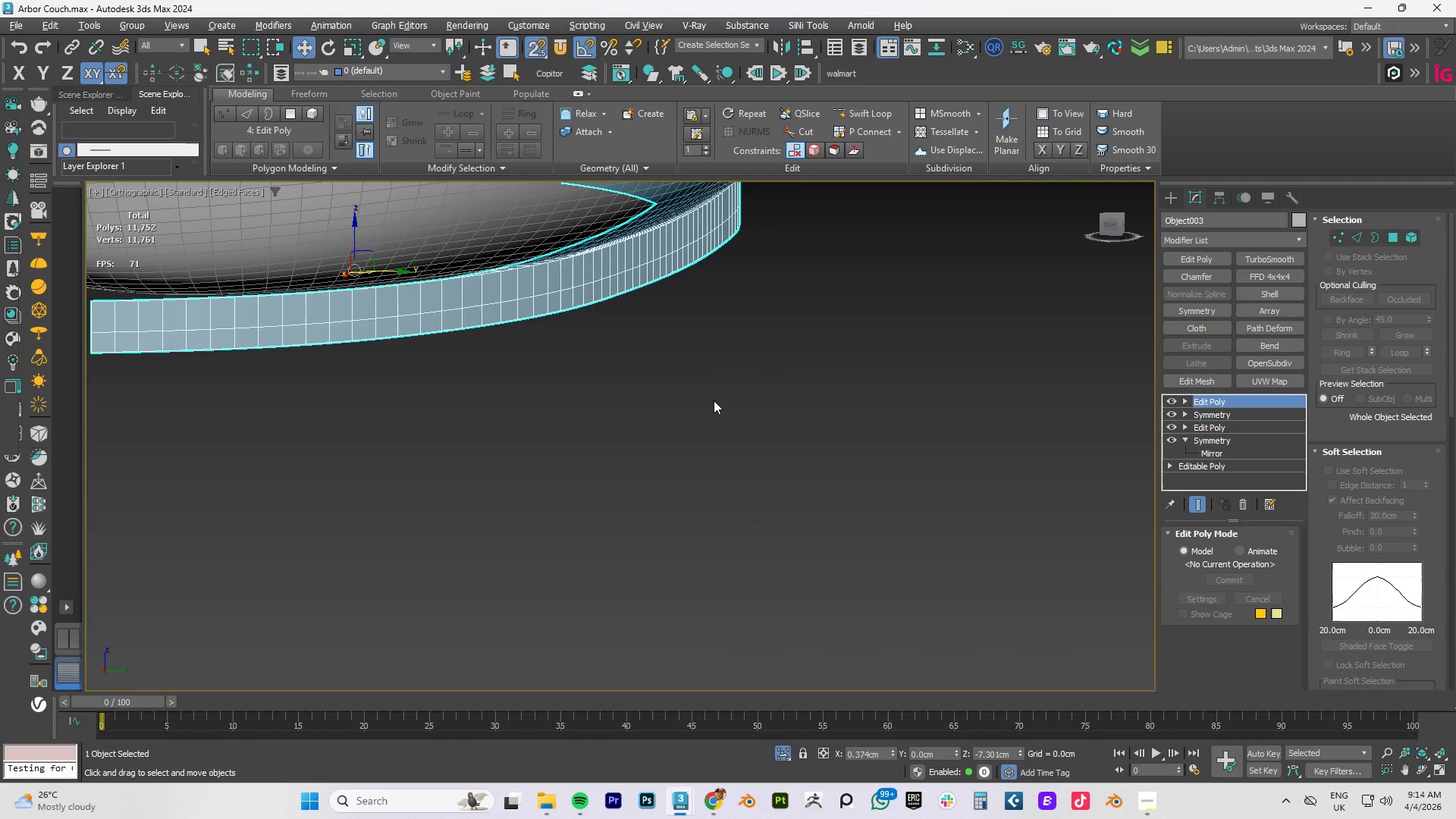 
hold_key(key=AltLeft, duration=0.61)
 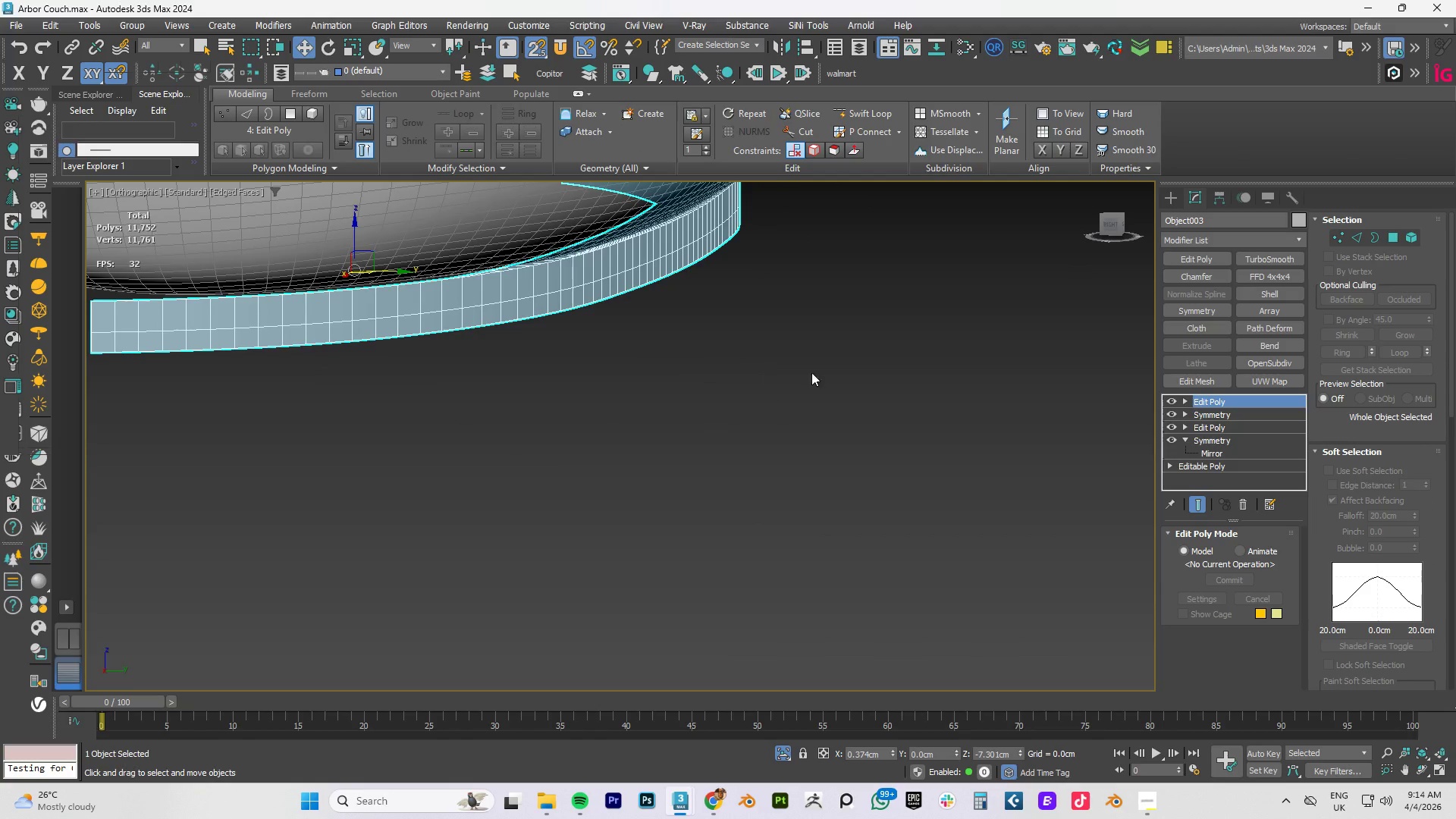 
key(1)
 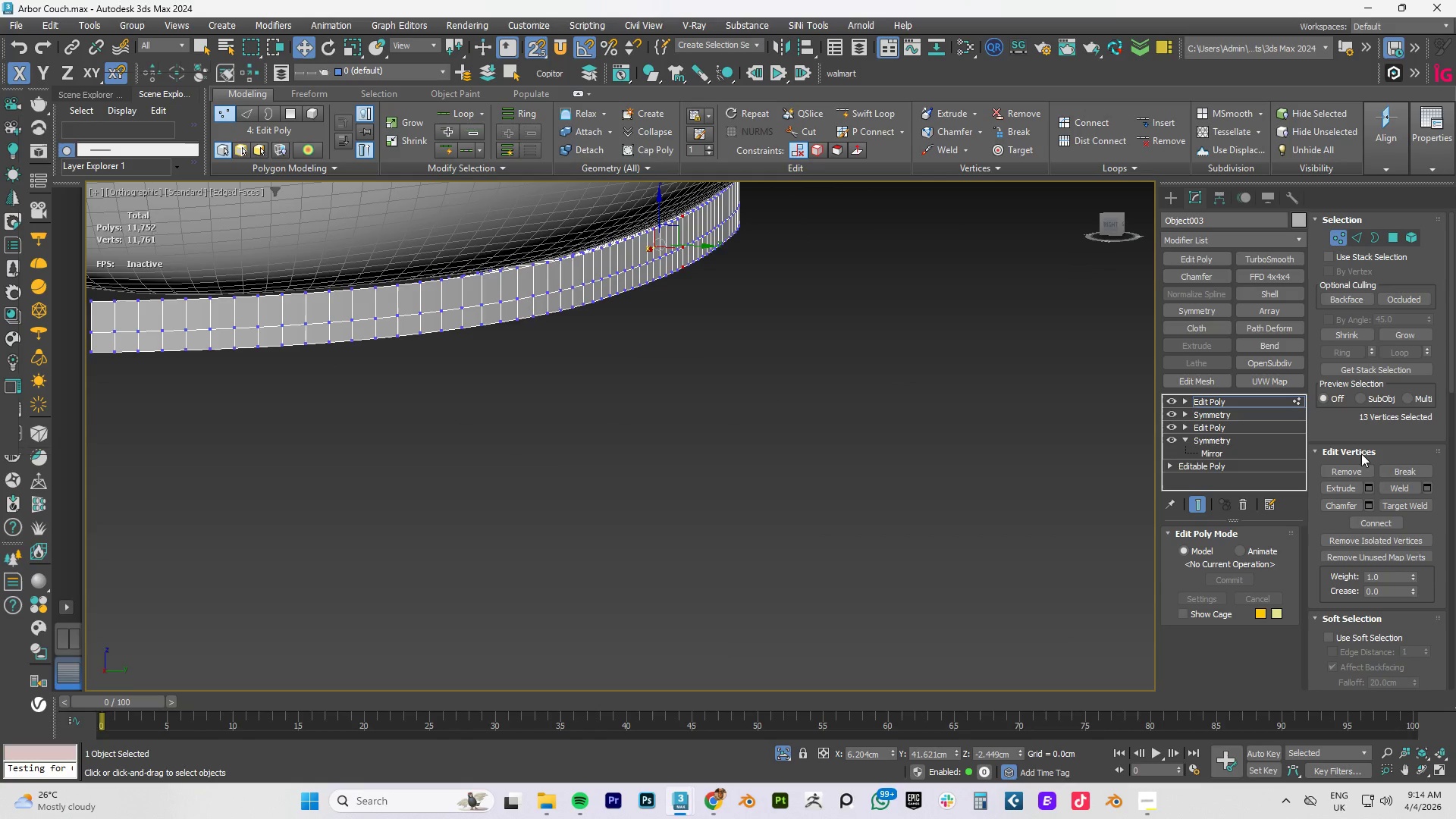 
scroll: coordinate [1379, 350], scroll_direction: up, amount: 9.0
 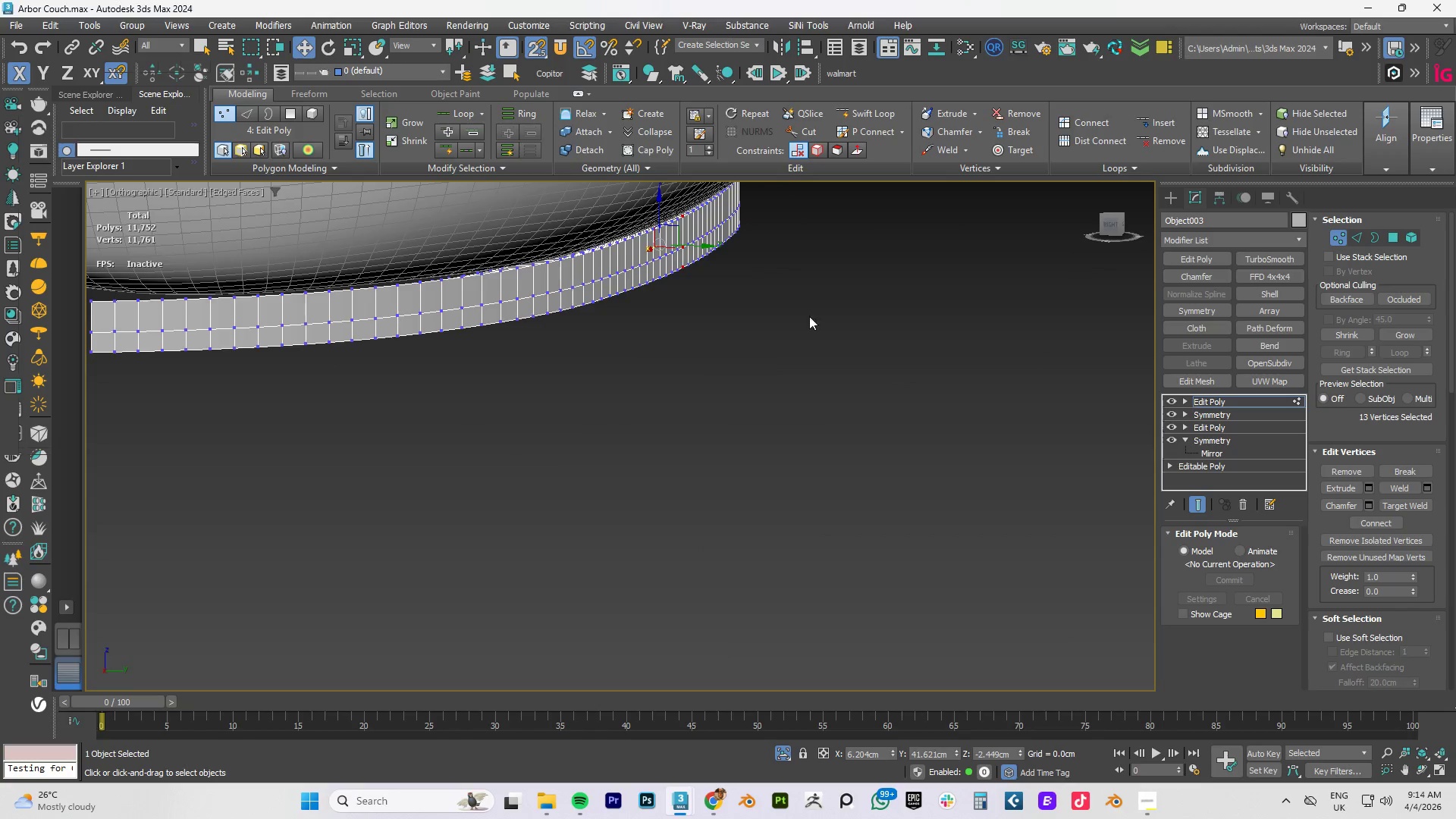 
scroll: coordinate [742, 307], scroll_direction: down, amount: 2.0
 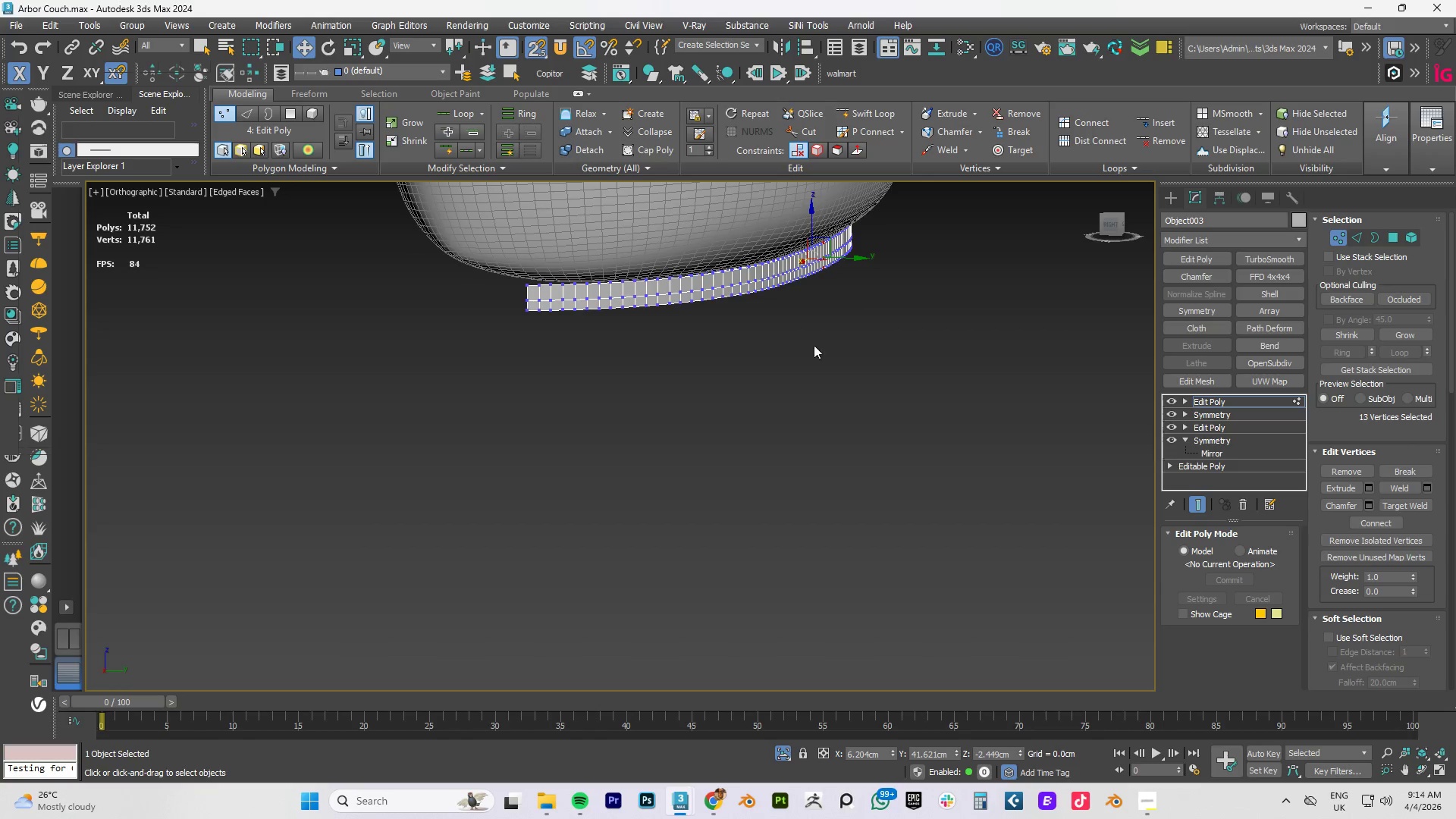 
left_click([811, 347])
 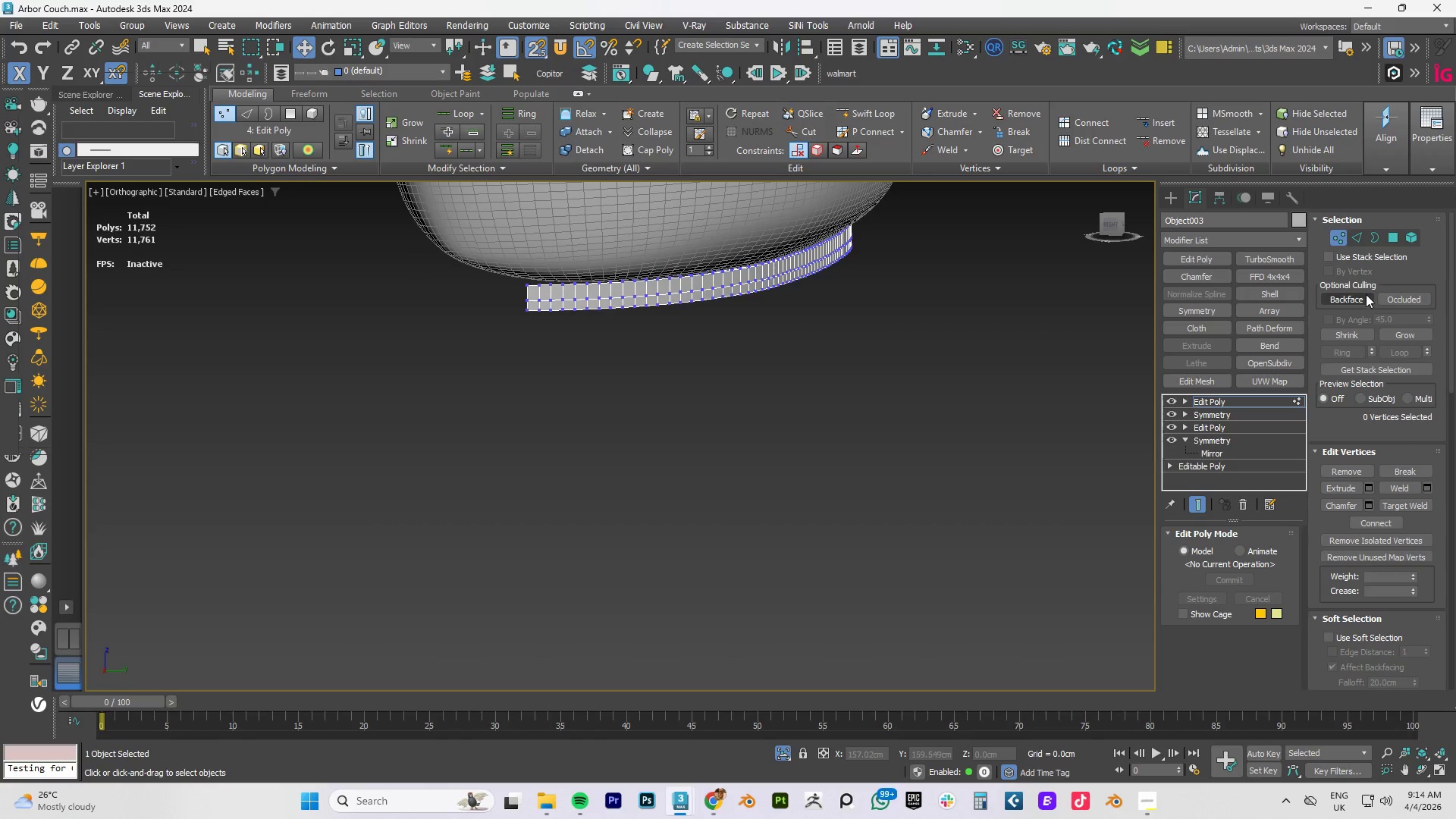 
scroll: coordinate [1389, 340], scroll_direction: up, amount: 3.0
 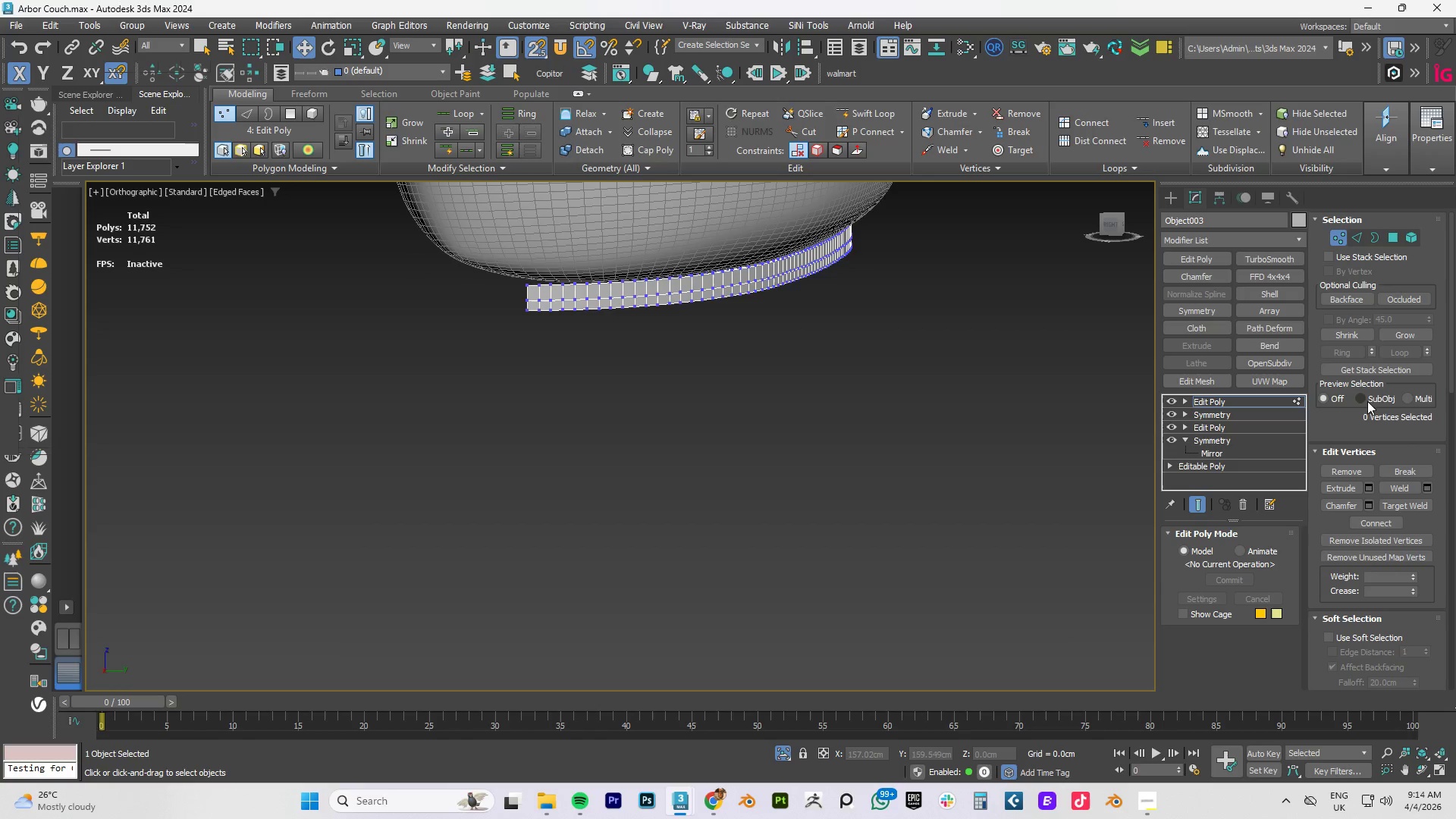 
scroll: coordinate [1373, 363], scroll_direction: down, amount: 4.0
 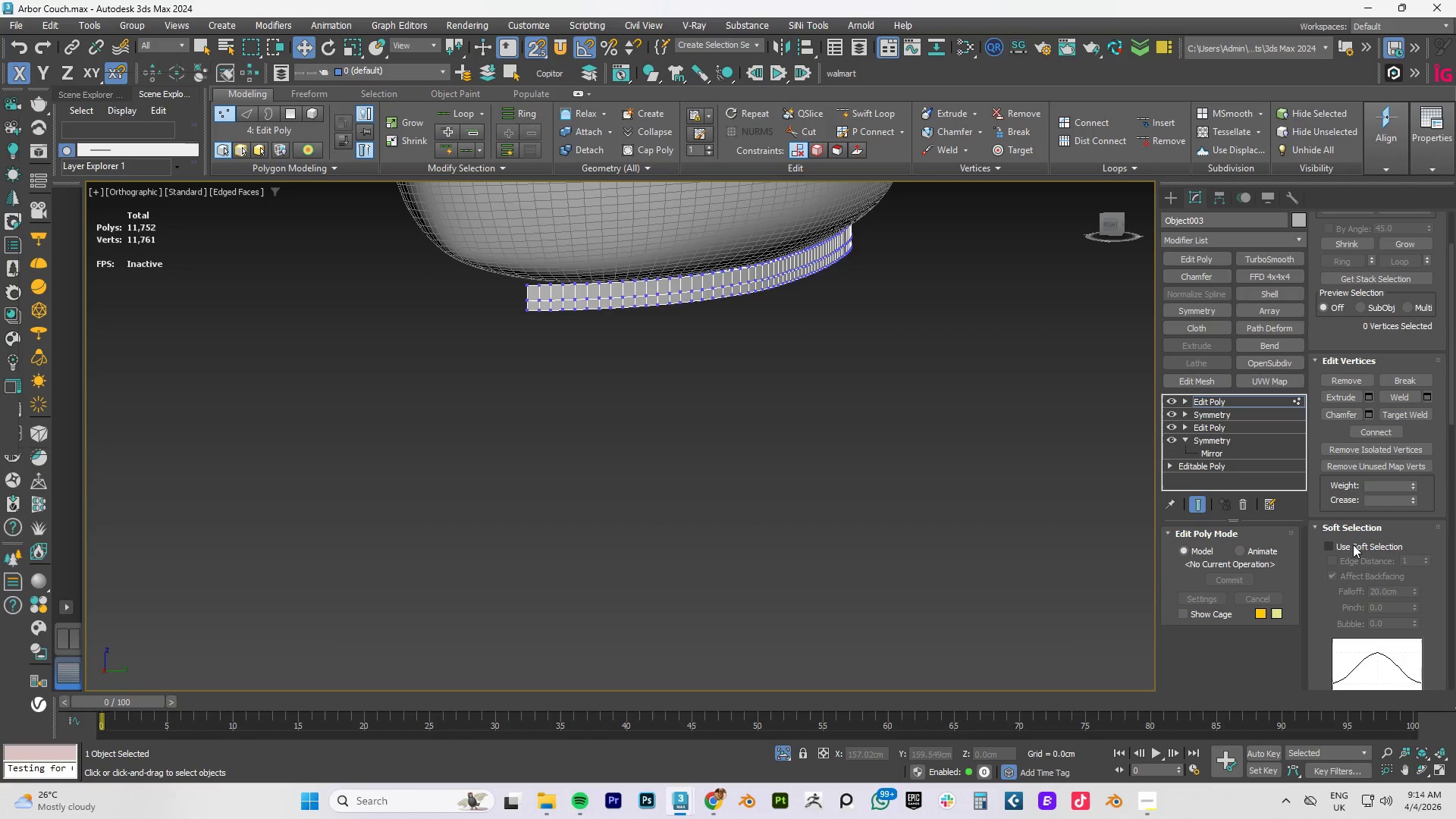 
left_click([1326, 547])
 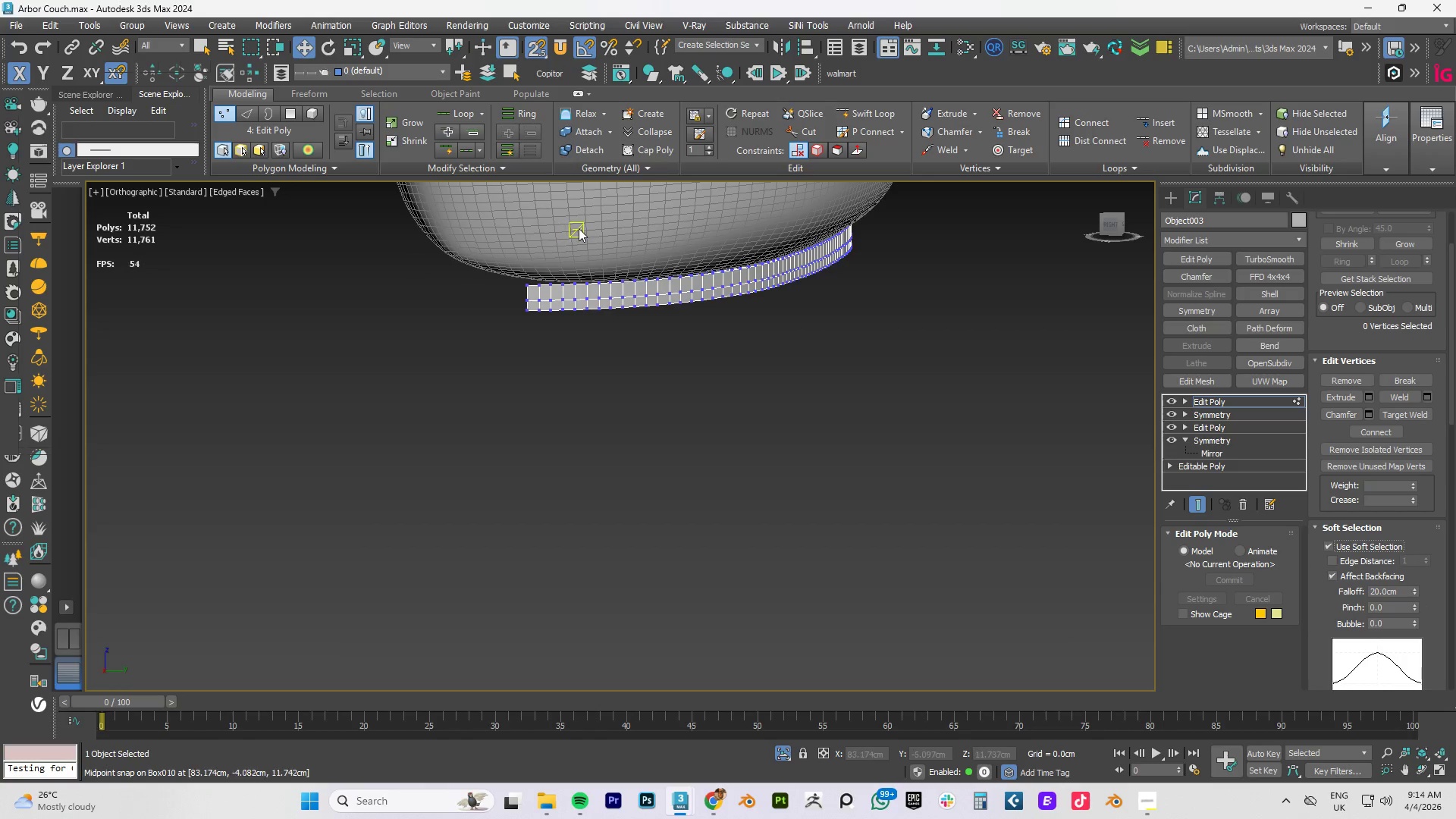 
left_click_drag(start_coordinate=[634, 237], to_coordinate=[453, 337])
 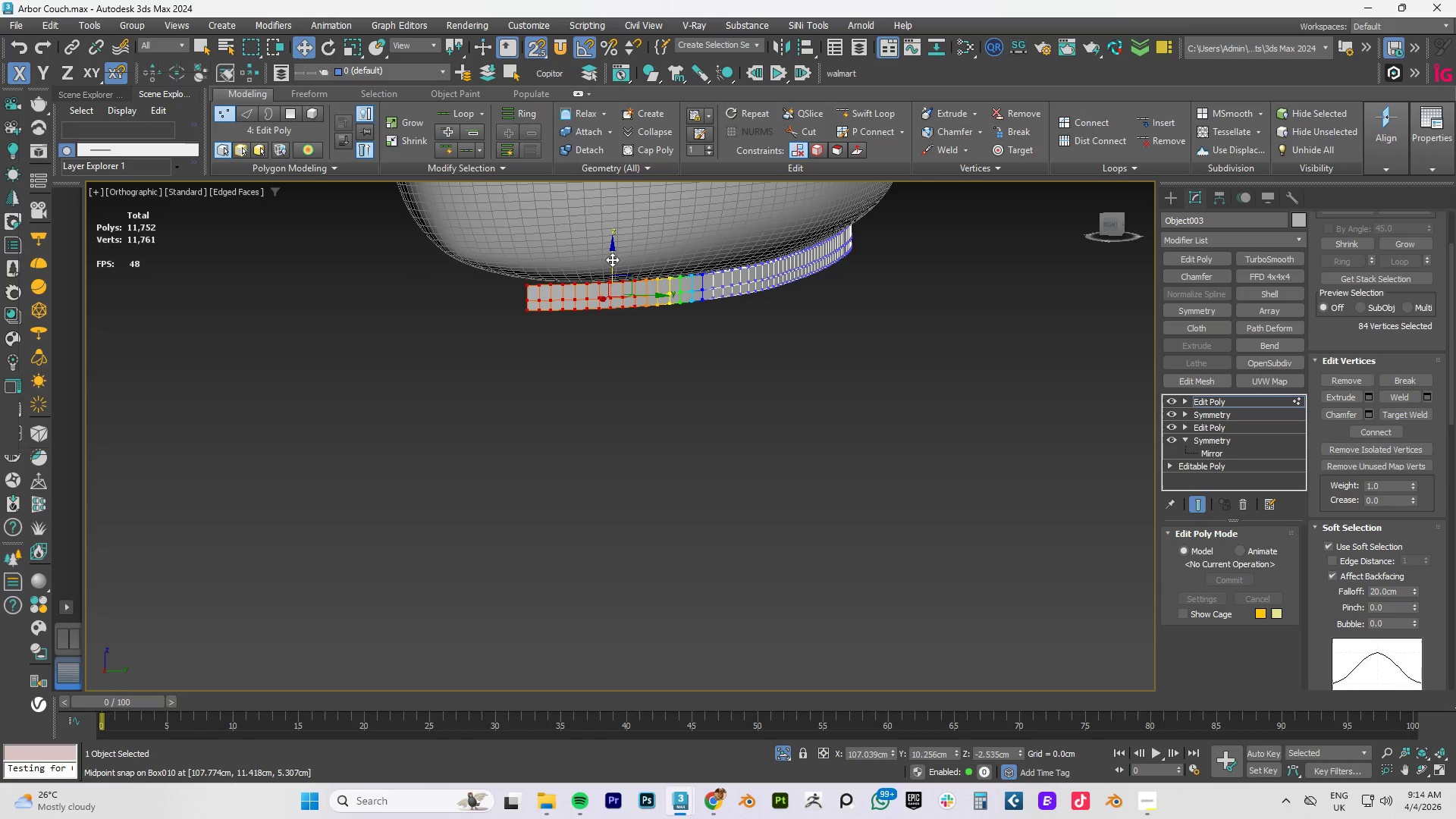 
key(S)
 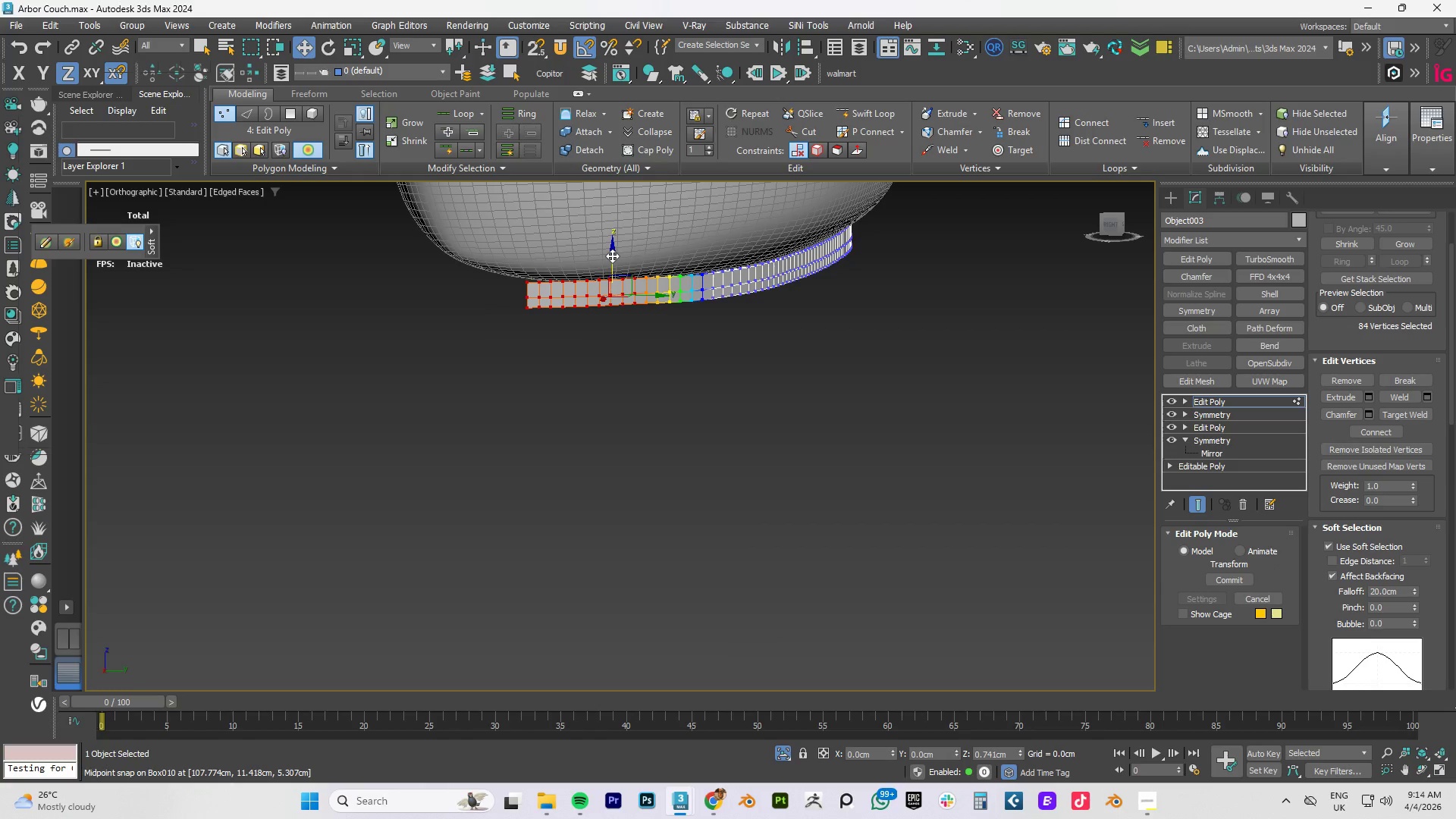 
hold_key(key=AltLeft, duration=0.62)
 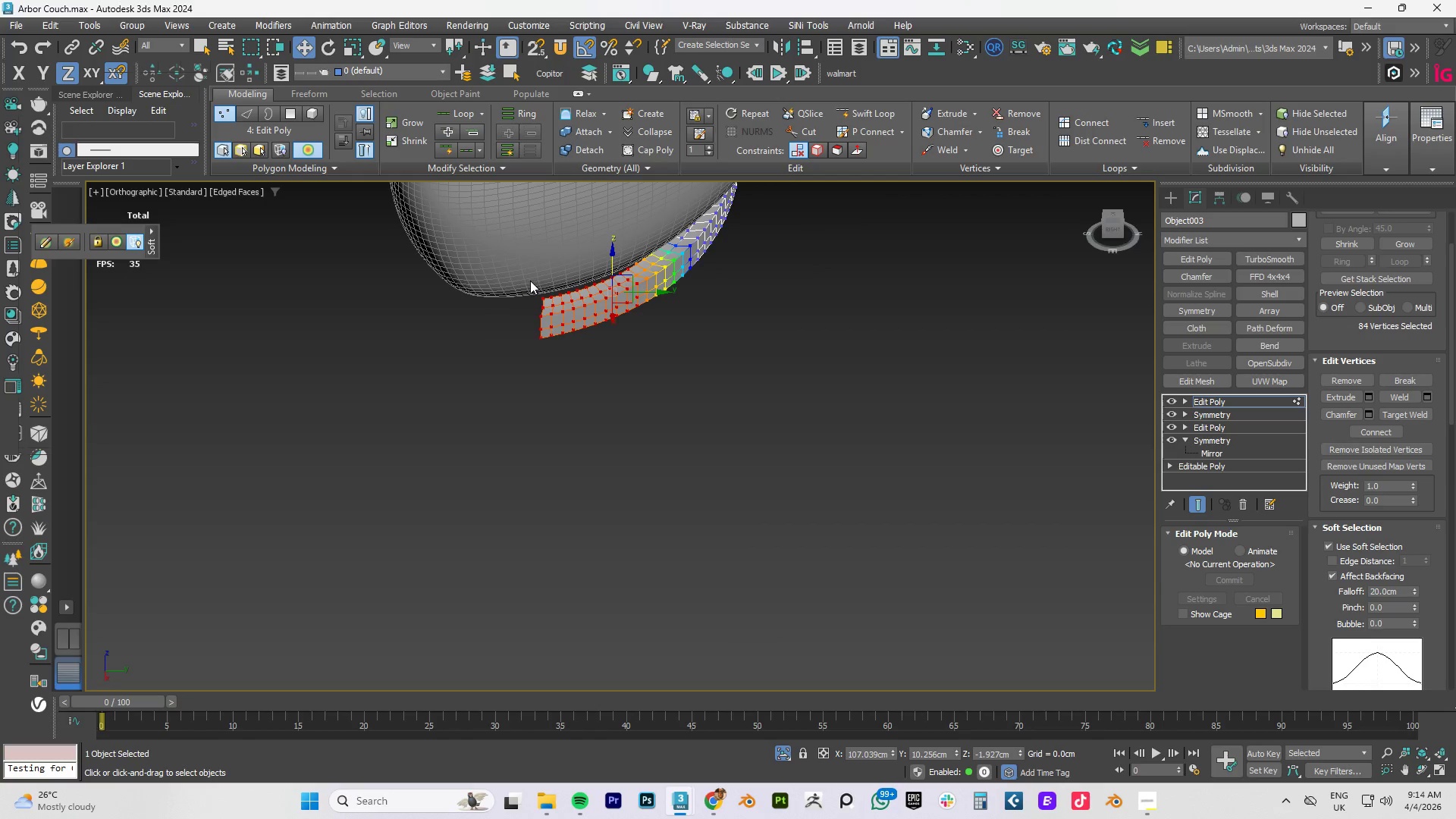 
left_click_drag(start_coordinate=[530, 281], to_coordinate=[626, 382])
 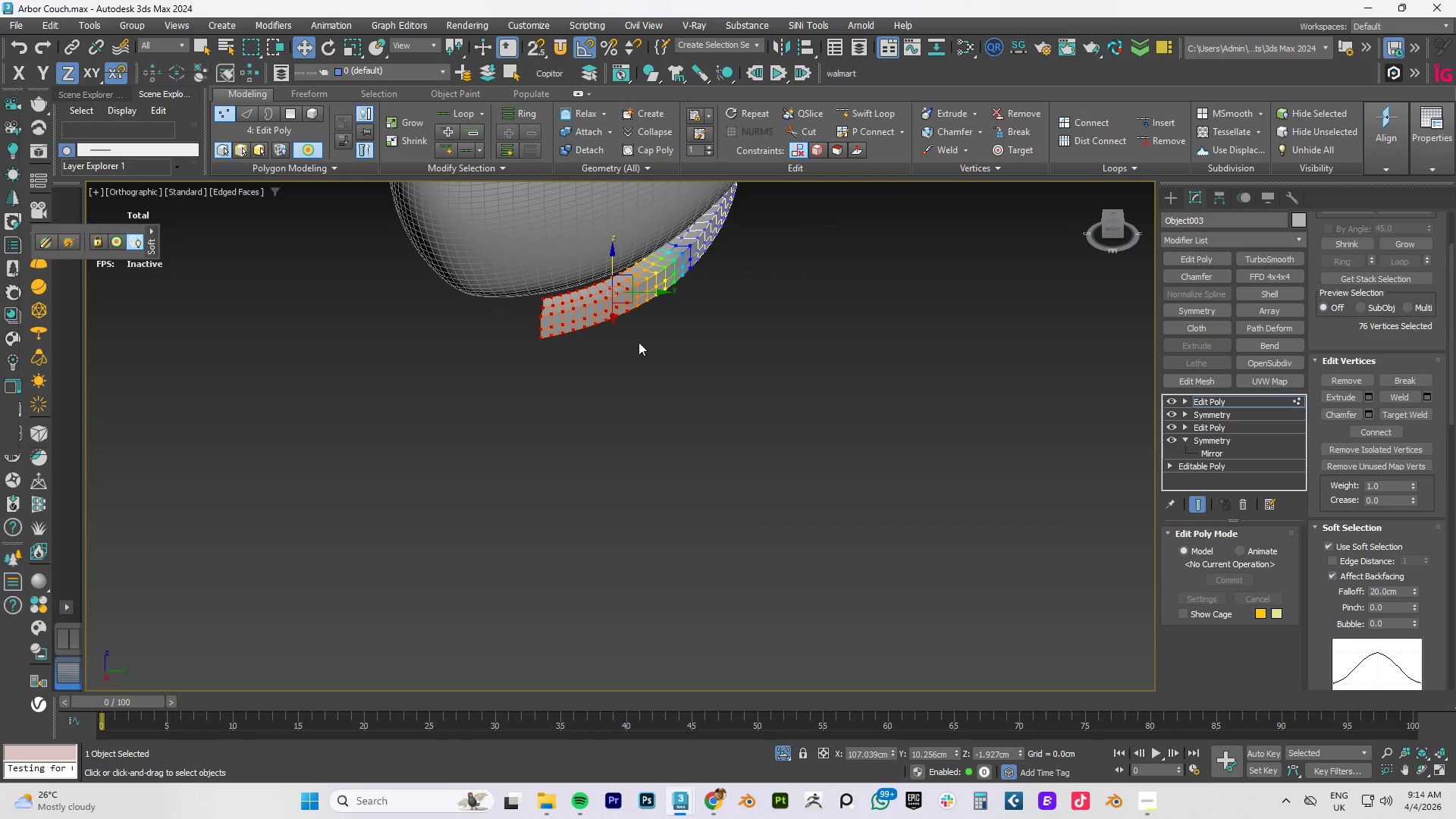 
hold_key(key=AltLeft, duration=0.83)
 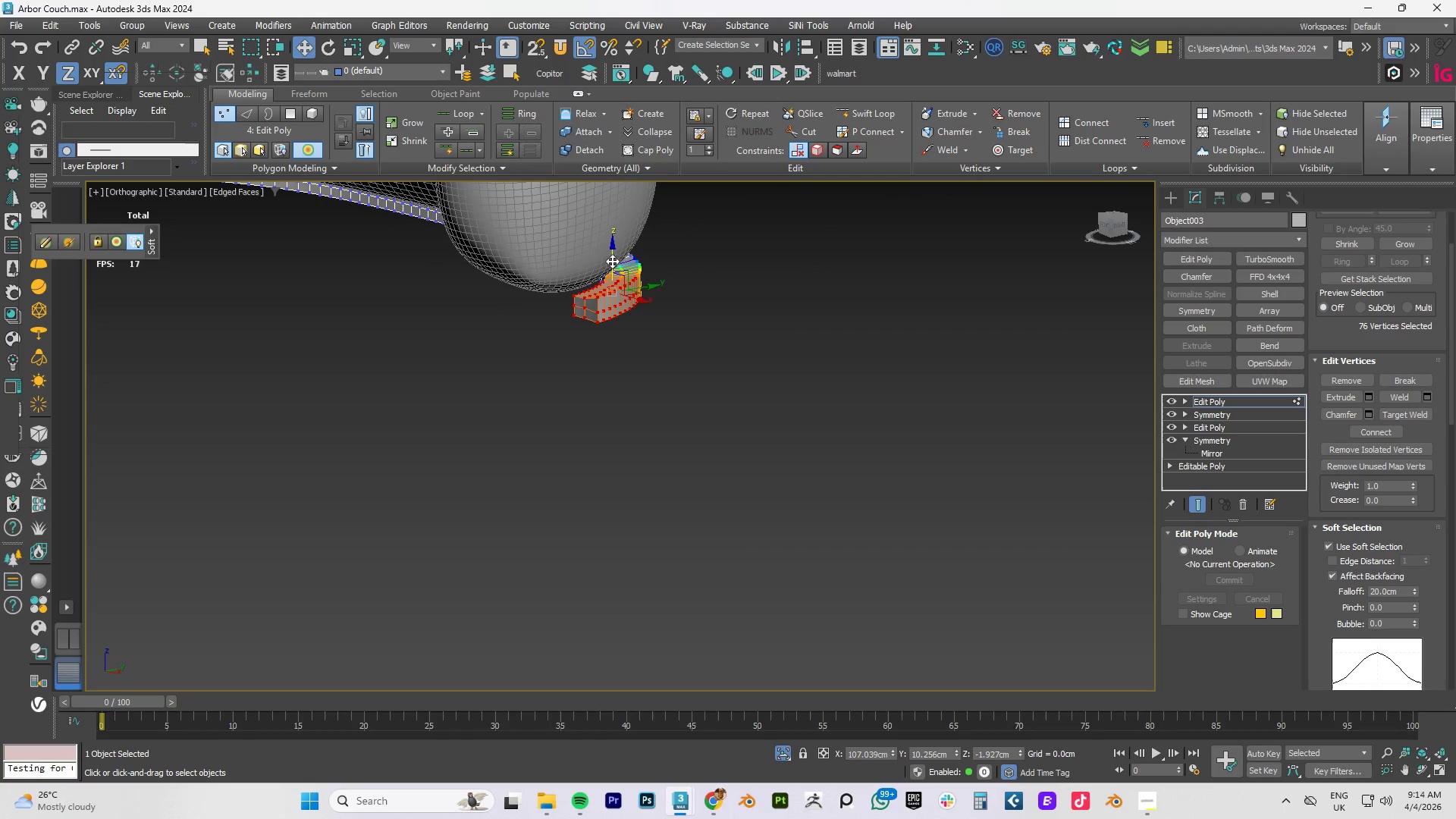 
left_click_drag(start_coordinate=[612, 259], to_coordinate=[609, 249])
 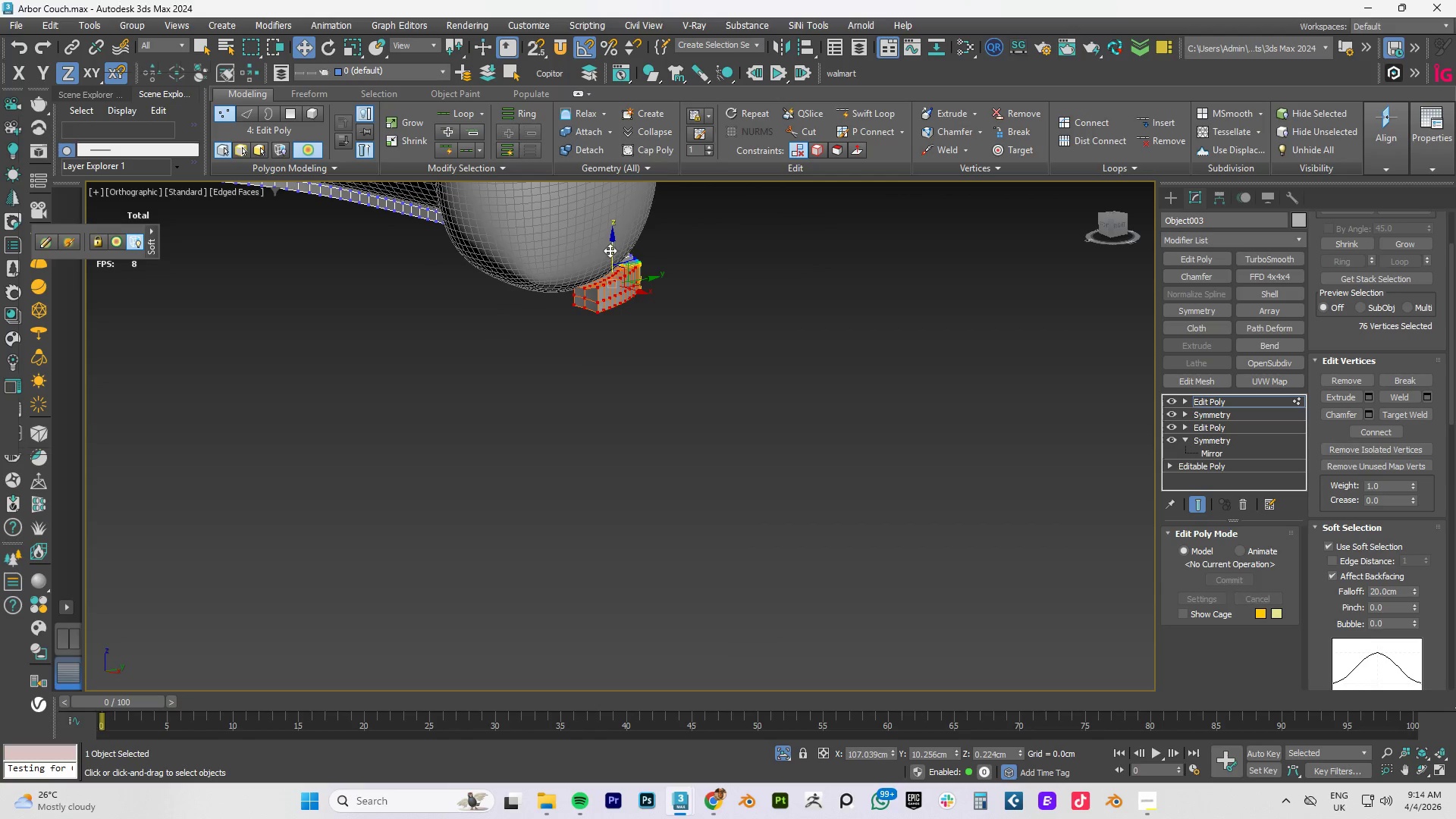 
hold_key(key=AltLeft, duration=1.5)
 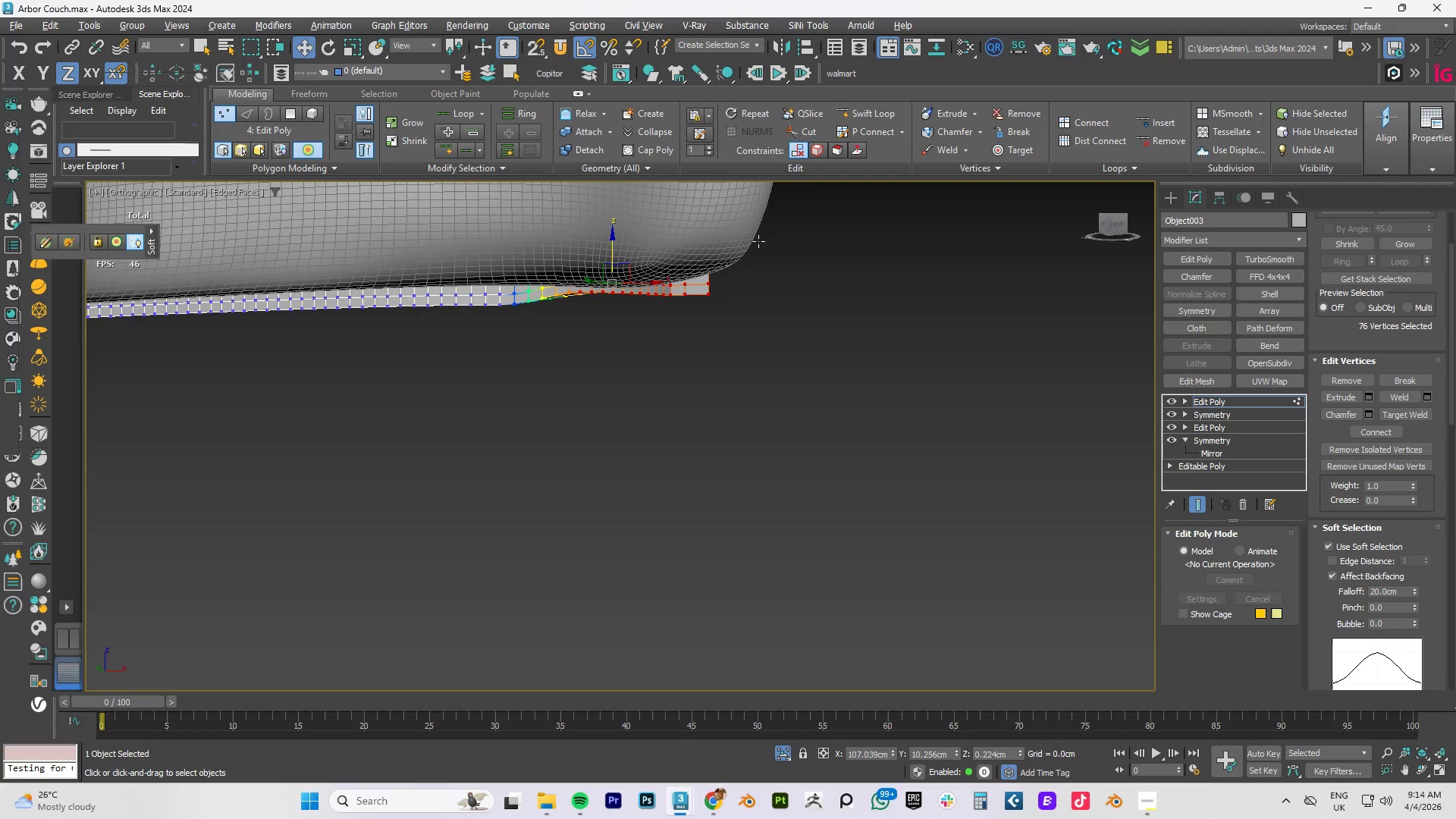 
key(Alt+AltLeft)
 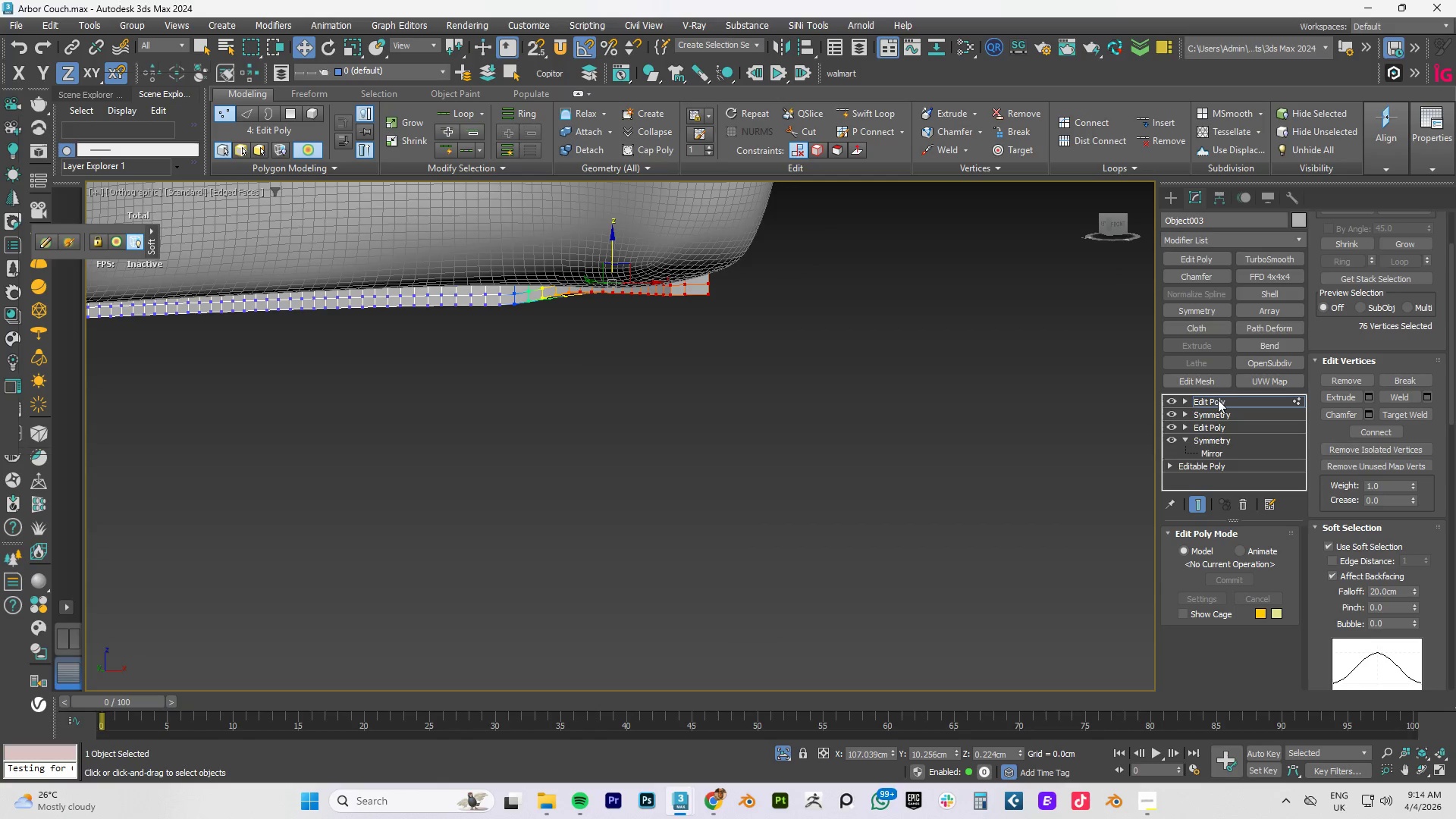 
left_click([1216, 403])
 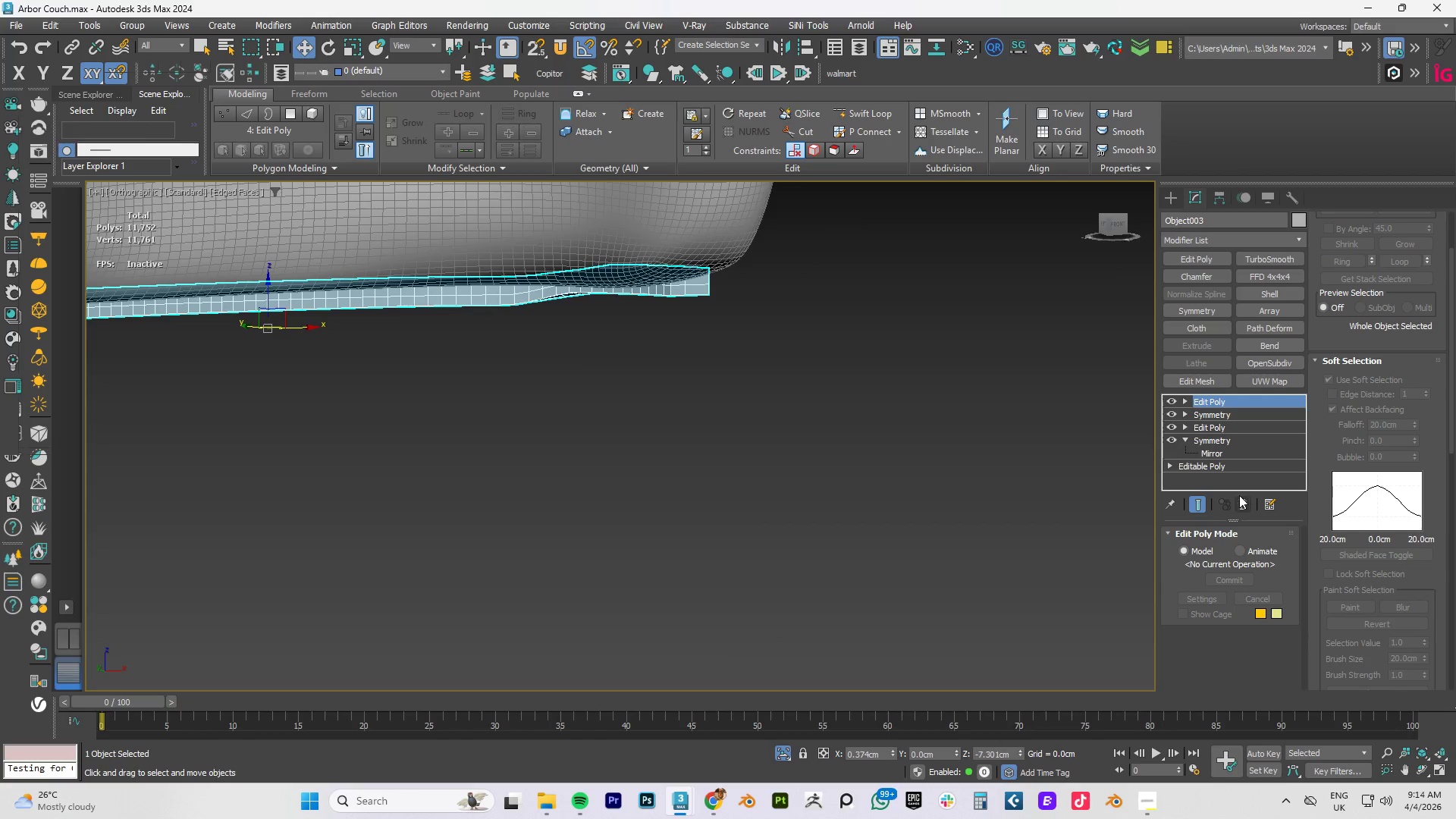 
left_click([1239, 504])
 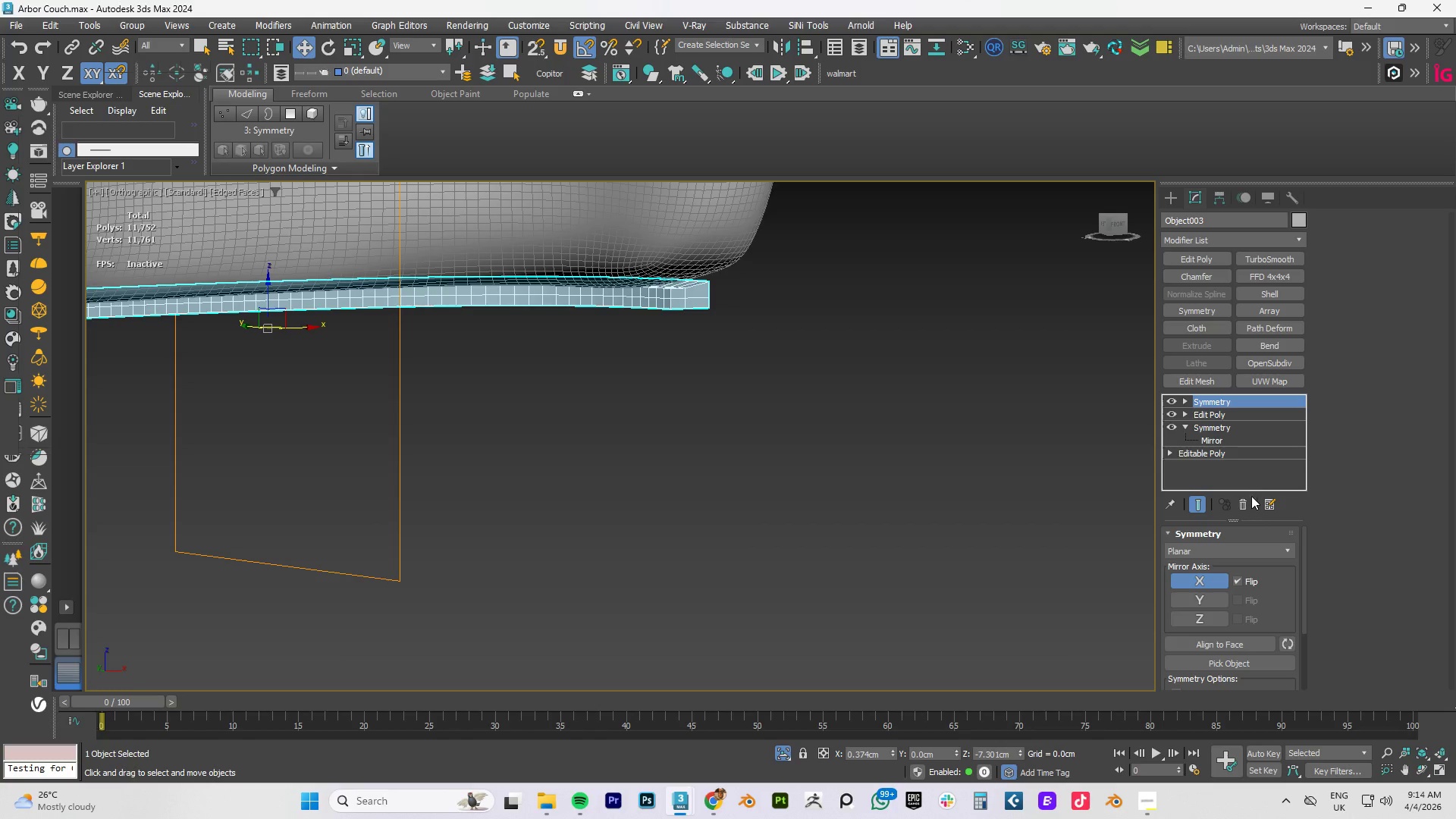 
left_click([1245, 506])
 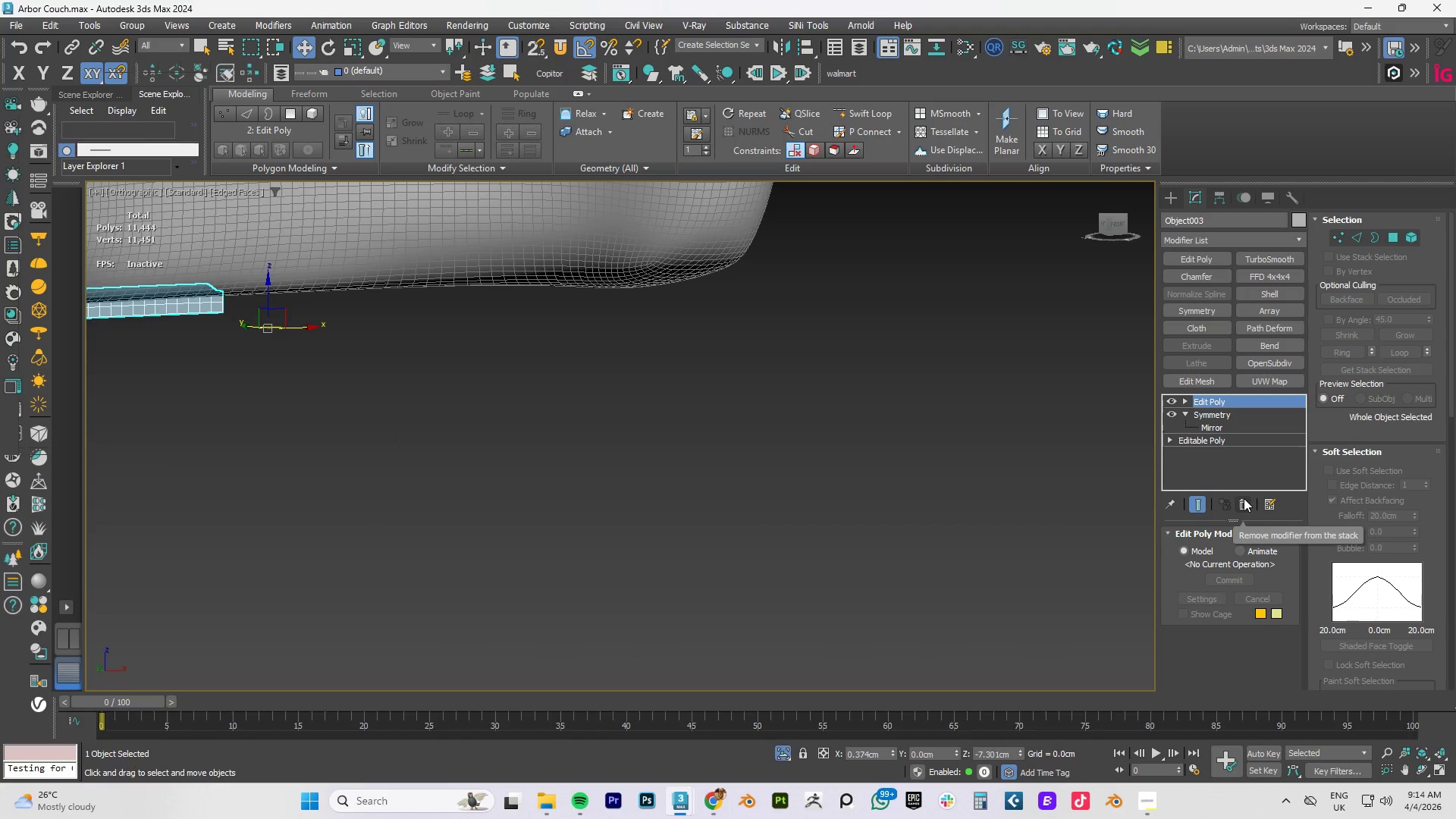 
left_click([1244, 501])
 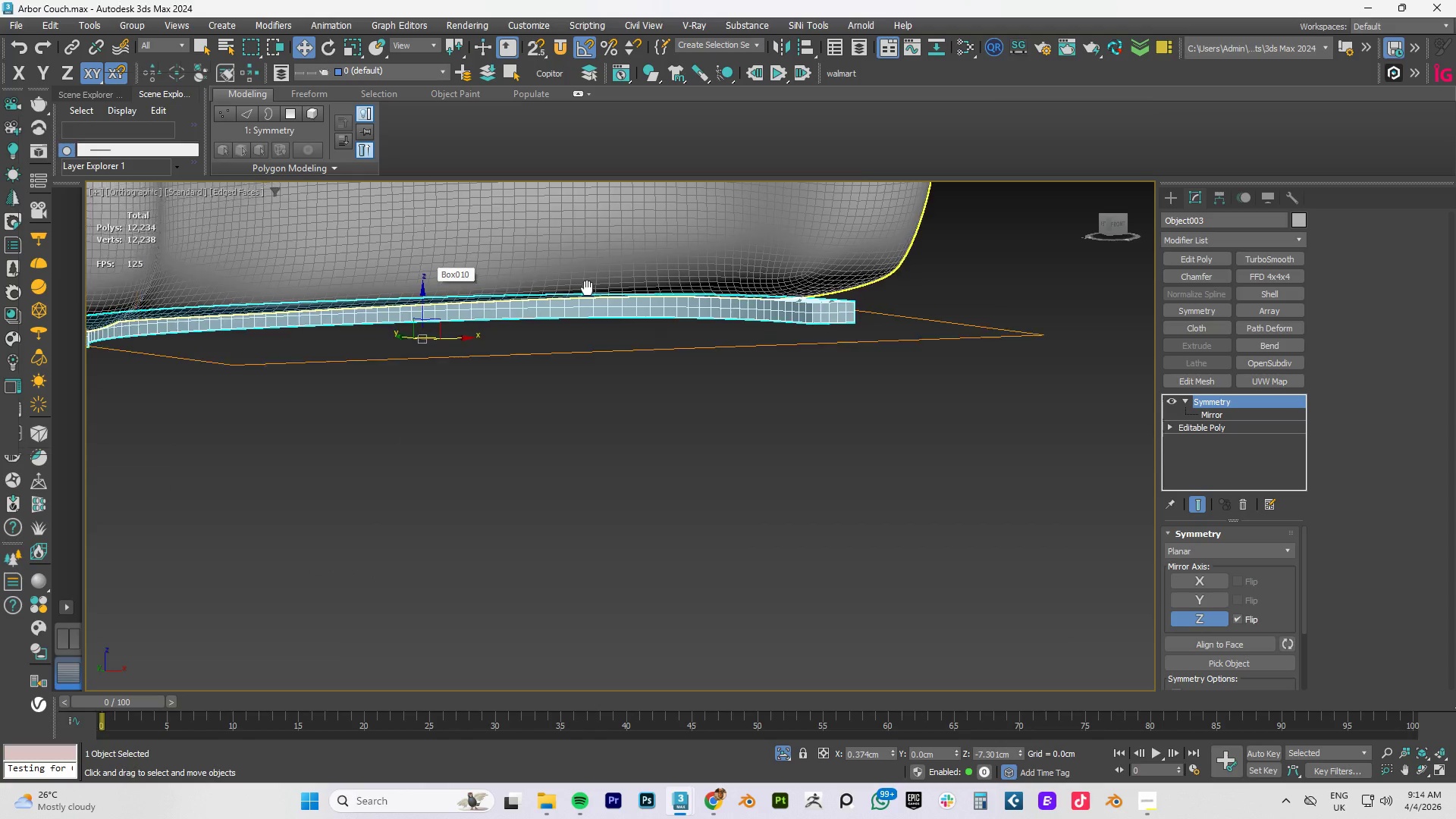 
hold_key(key=AltLeft, duration=1.44)
 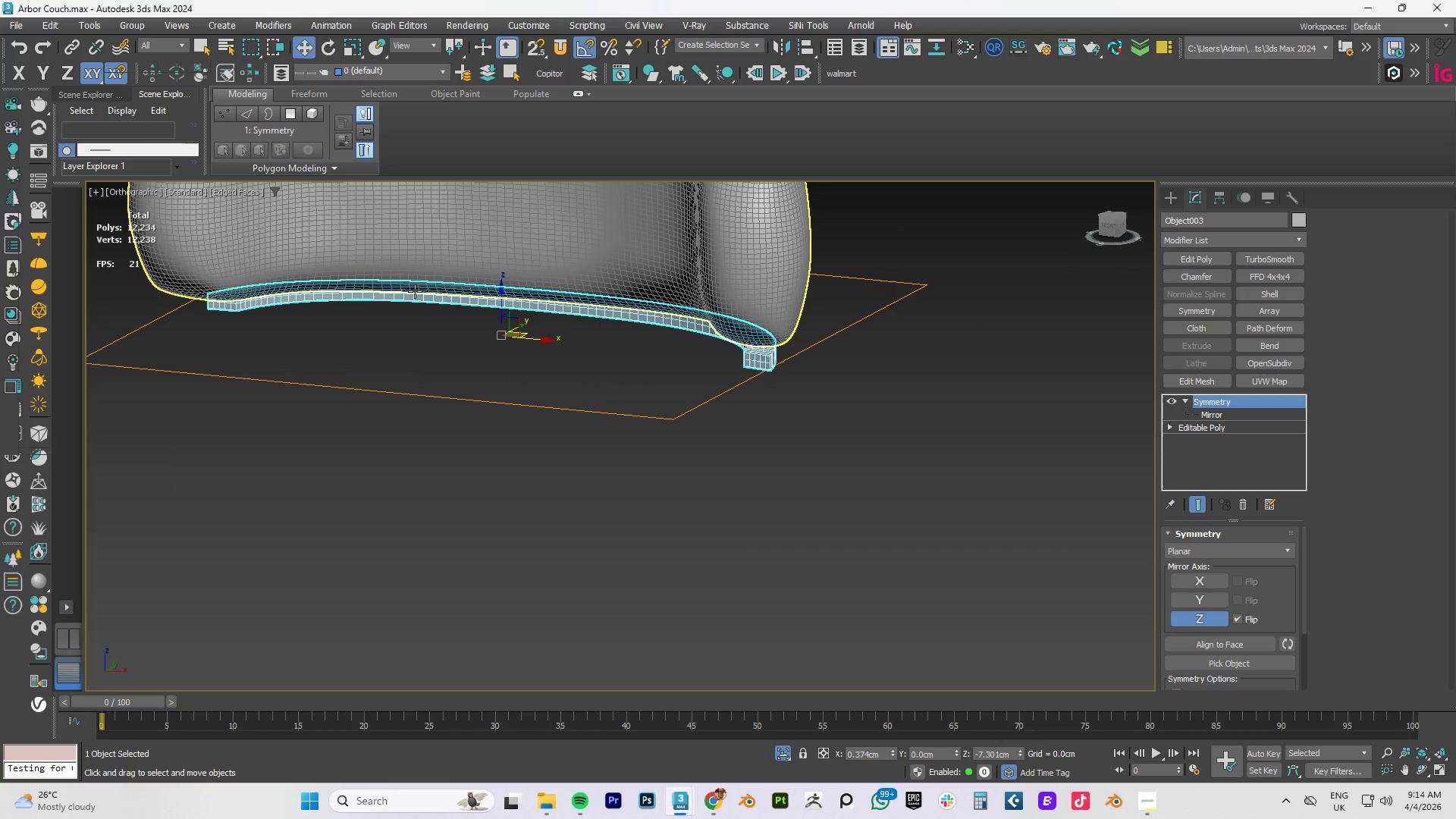 
scroll: coordinate [642, 295], scroll_direction: down, amount: 1.0
 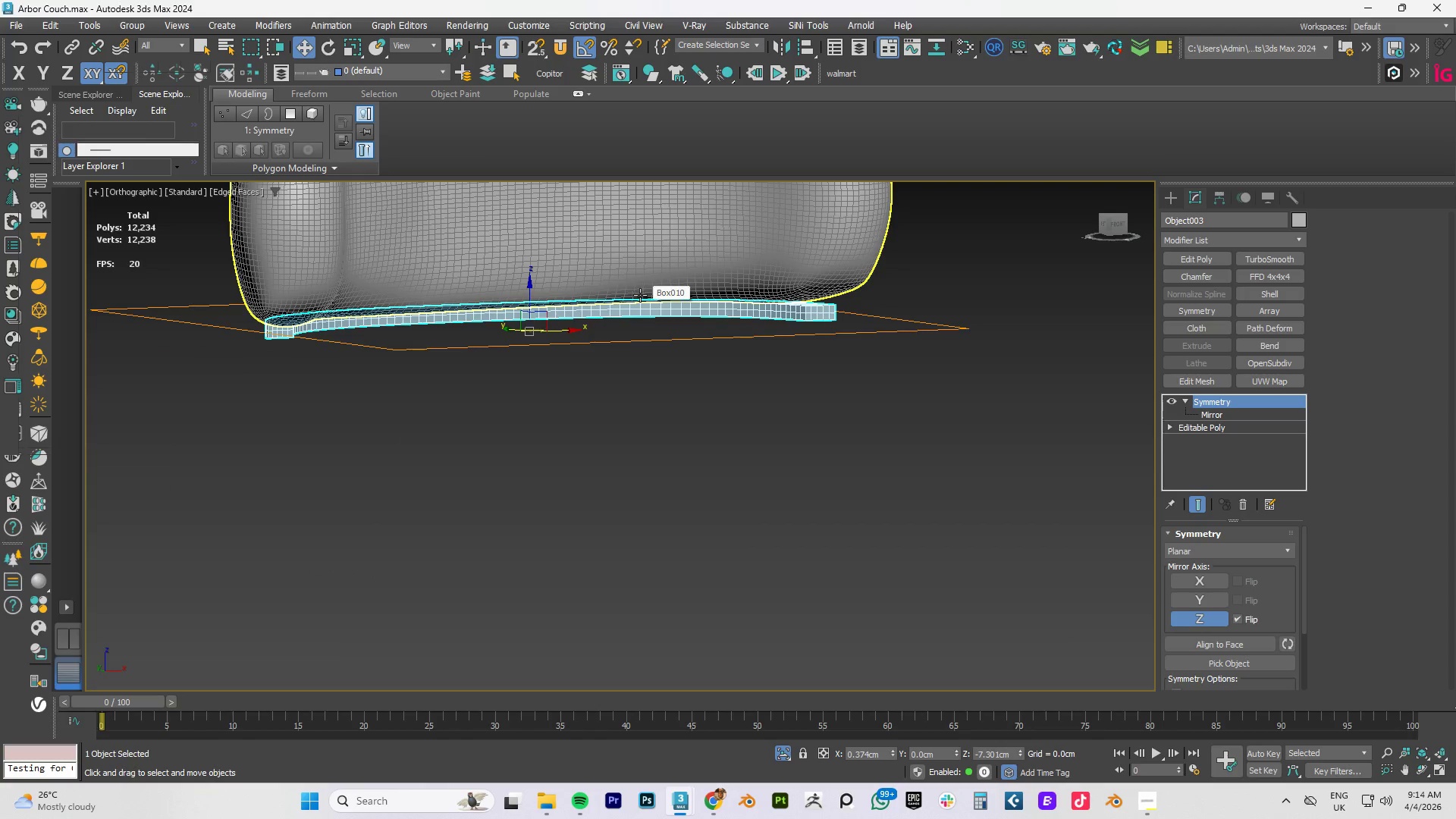 
type(fz)
 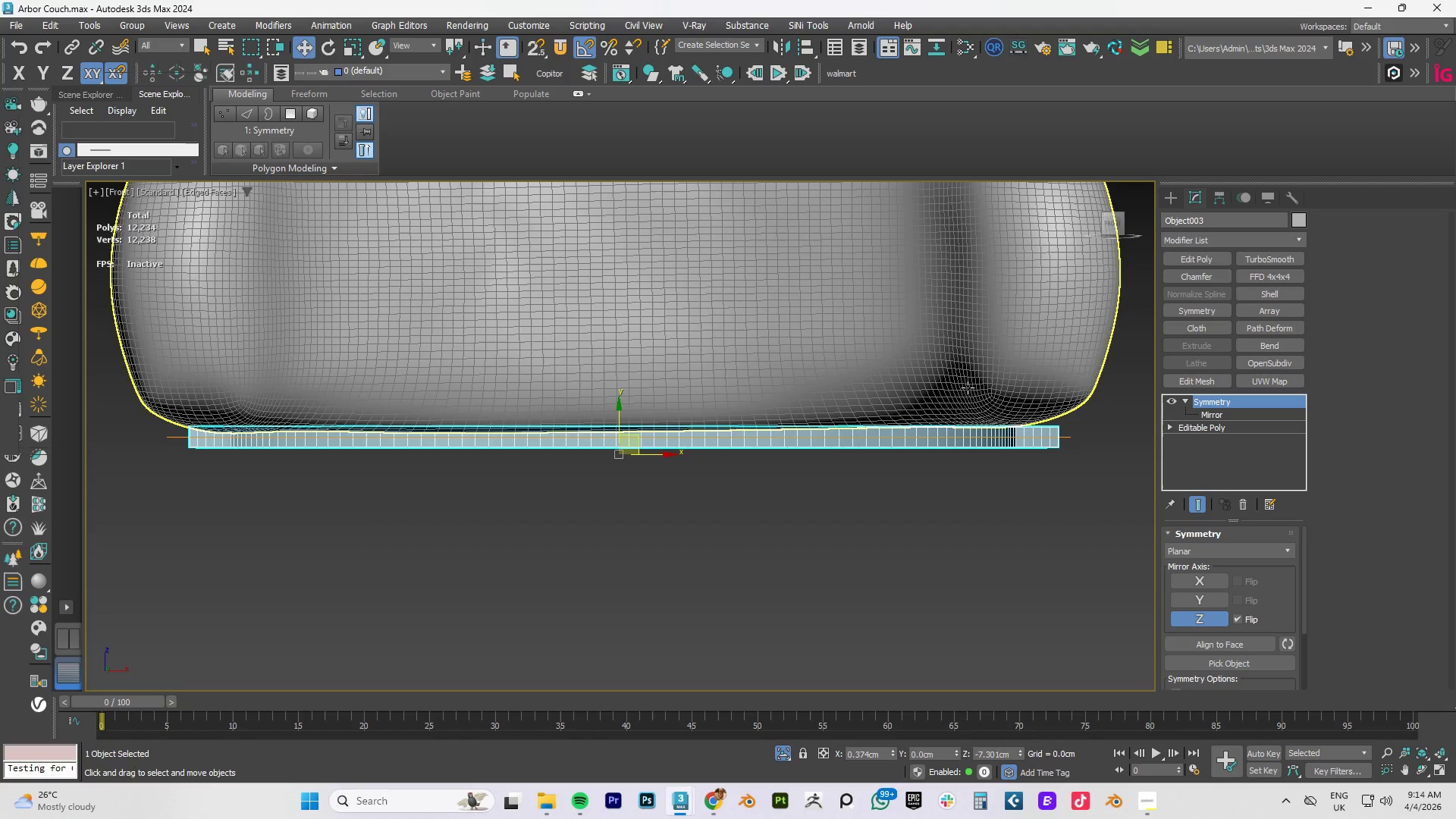 
hold_key(key=AltLeft, duration=0.69)
 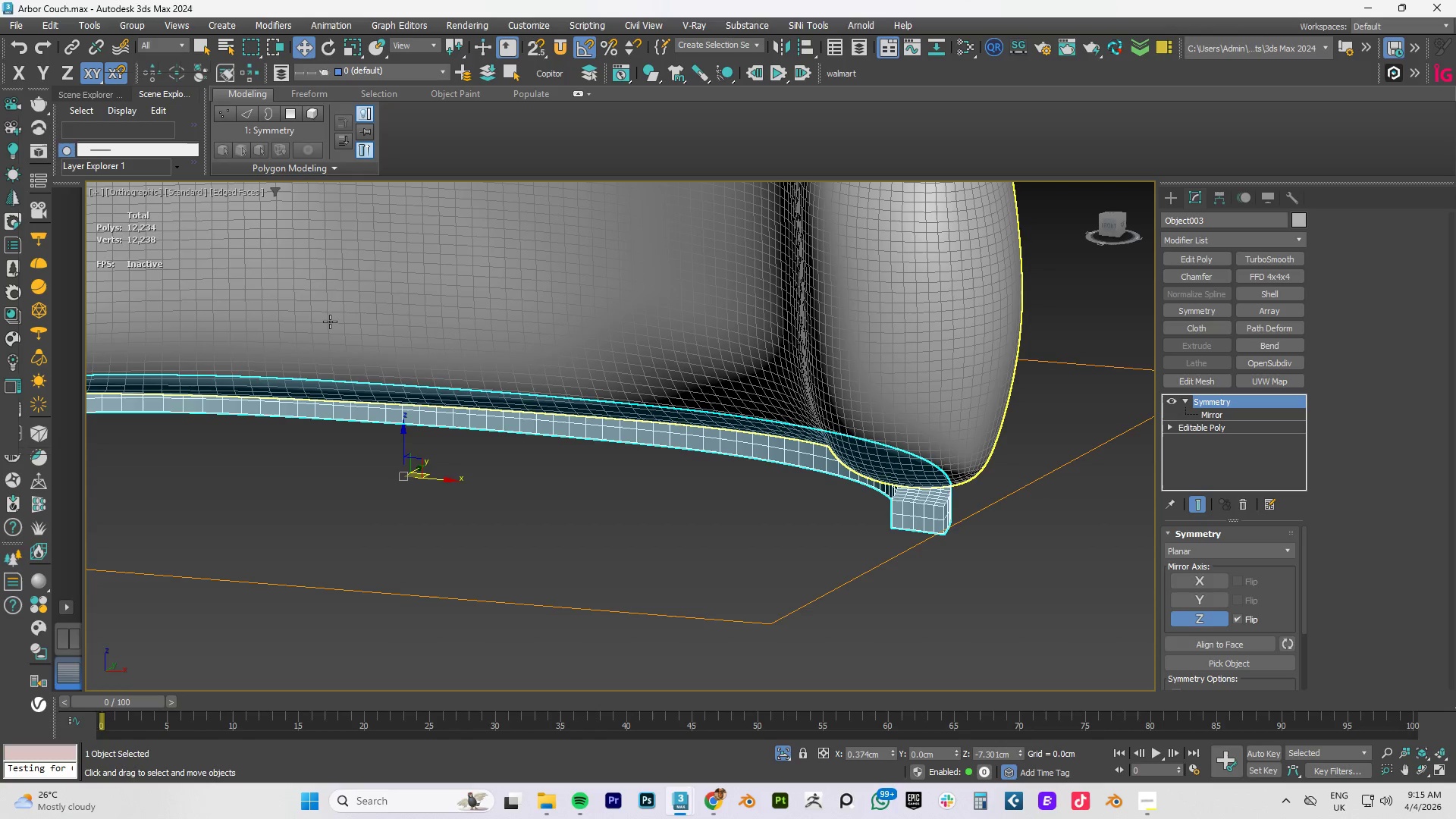 
scroll: coordinate [1084, 429], scroll_direction: up, amount: 1.0
 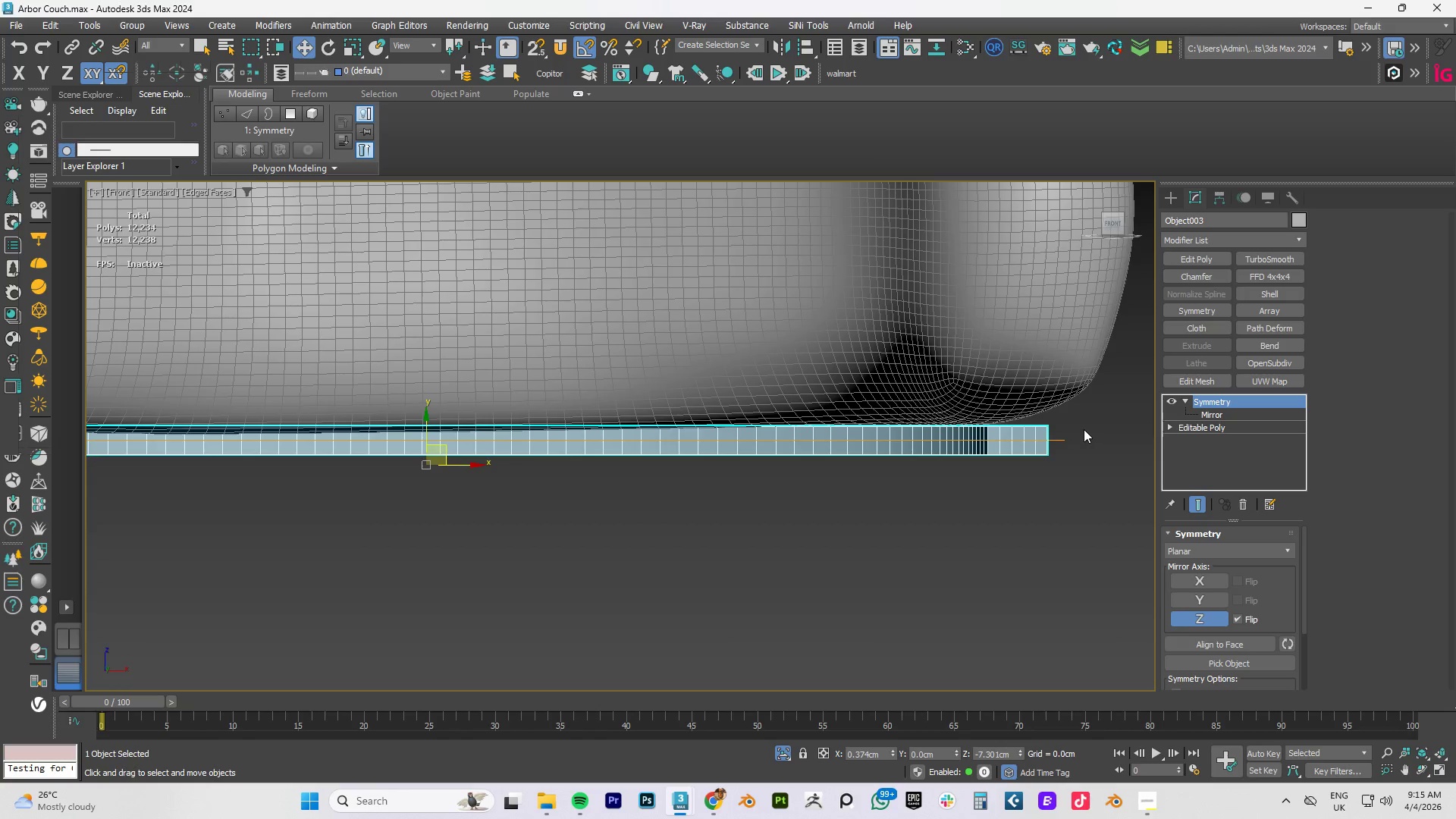 
wait(33.64)
 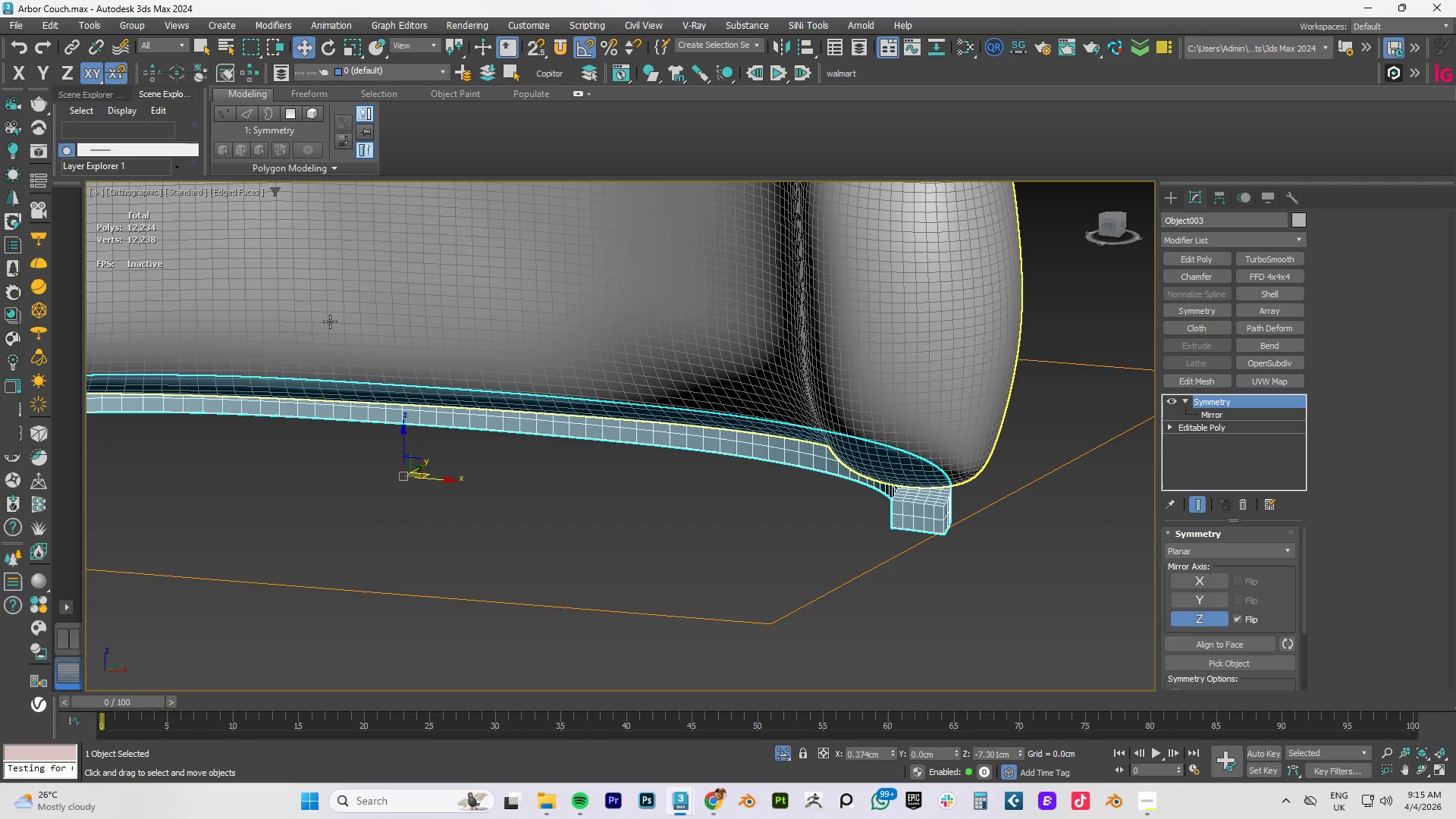 
scroll: coordinate [949, 494], scroll_direction: up, amount: 2.0
 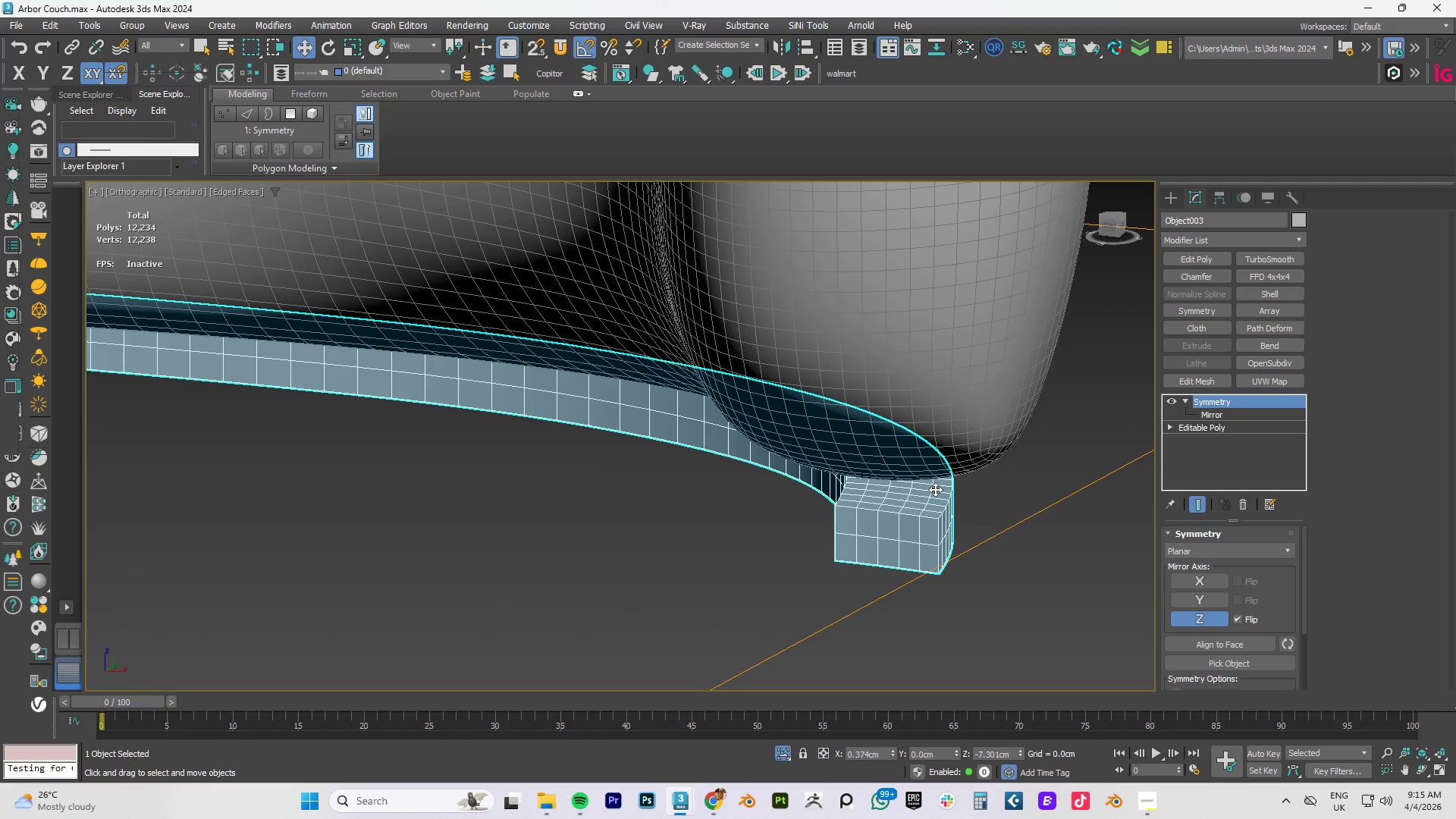 
key(1)
 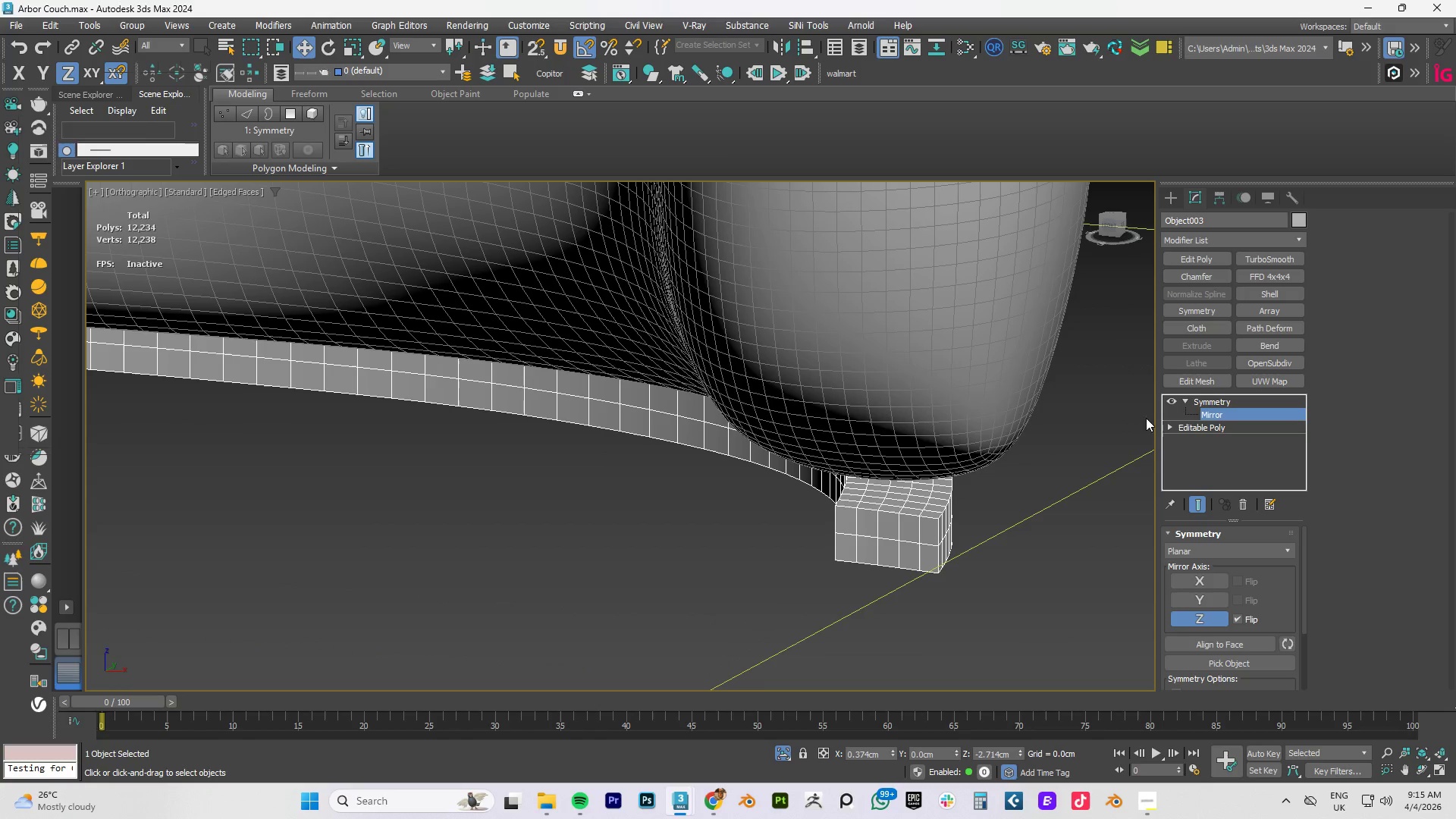 
left_click([1219, 399])
 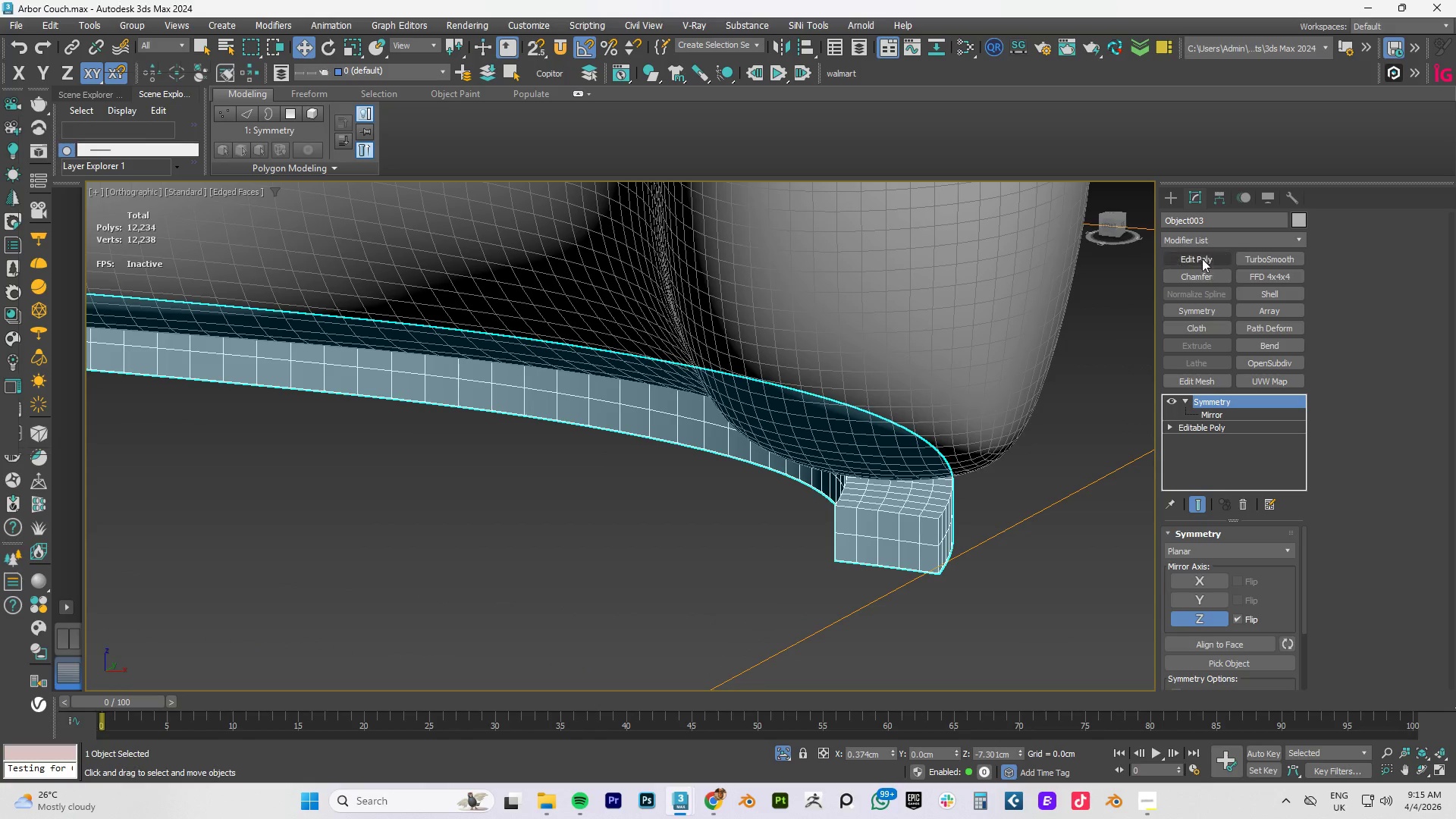 
left_click([1200, 256])
 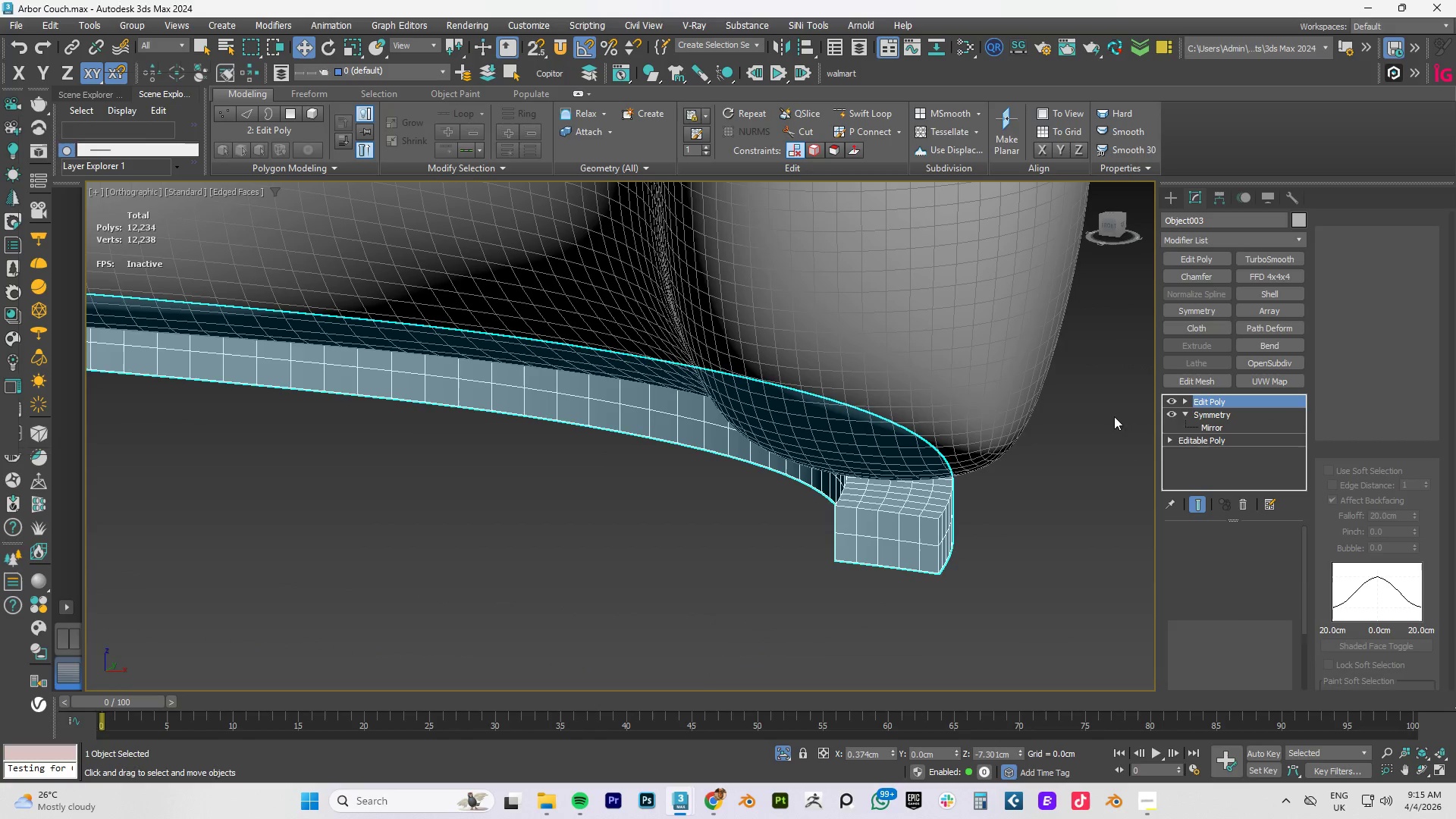 
key(1)
 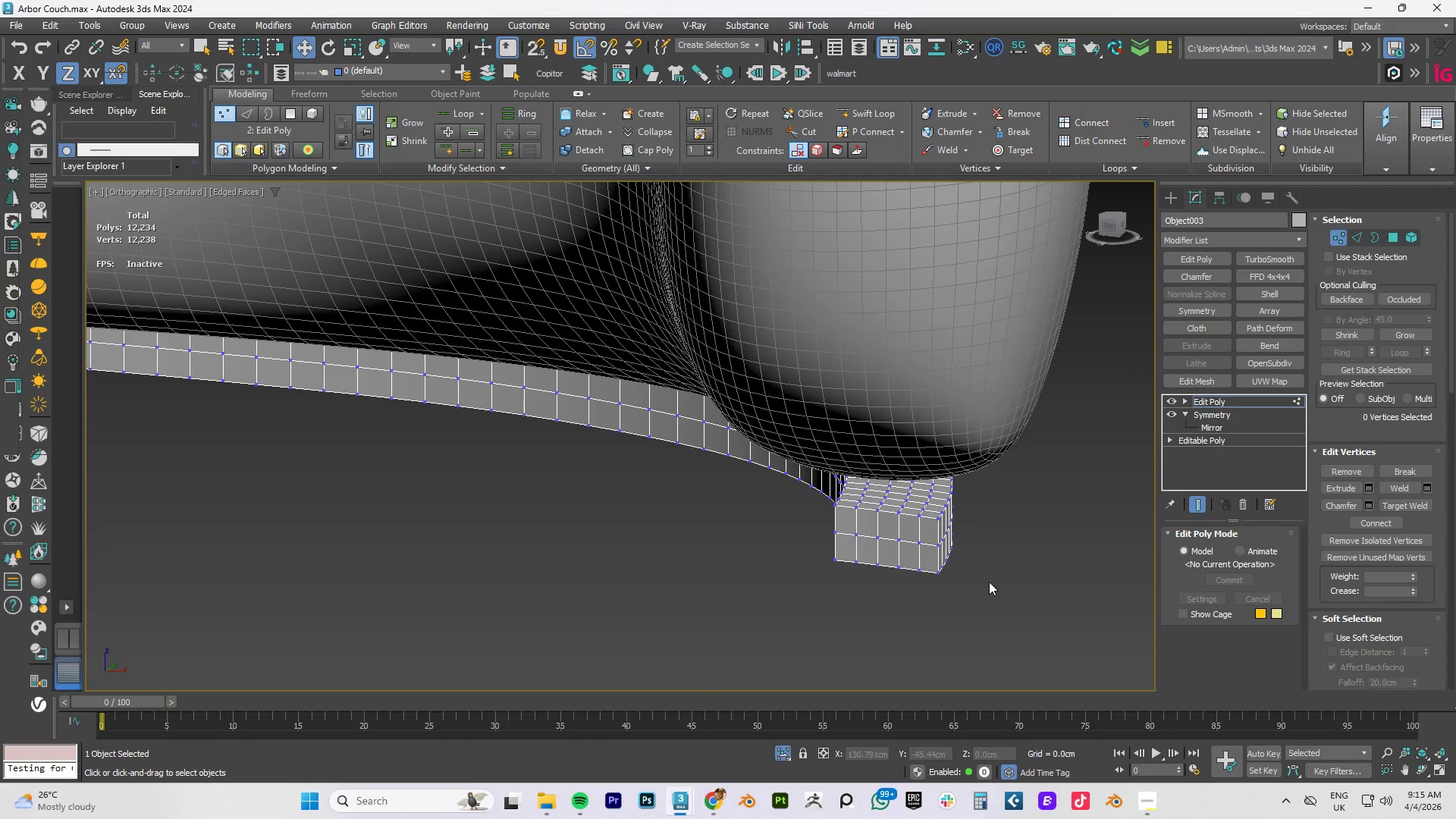 
left_click_drag(start_coordinate=[973, 595], to_coordinate=[777, 488])
 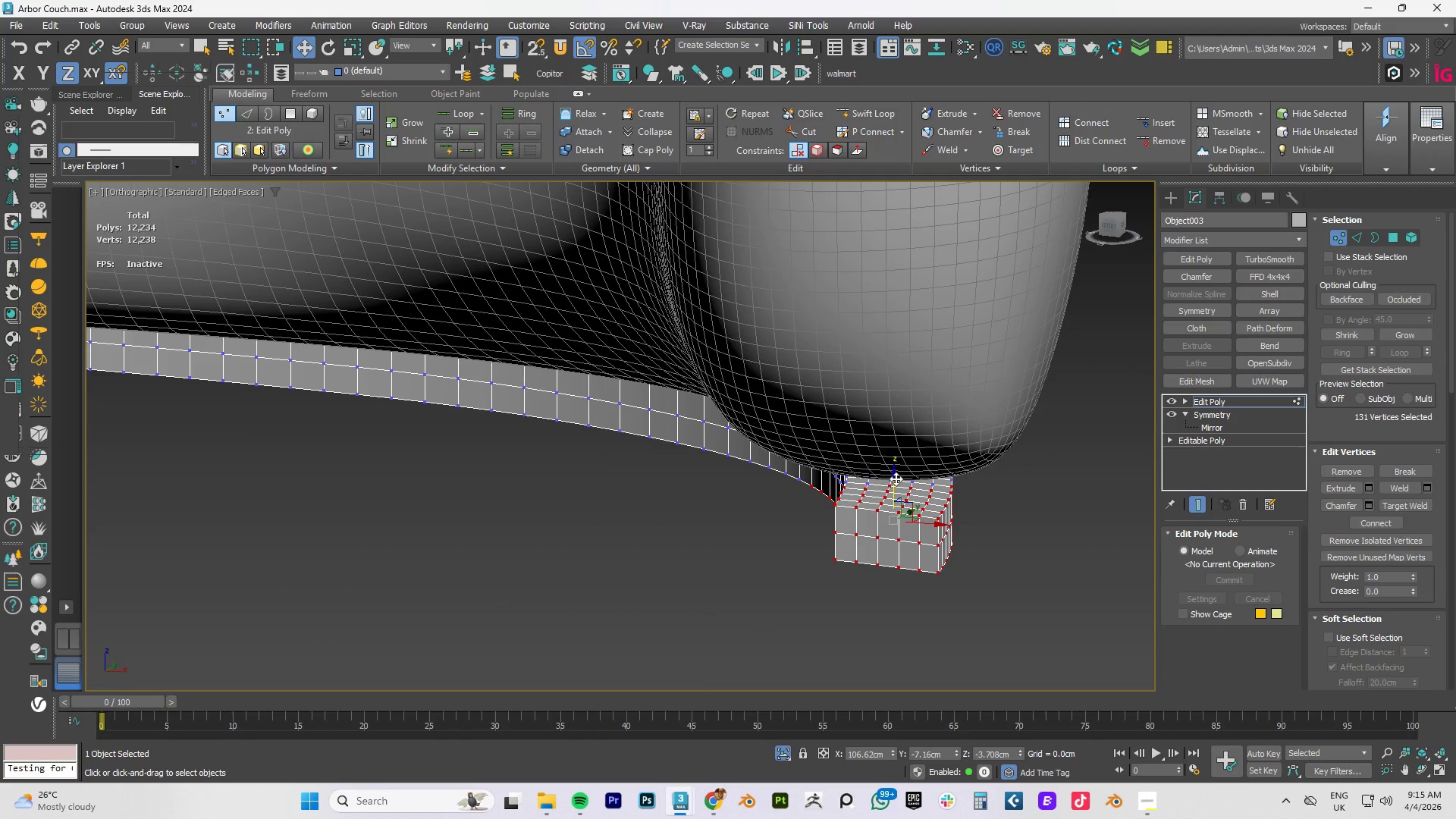 
left_click_drag(start_coordinate=[896, 479], to_coordinate=[900, 472])
 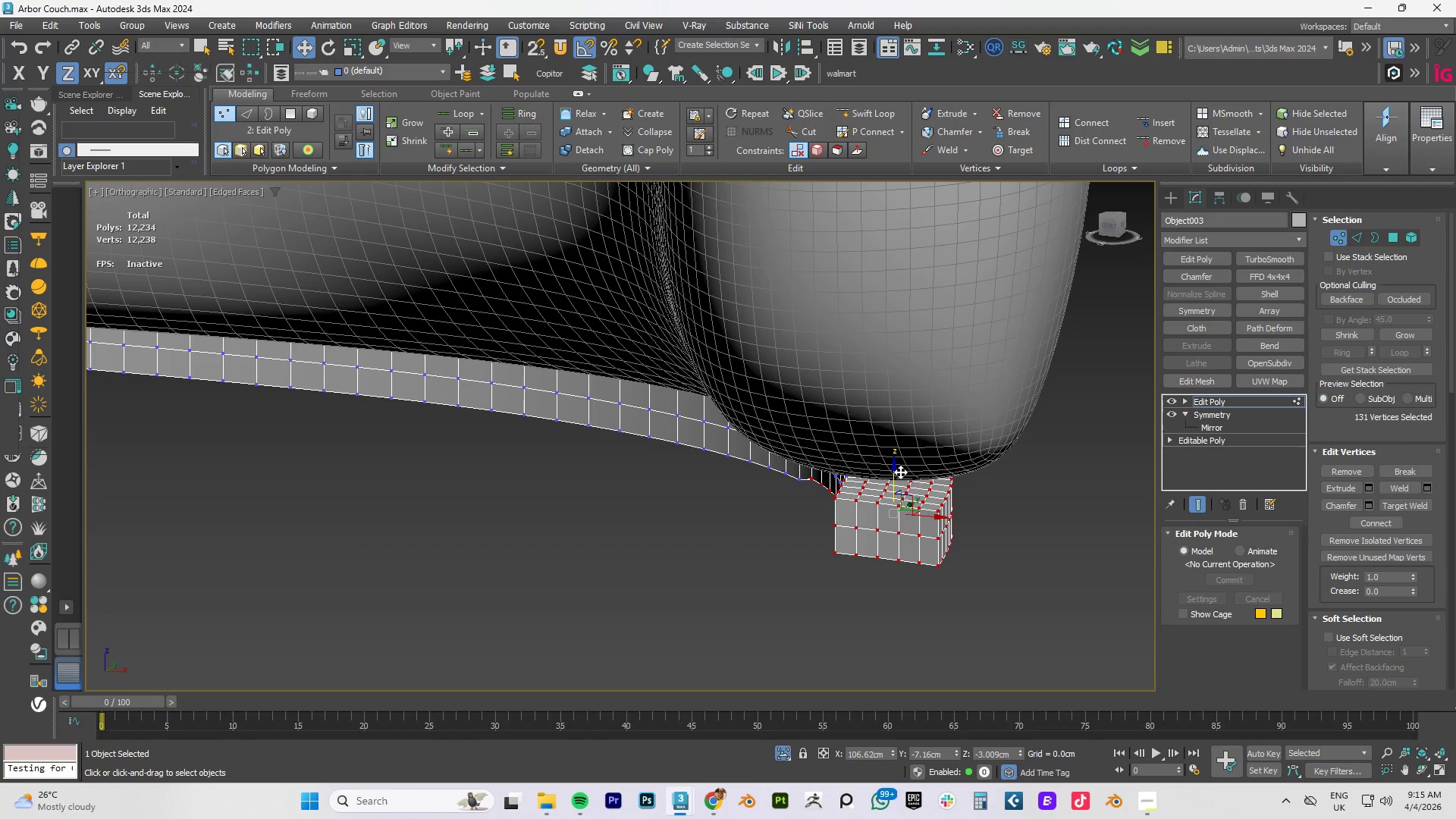 
key(Control+ControlLeft)
 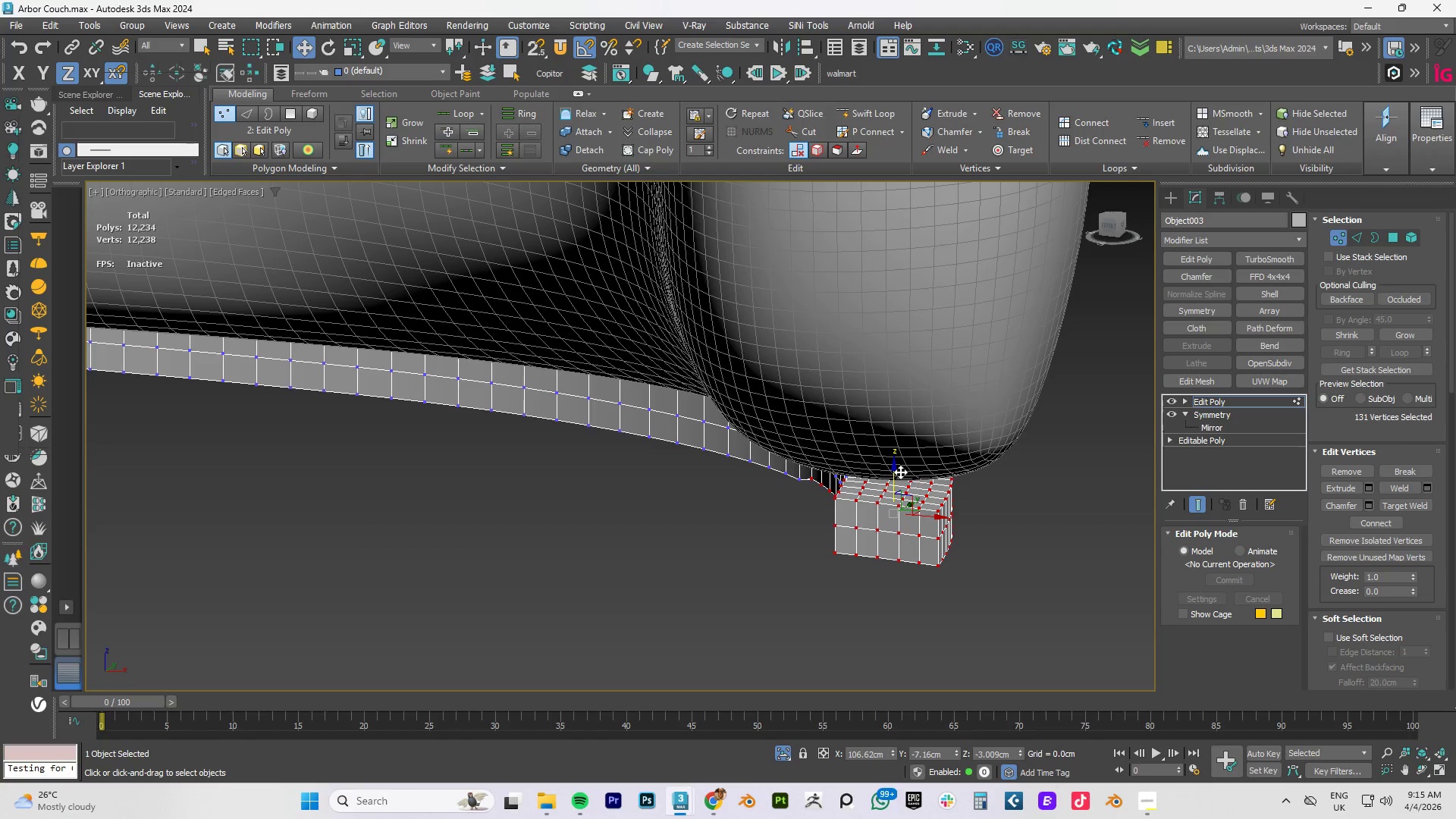 
key(Control+Z)
 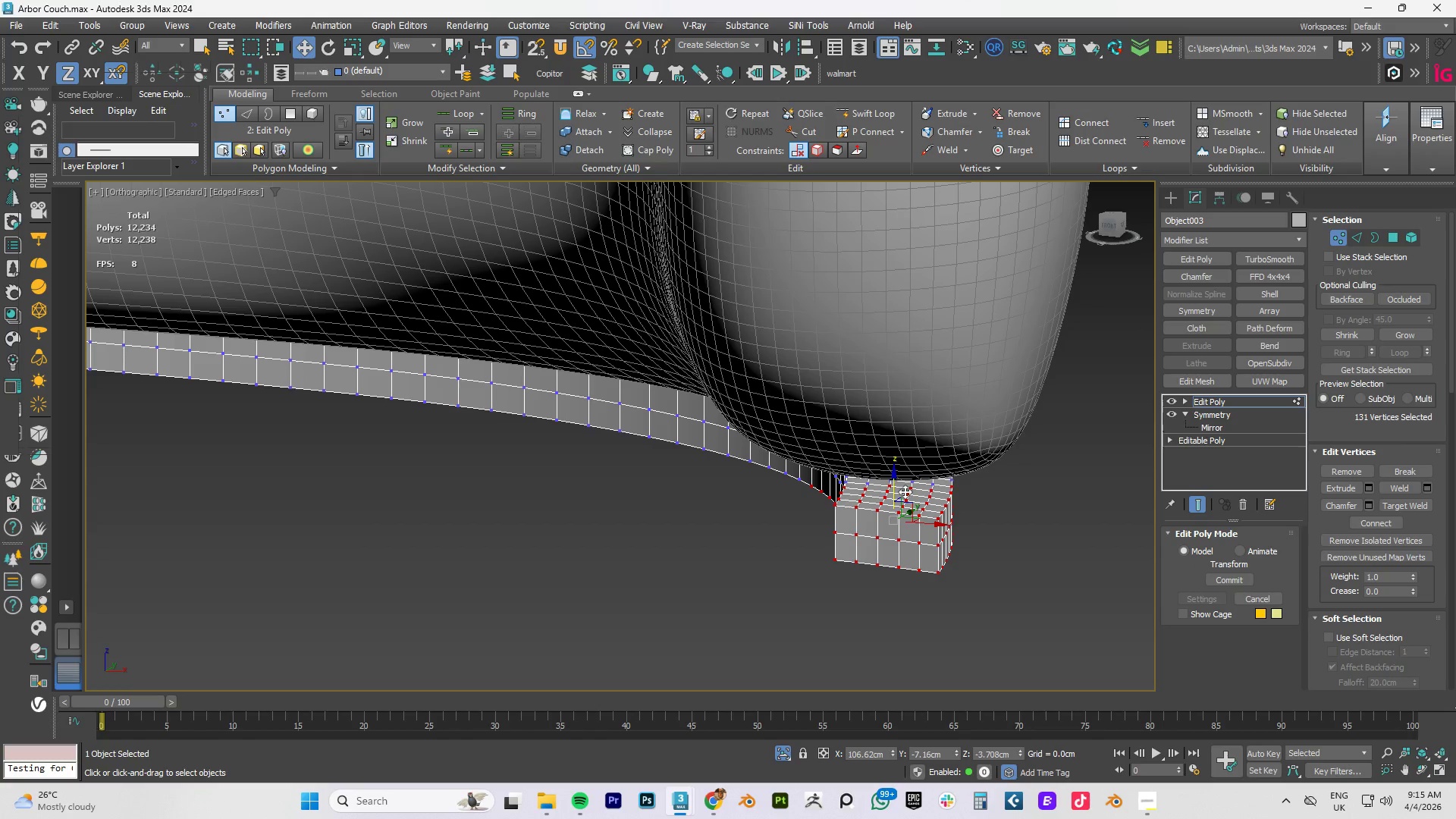 
hold_key(key=AltLeft, duration=1.5)
 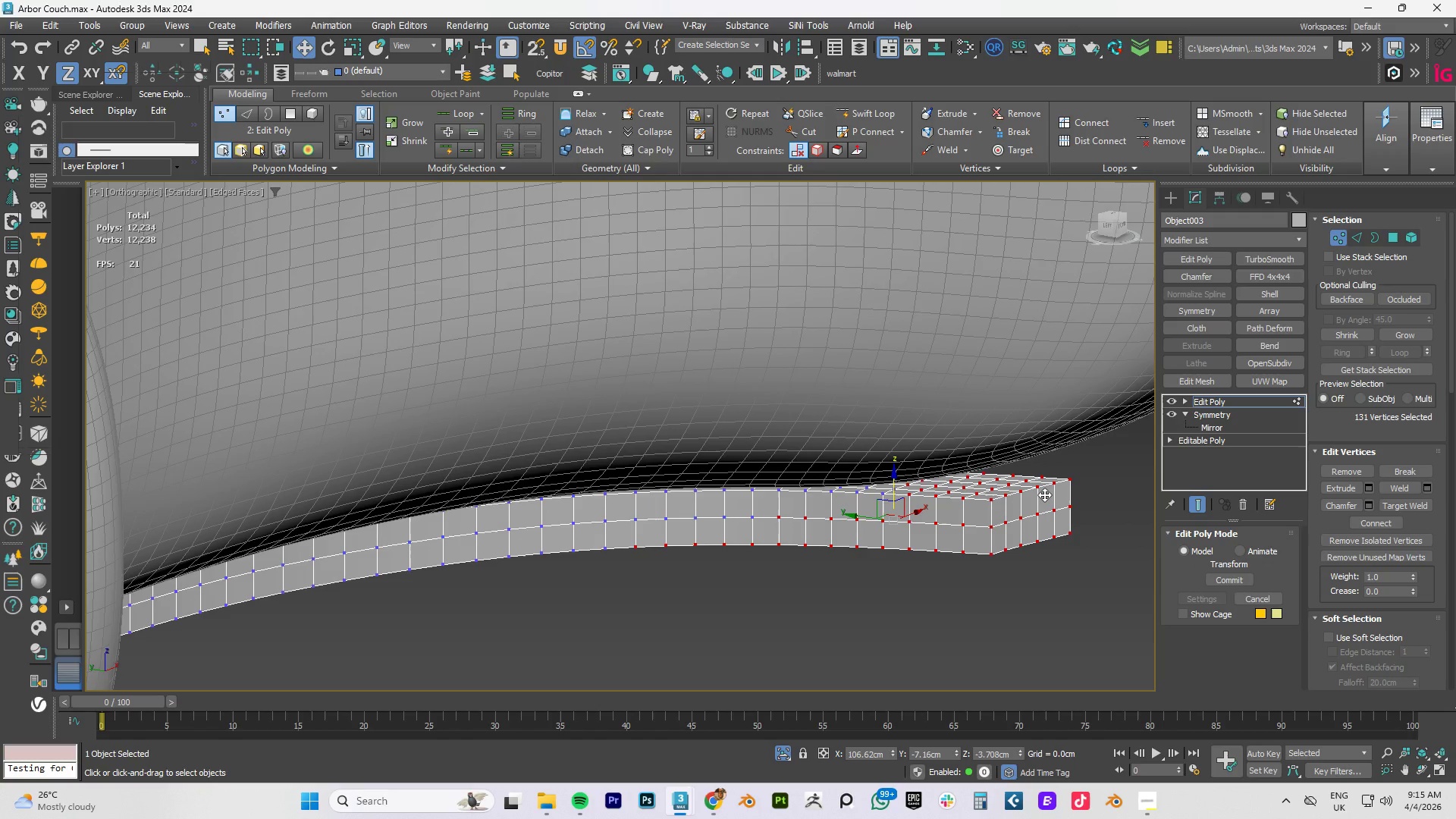 
hold_key(key=AltLeft, duration=0.48)
 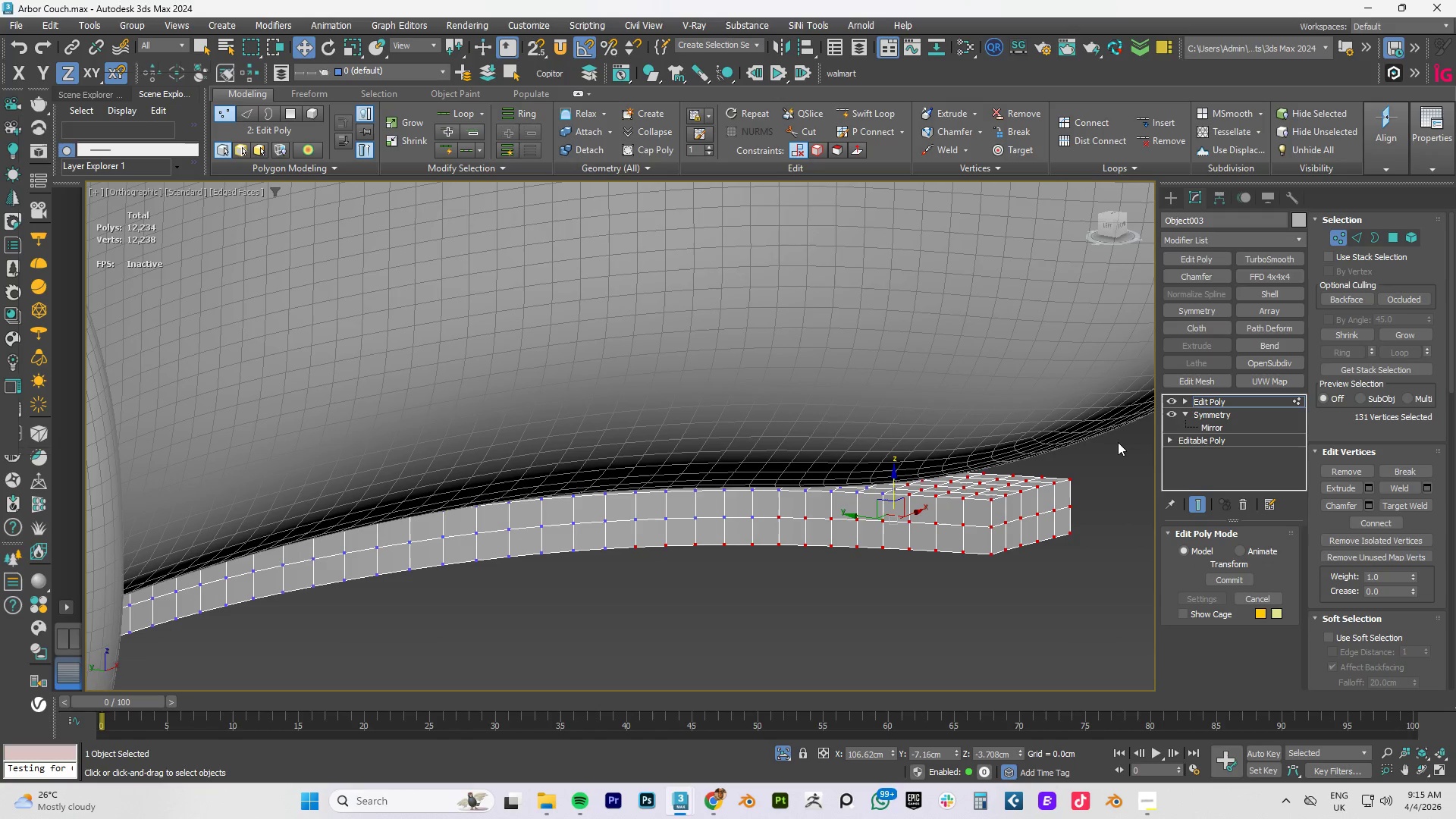 
type(fz)
 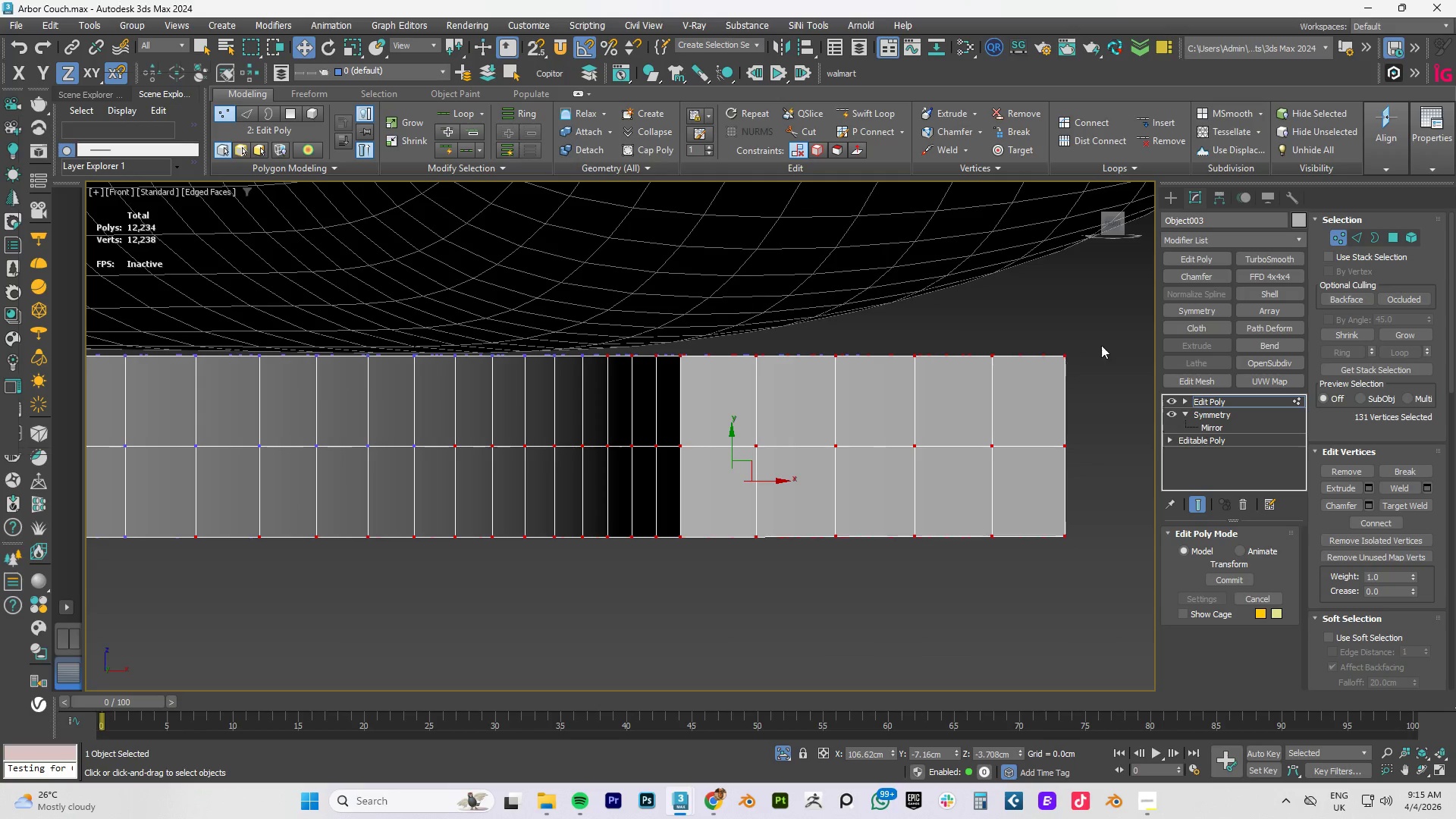 
left_click_drag(start_coordinate=[1115, 335], to_coordinate=[679, 387])
 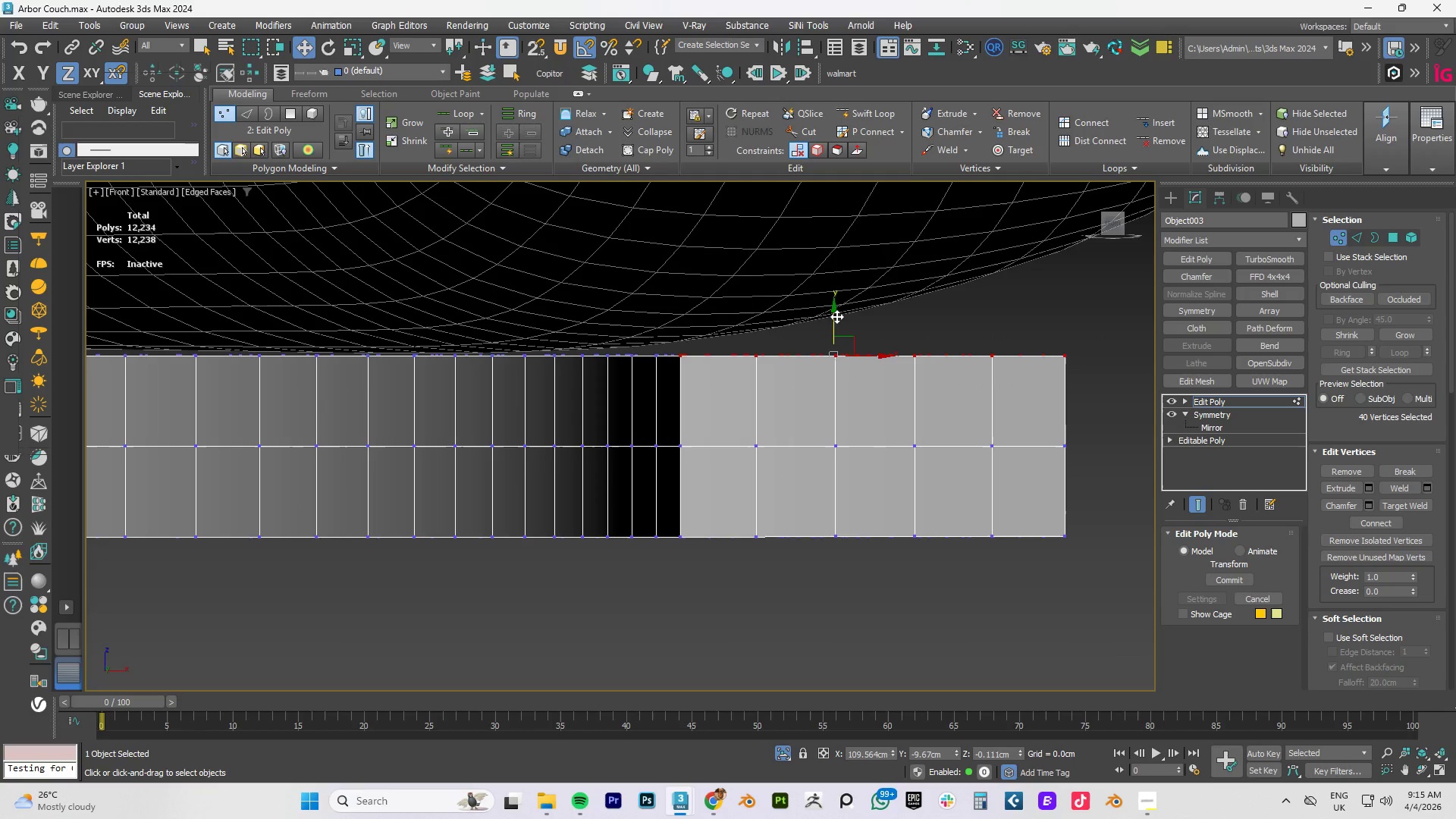 
left_click_drag(start_coordinate=[833, 316], to_coordinate=[841, 297])
 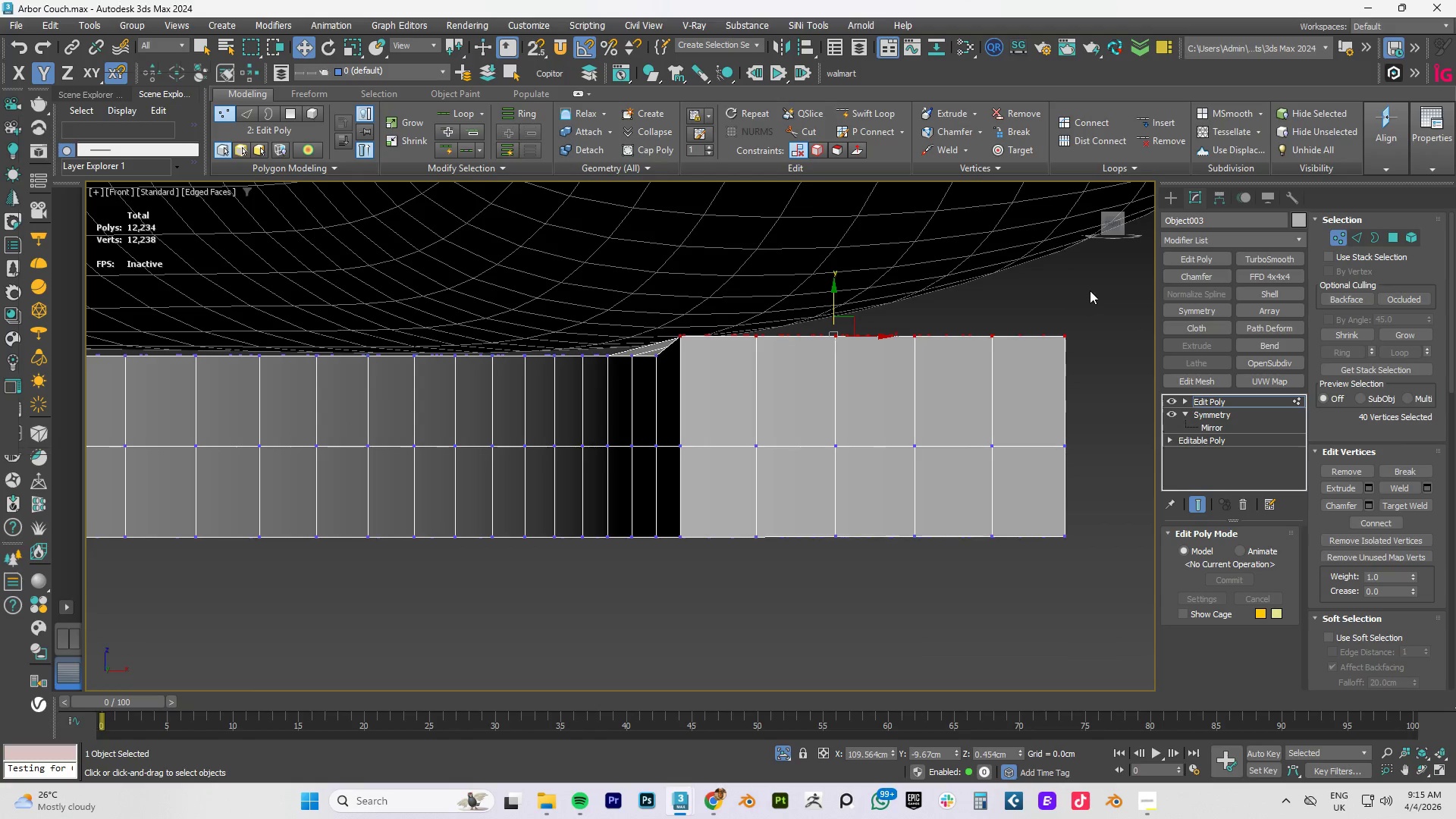 
key(Control+ControlLeft)
 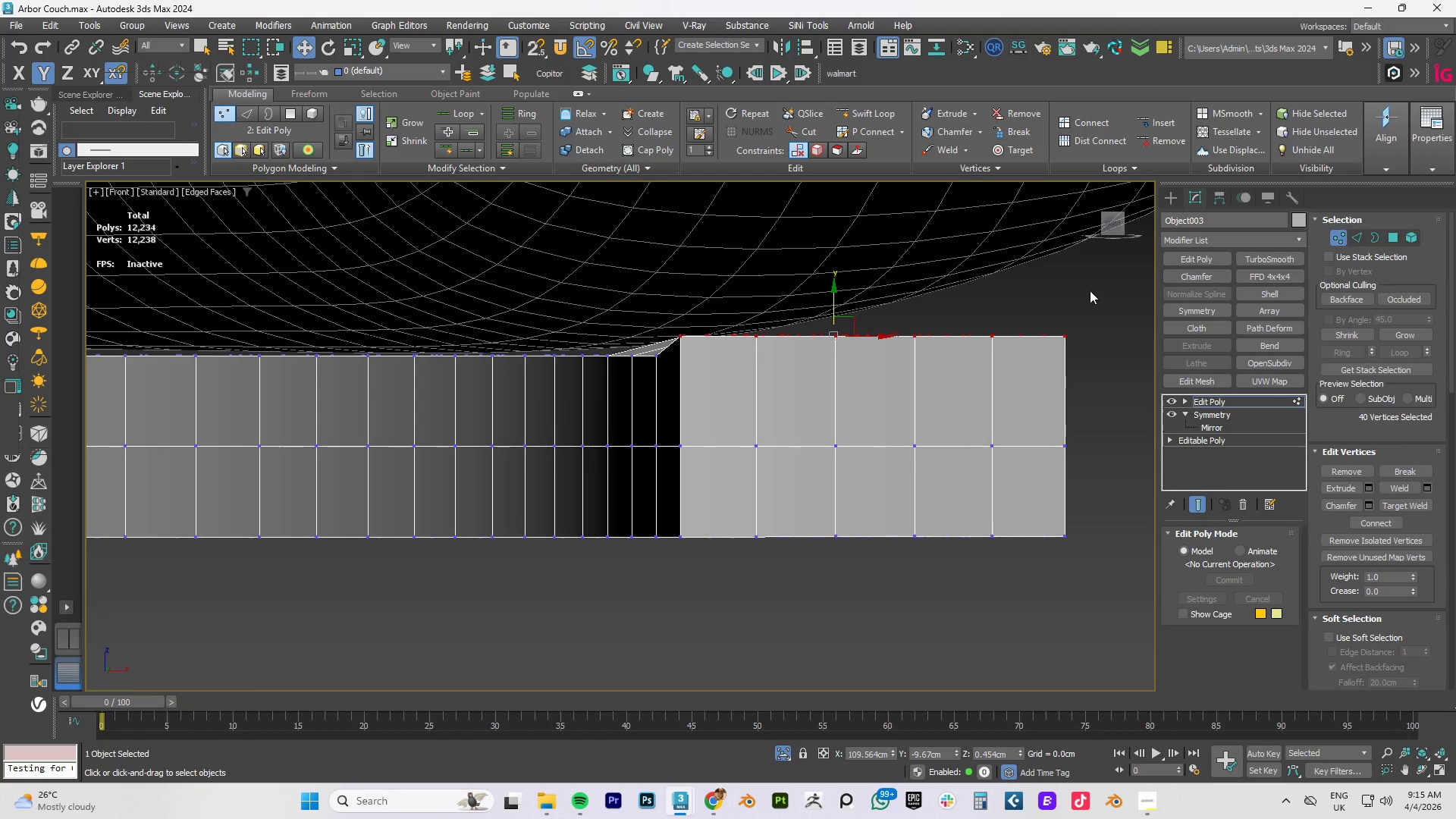 
key(Control+Z)
 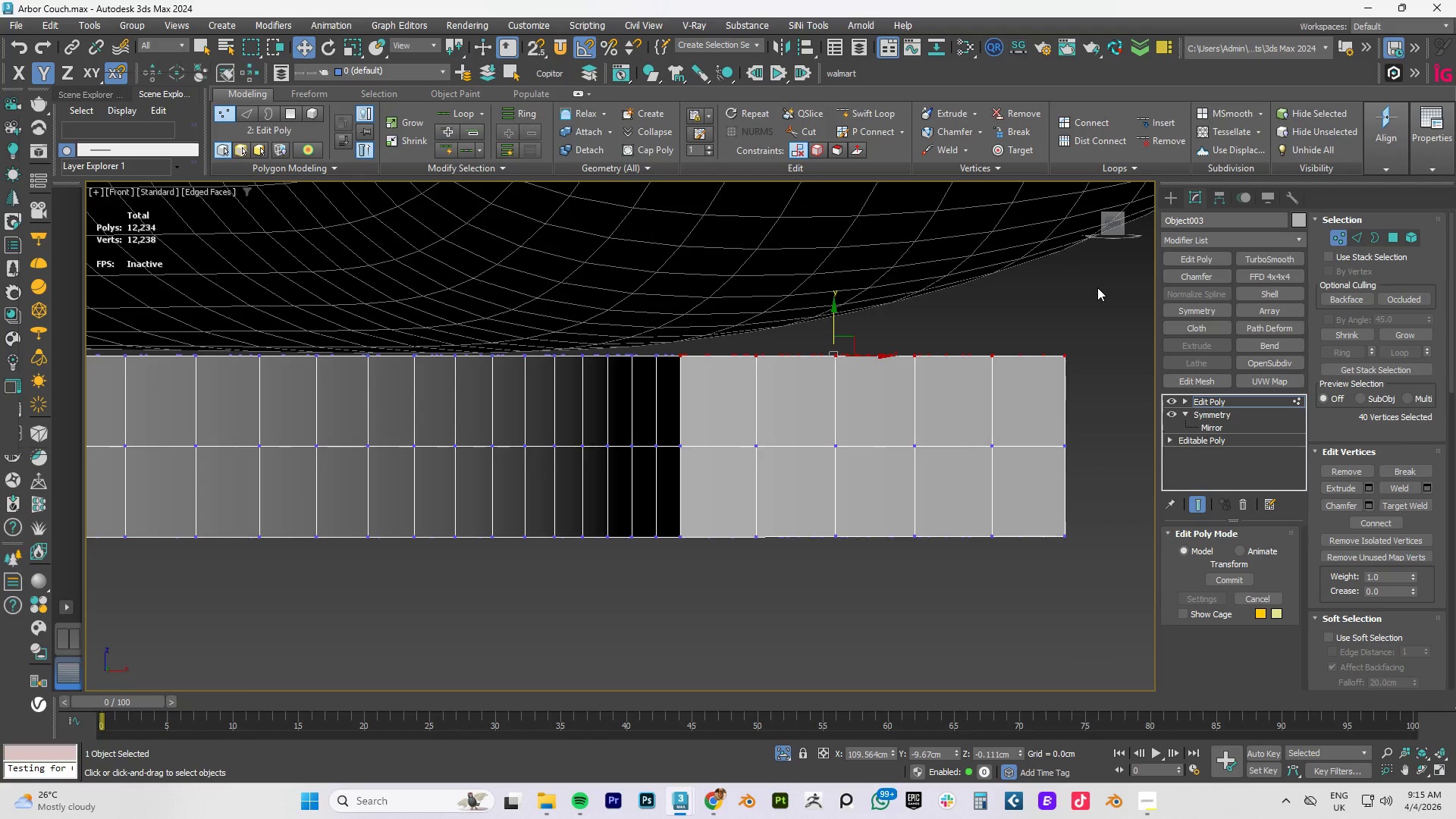 
left_click_drag(start_coordinate=[1097, 287], to_coordinate=[510, 378])
 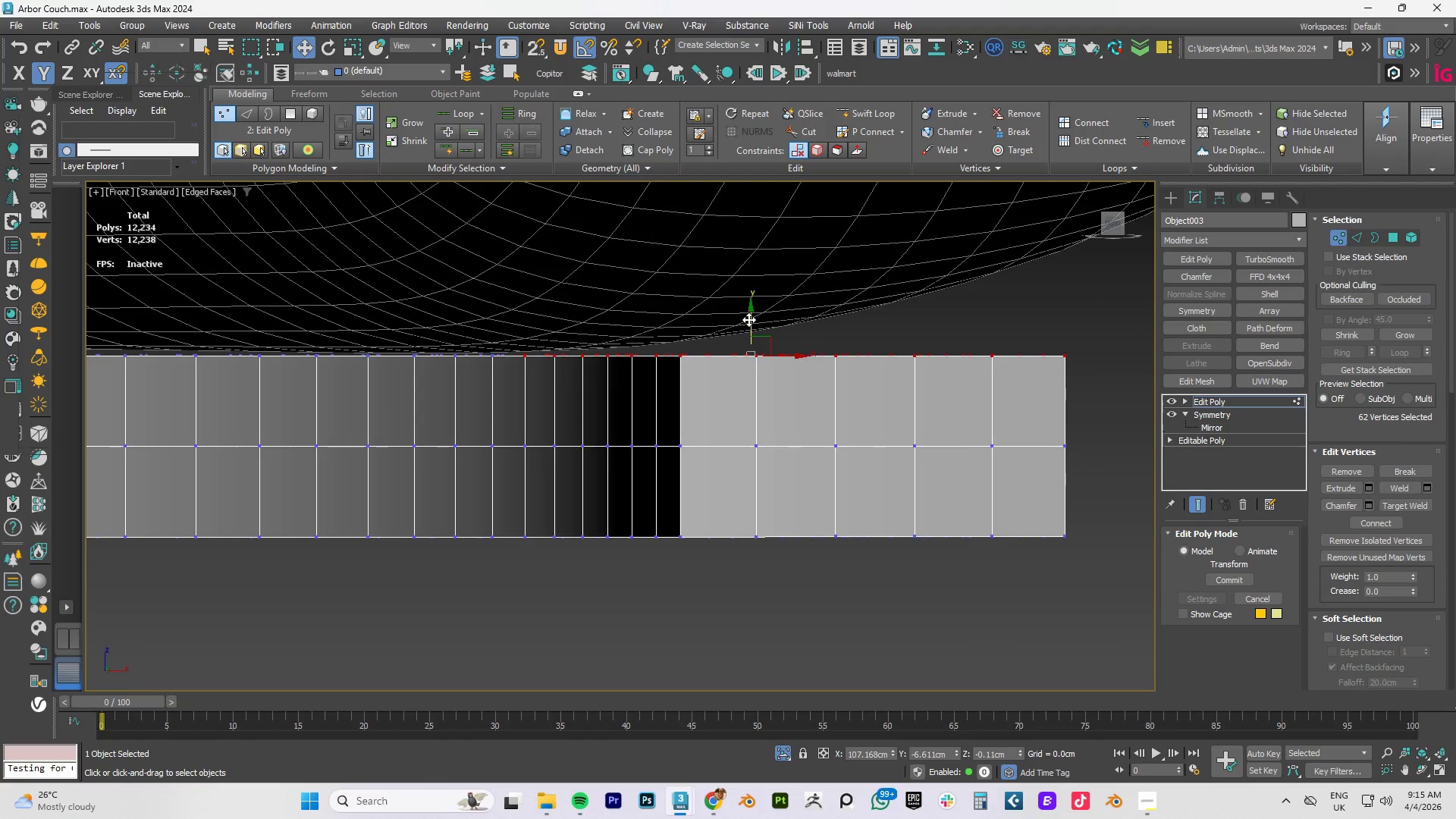 
left_click_drag(start_coordinate=[749, 319], to_coordinate=[755, 315])
 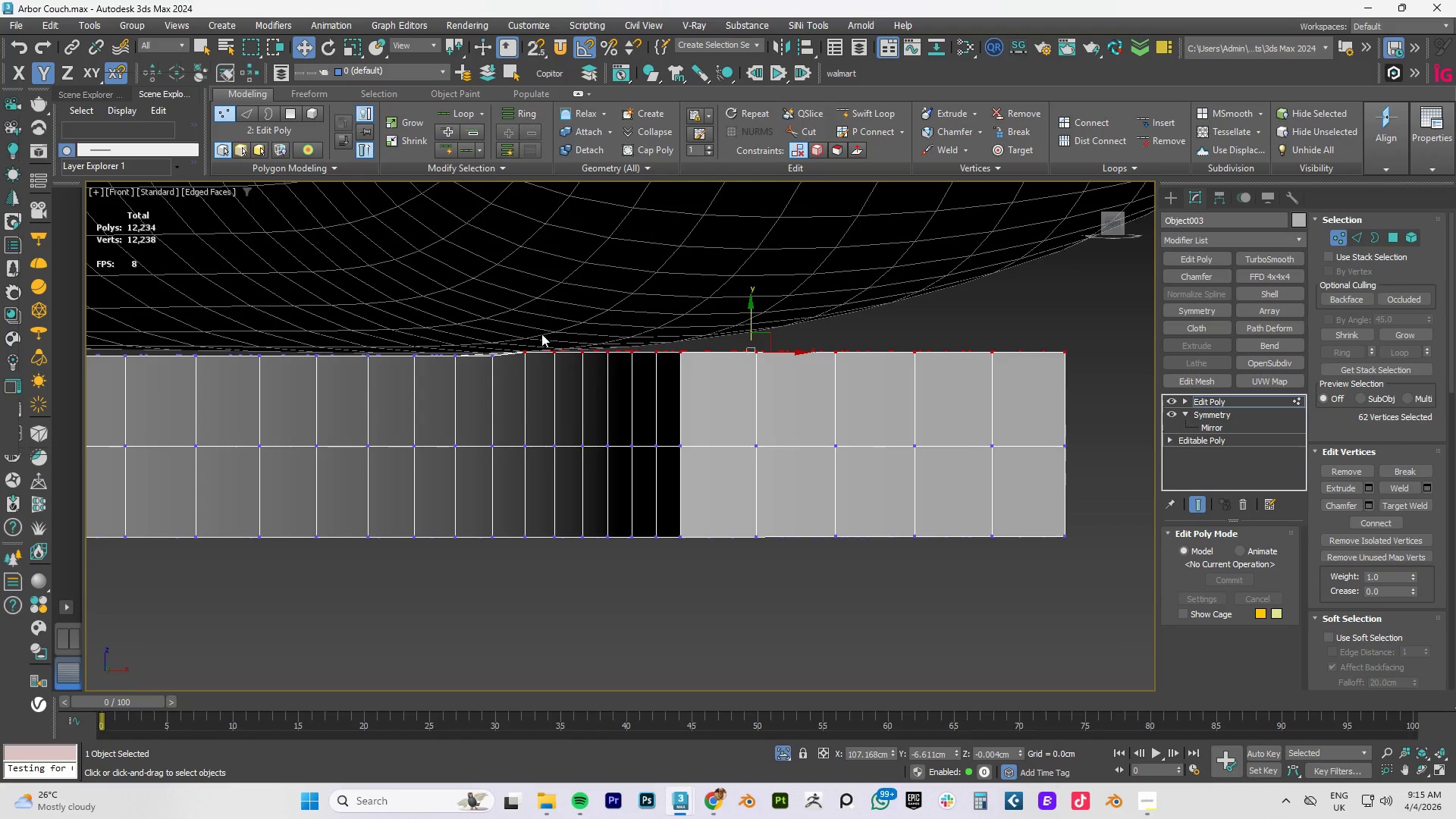 
hold_key(key=ControlLeft, duration=0.62)
left_click_drag(start_coordinate=[524, 334], to_coordinate=[488, 365])
 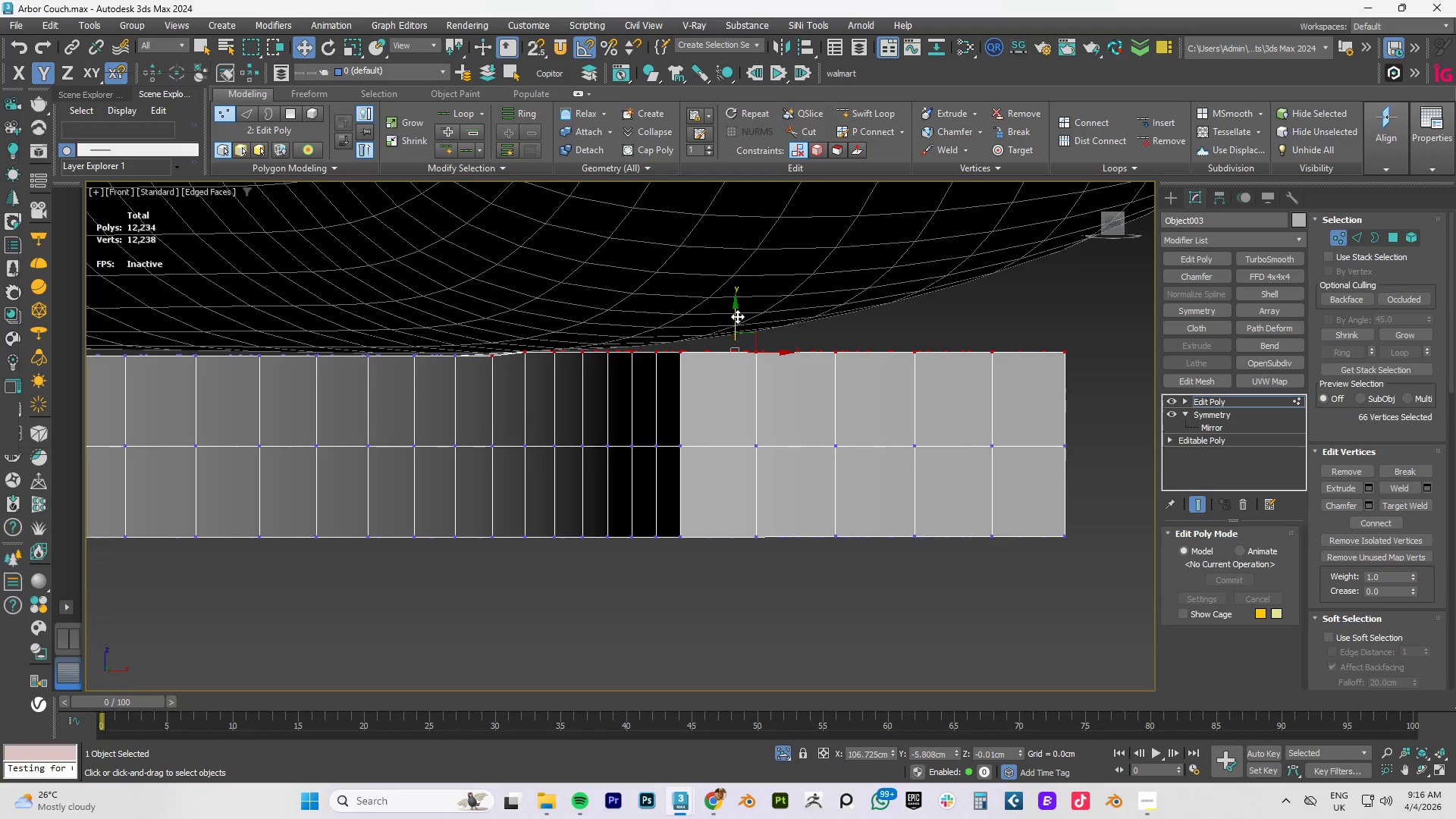 
hold_key(key=AltLeft, duration=1.5)
 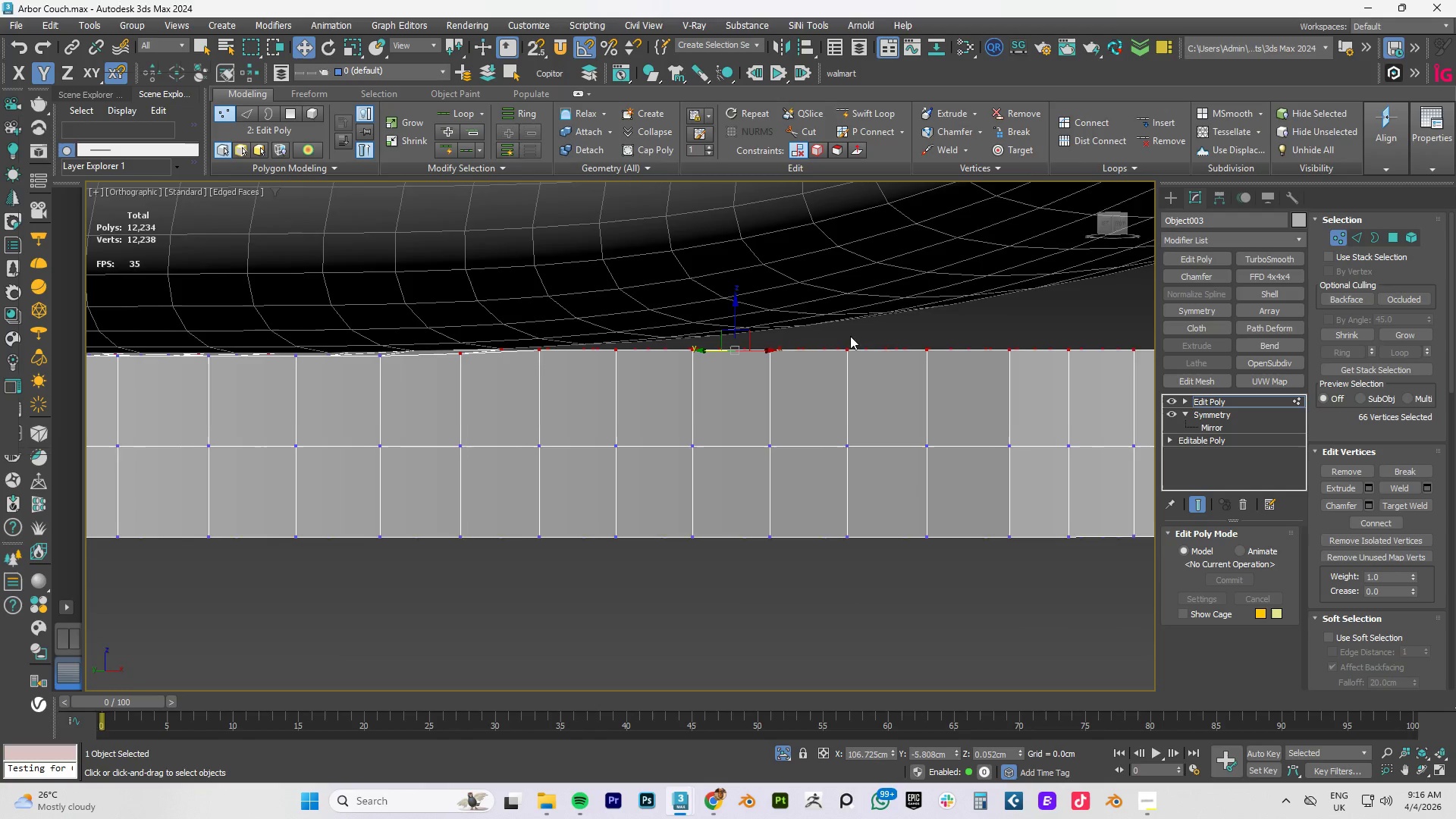 
hold_key(key=AltLeft, duration=0.31)
 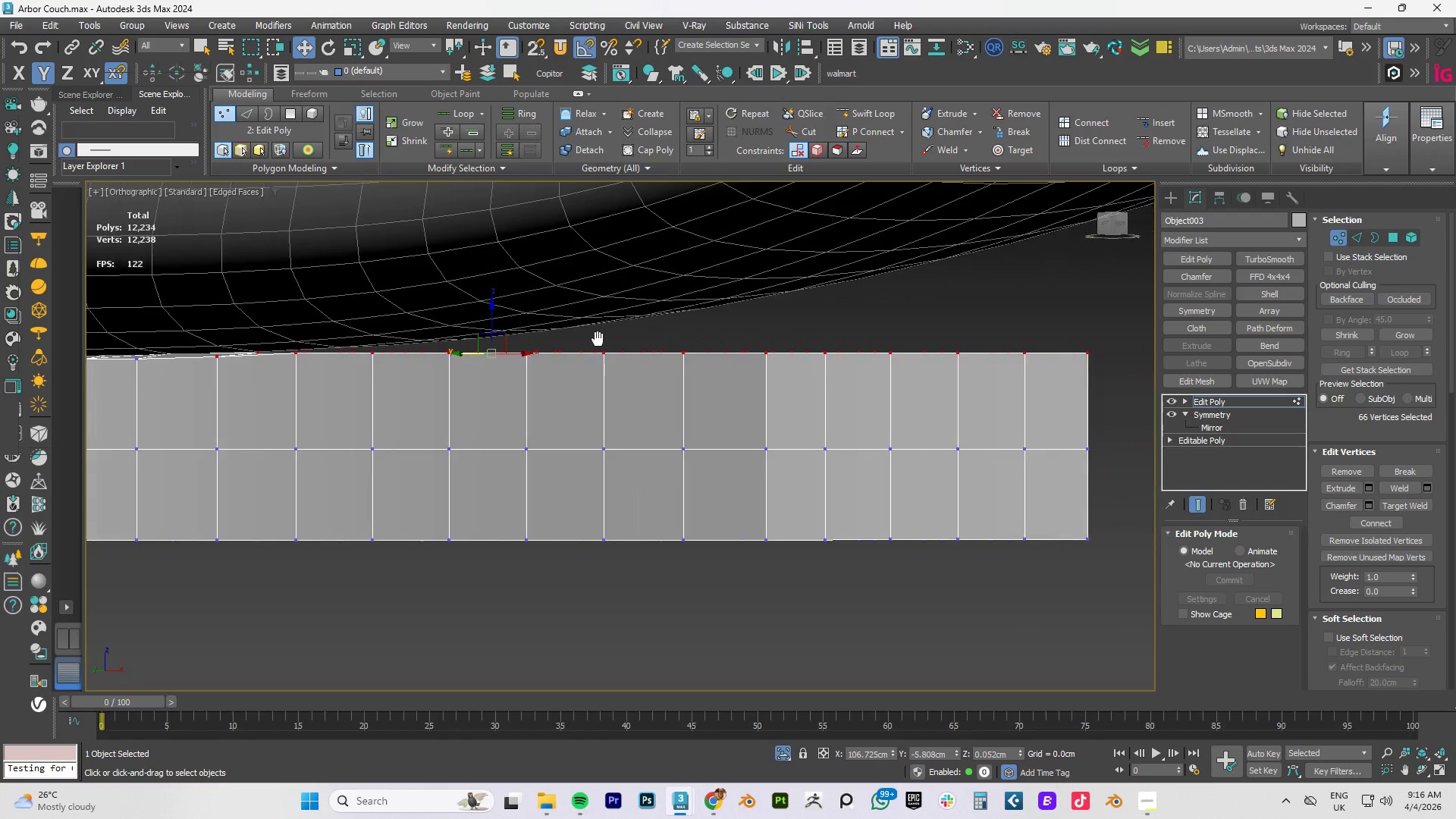 
hold_key(key=AltLeft, duration=0.53)
 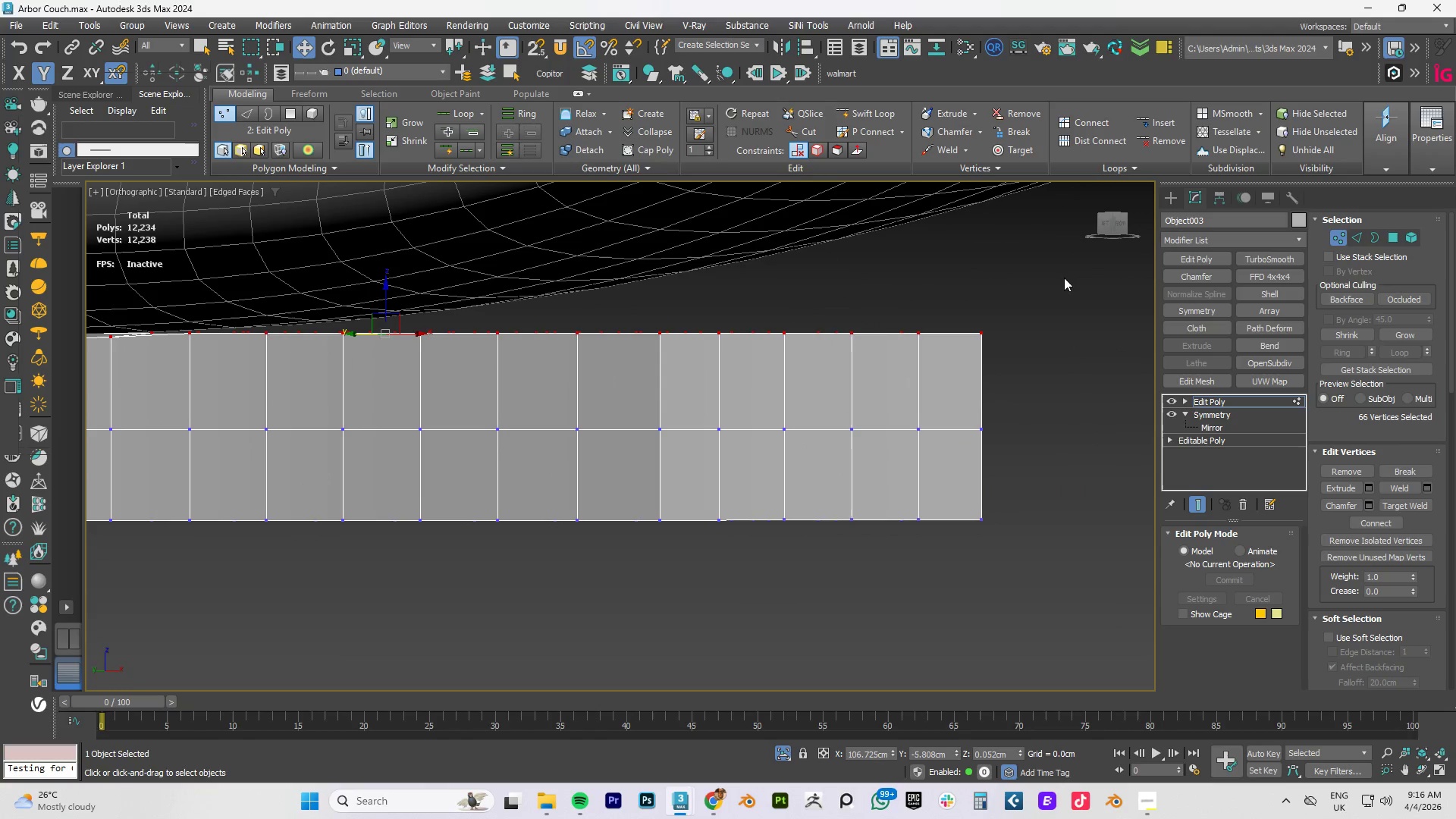 
left_click_drag(start_coordinate=[1007, 303], to_coordinate=[441, 376])
 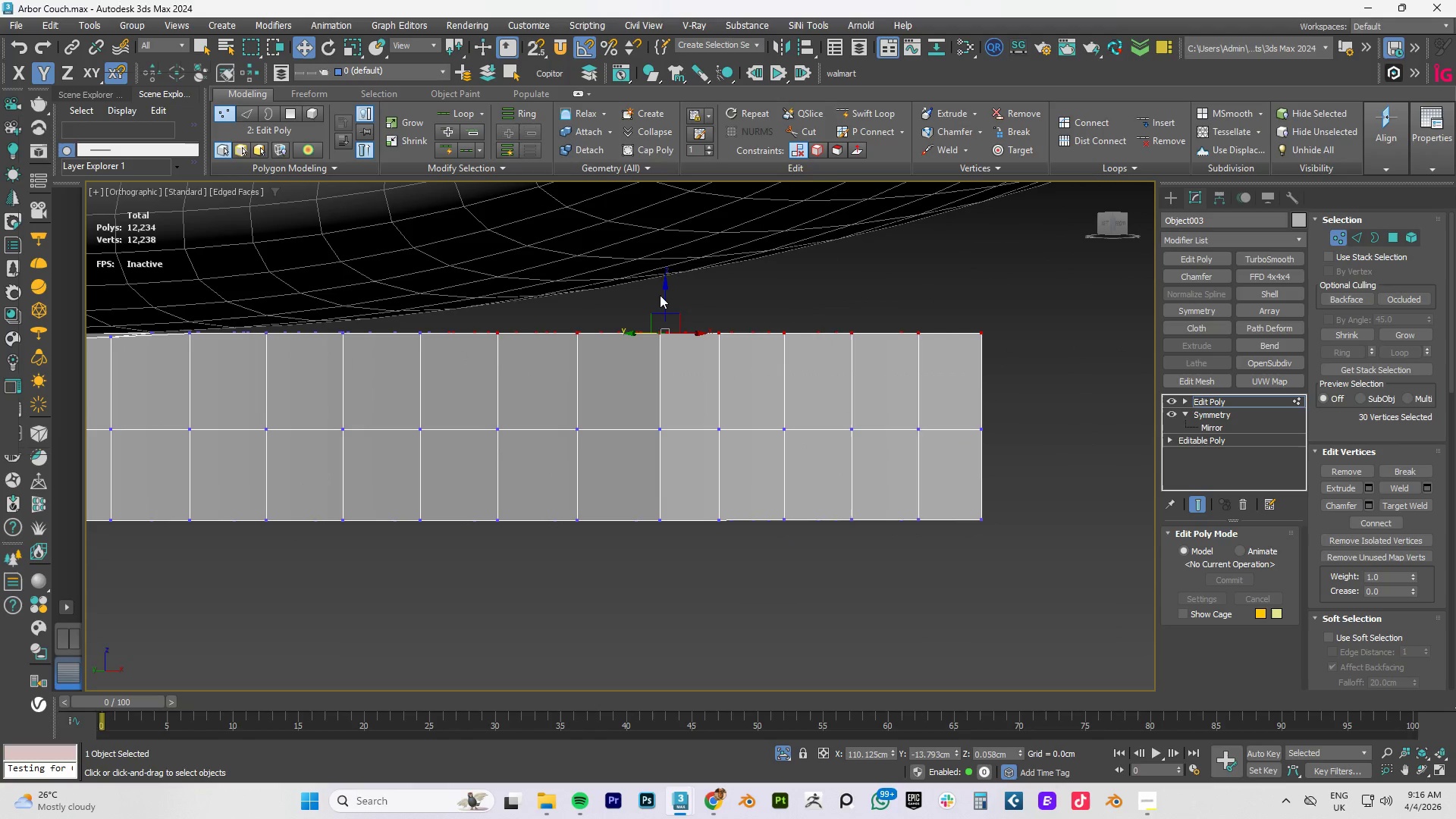 
left_click_drag(start_coordinate=[663, 294], to_coordinate=[685, 274])
 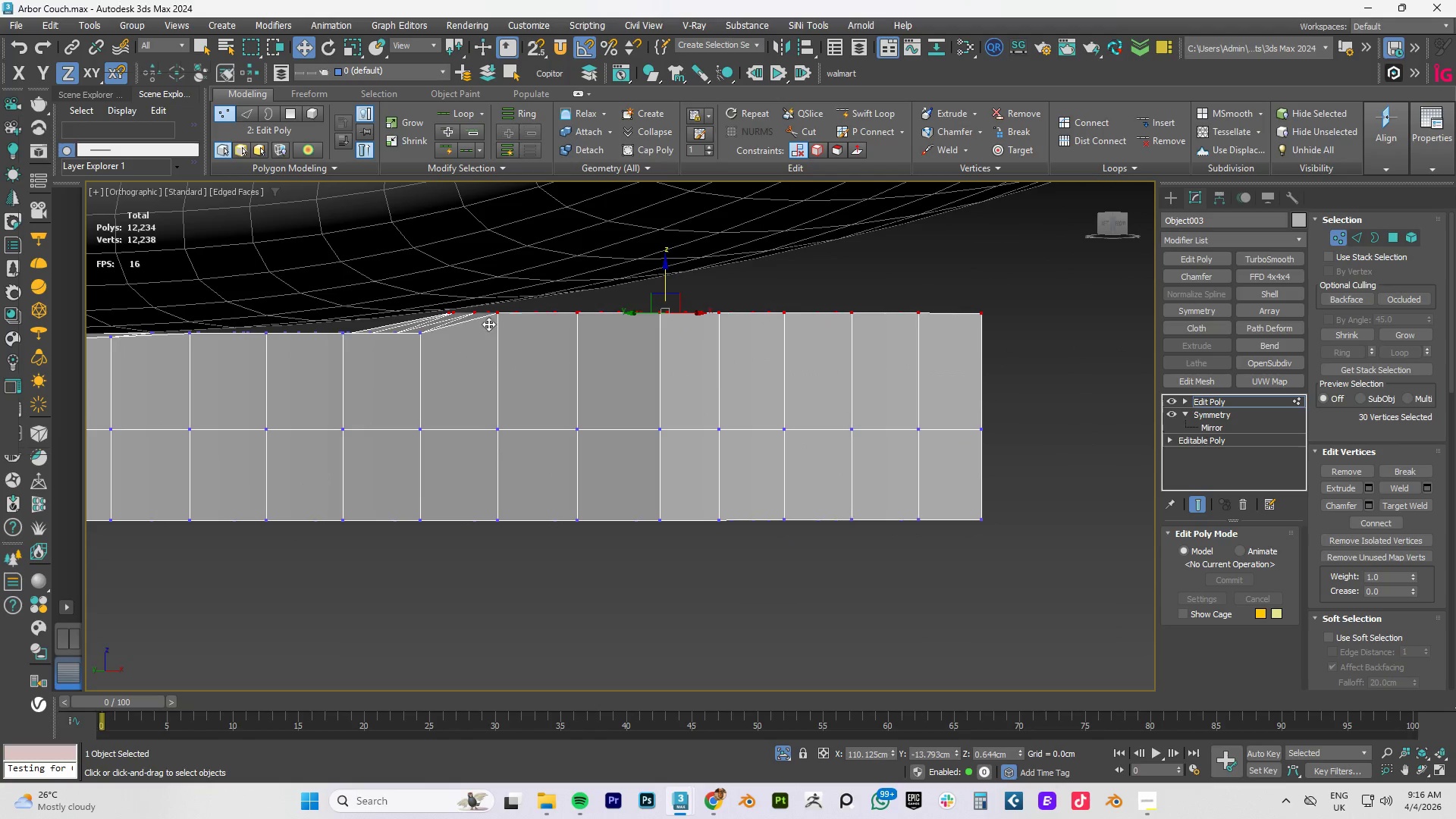 
hold_key(key=ControlLeft, duration=0.91)
left_click_drag(start_coordinate=[447, 371], to_coordinate=[329, 309])
 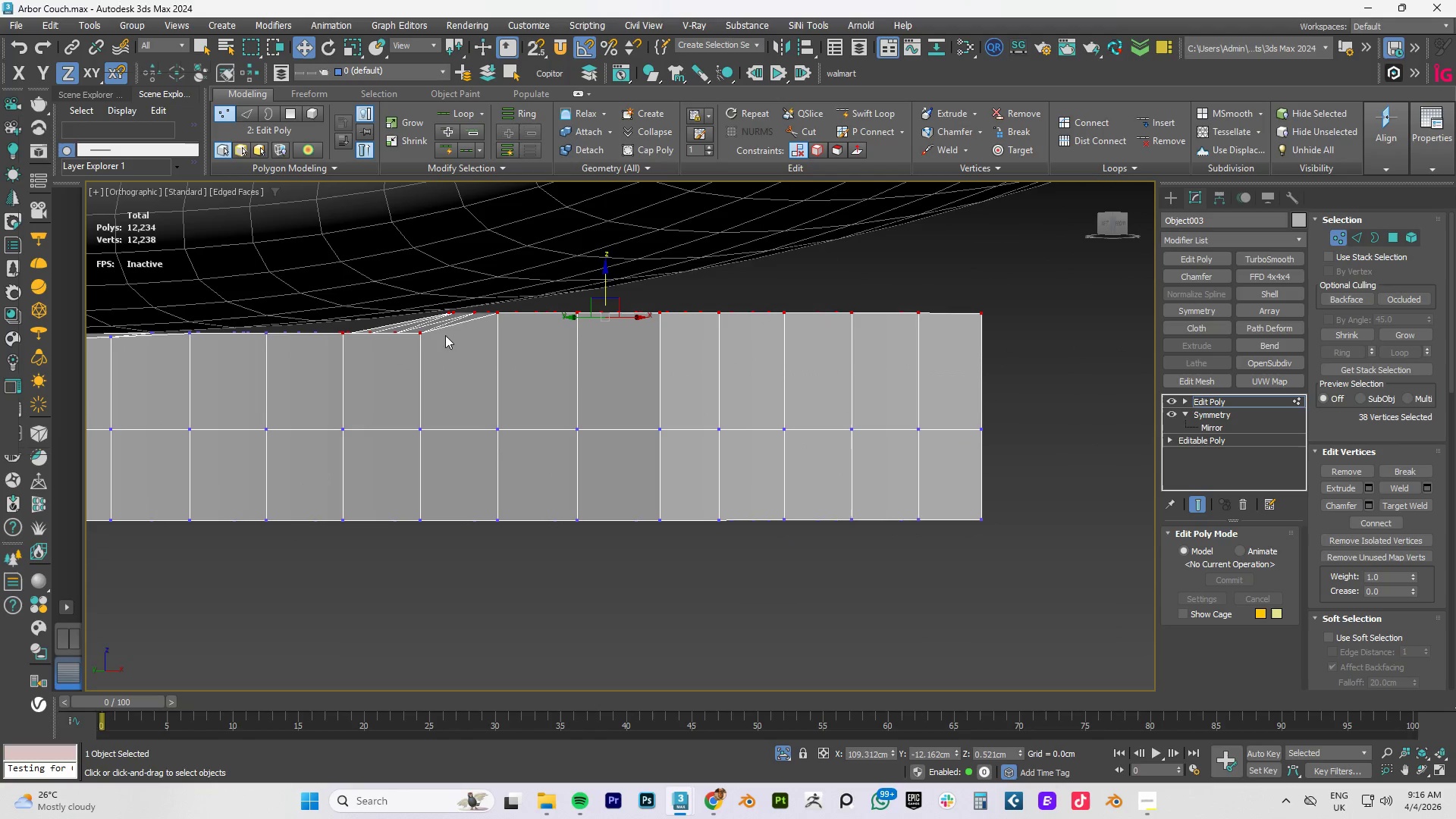 
left_click_drag(start_coordinate=[453, 365], to_coordinate=[323, 323])
 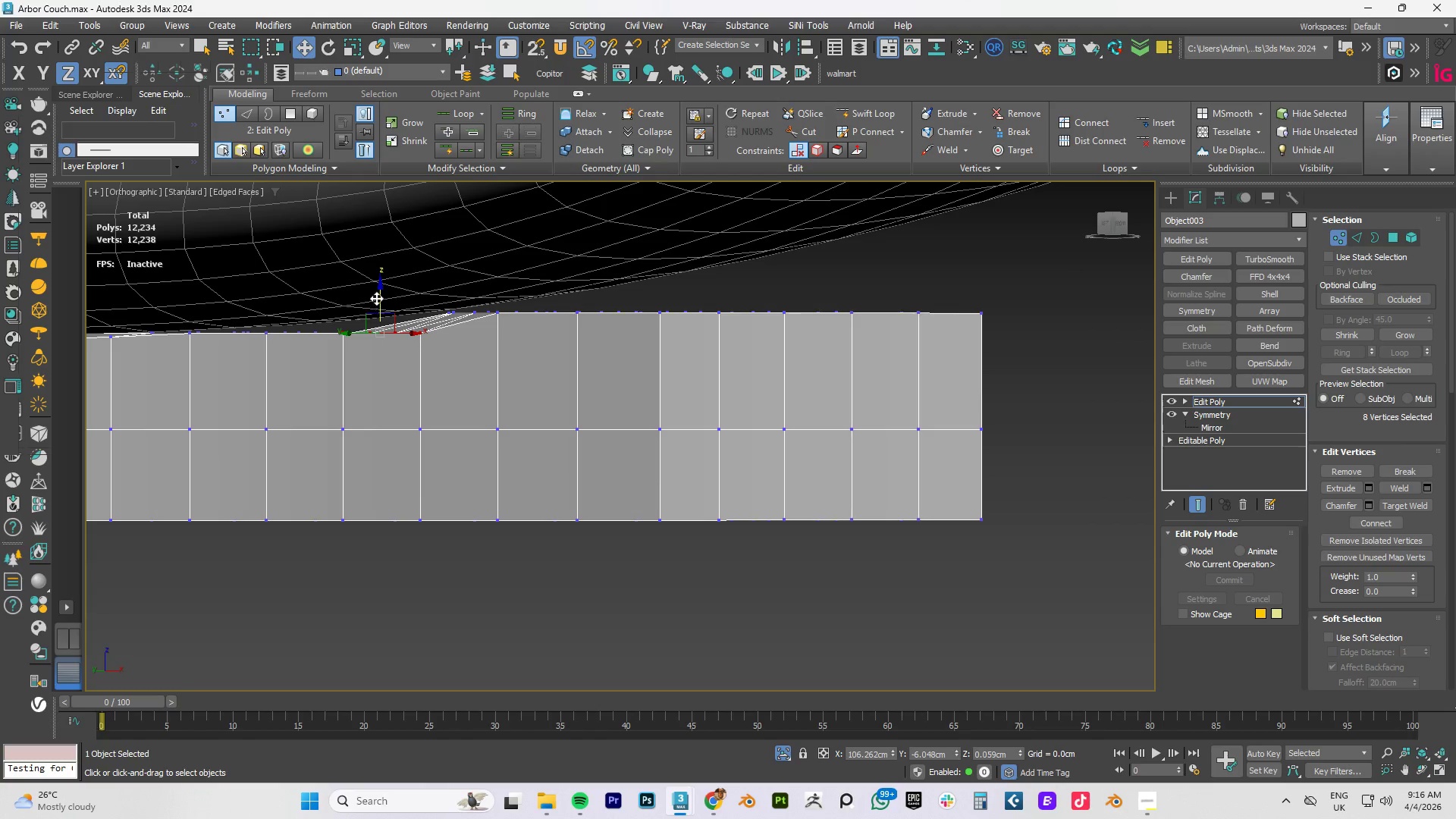 
left_click_drag(start_coordinate=[378, 294], to_coordinate=[379, 284])
 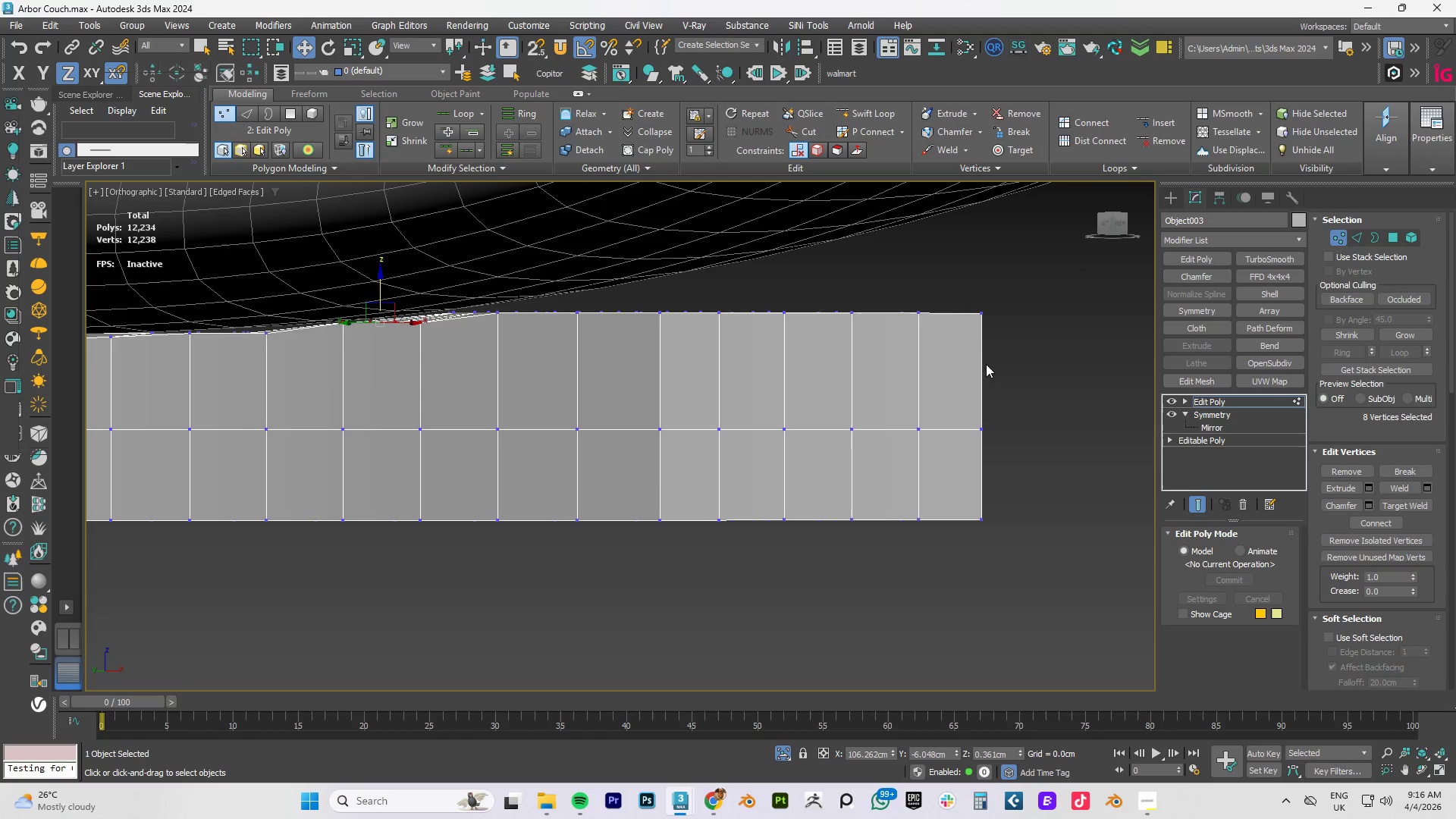 
left_click_drag(start_coordinate=[1056, 272], to_coordinate=[592, 359])
 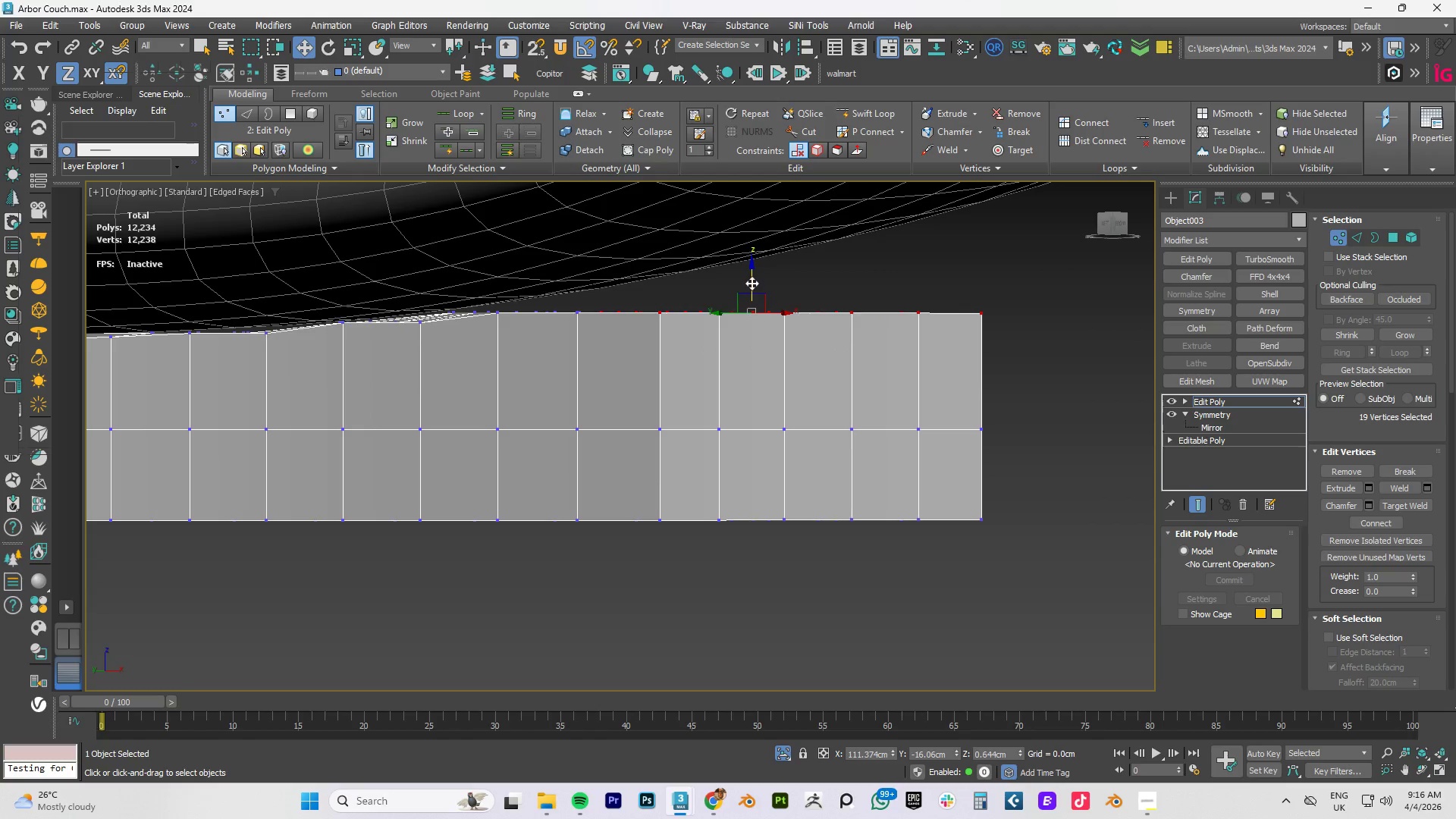 
left_click_drag(start_coordinate=[752, 282], to_coordinate=[761, 255])
 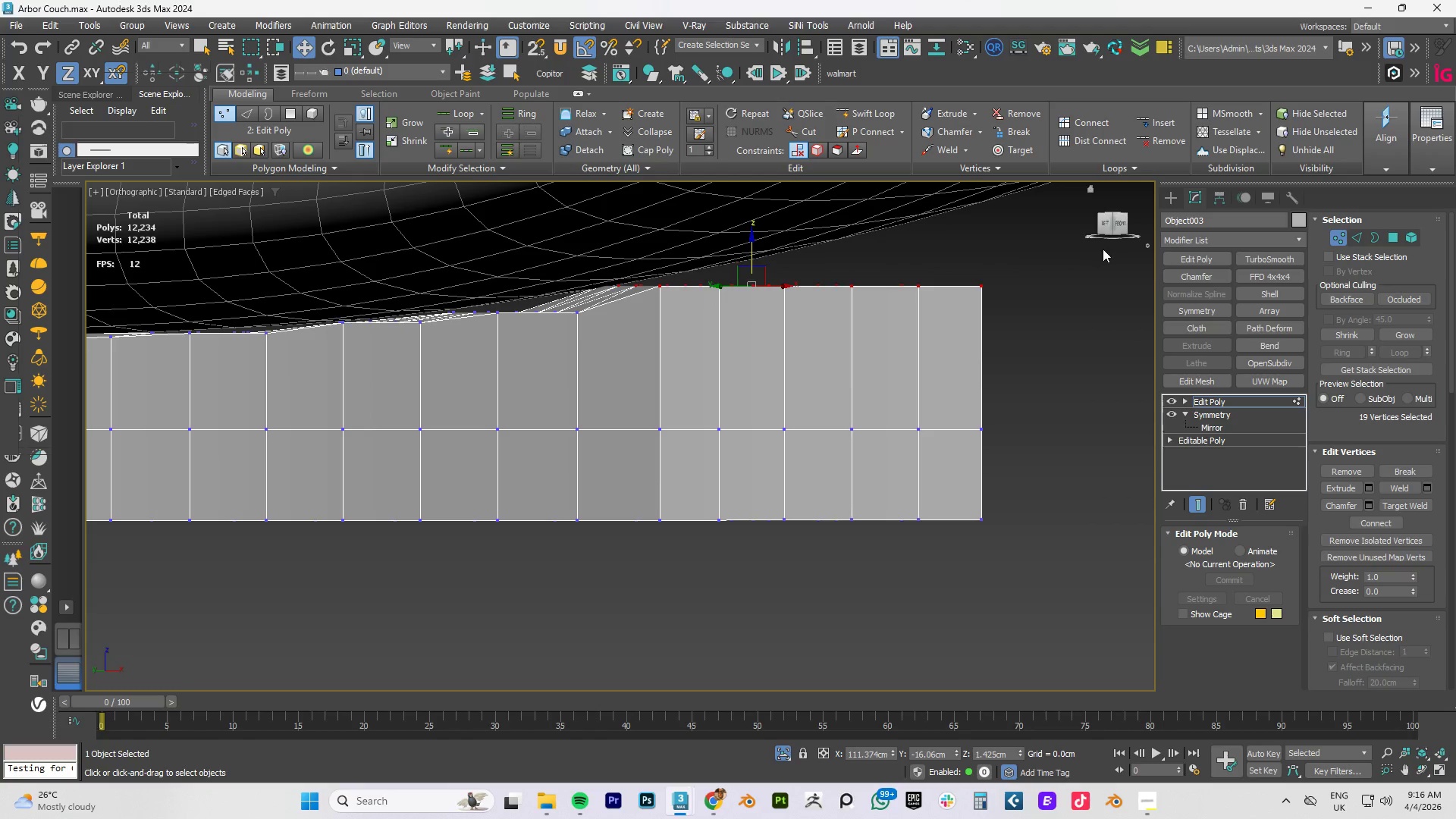 
left_click_drag(start_coordinate=[1097, 247], to_coordinate=[719, 343])
 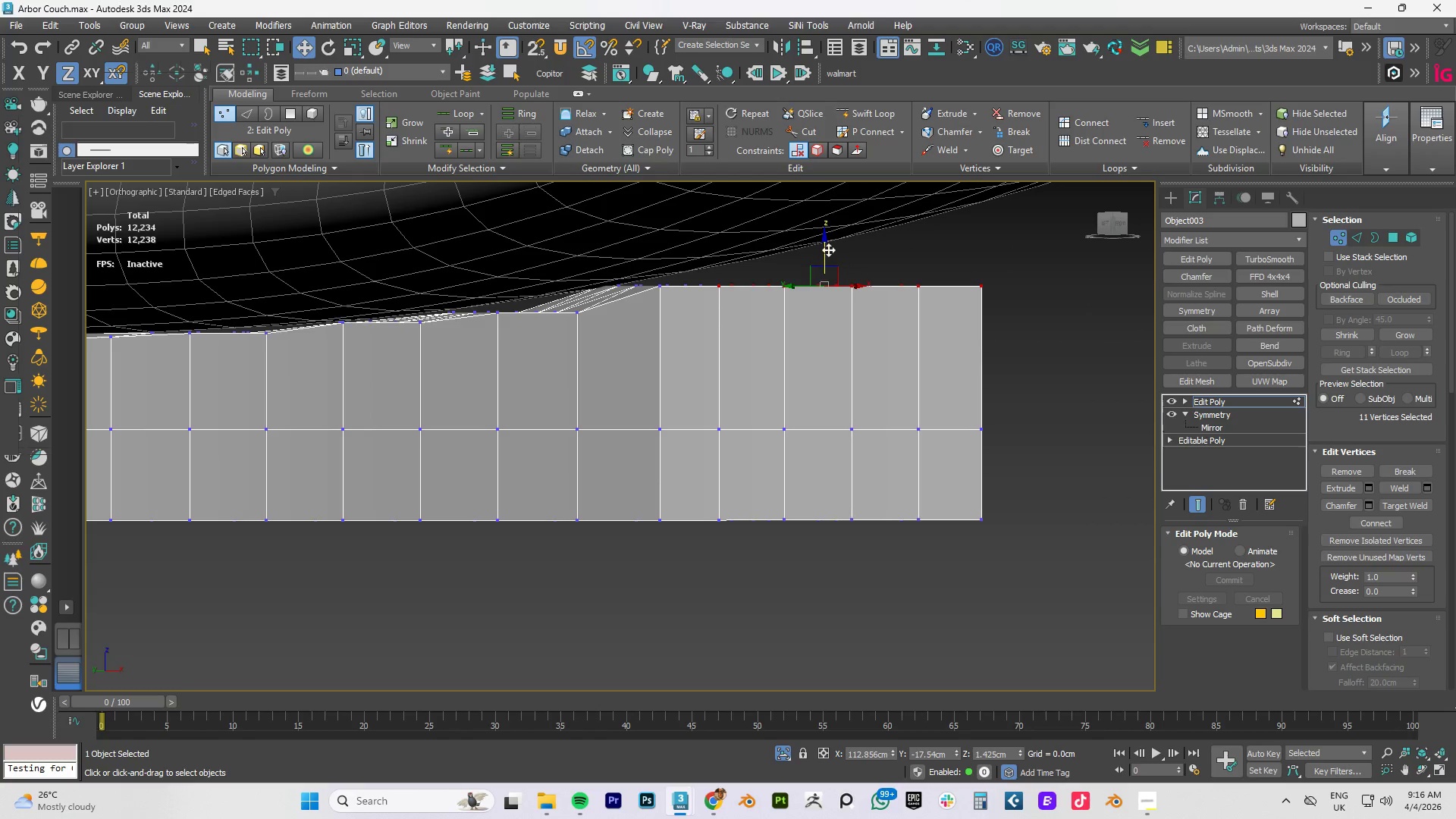 
left_click_drag(start_coordinate=[827, 251], to_coordinate=[839, 230])
 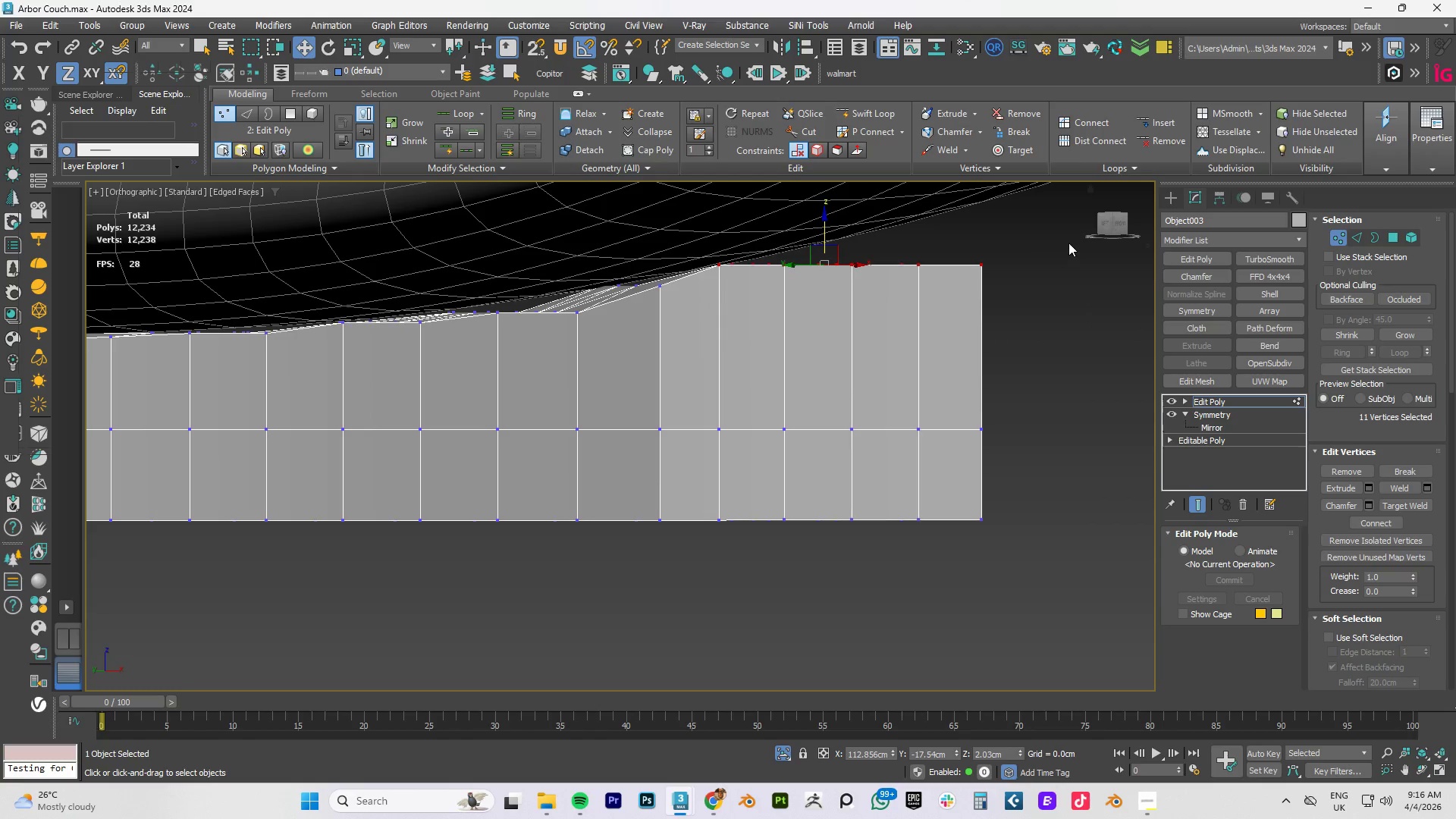 
left_click_drag(start_coordinate=[1060, 237], to_coordinate=[777, 325])
 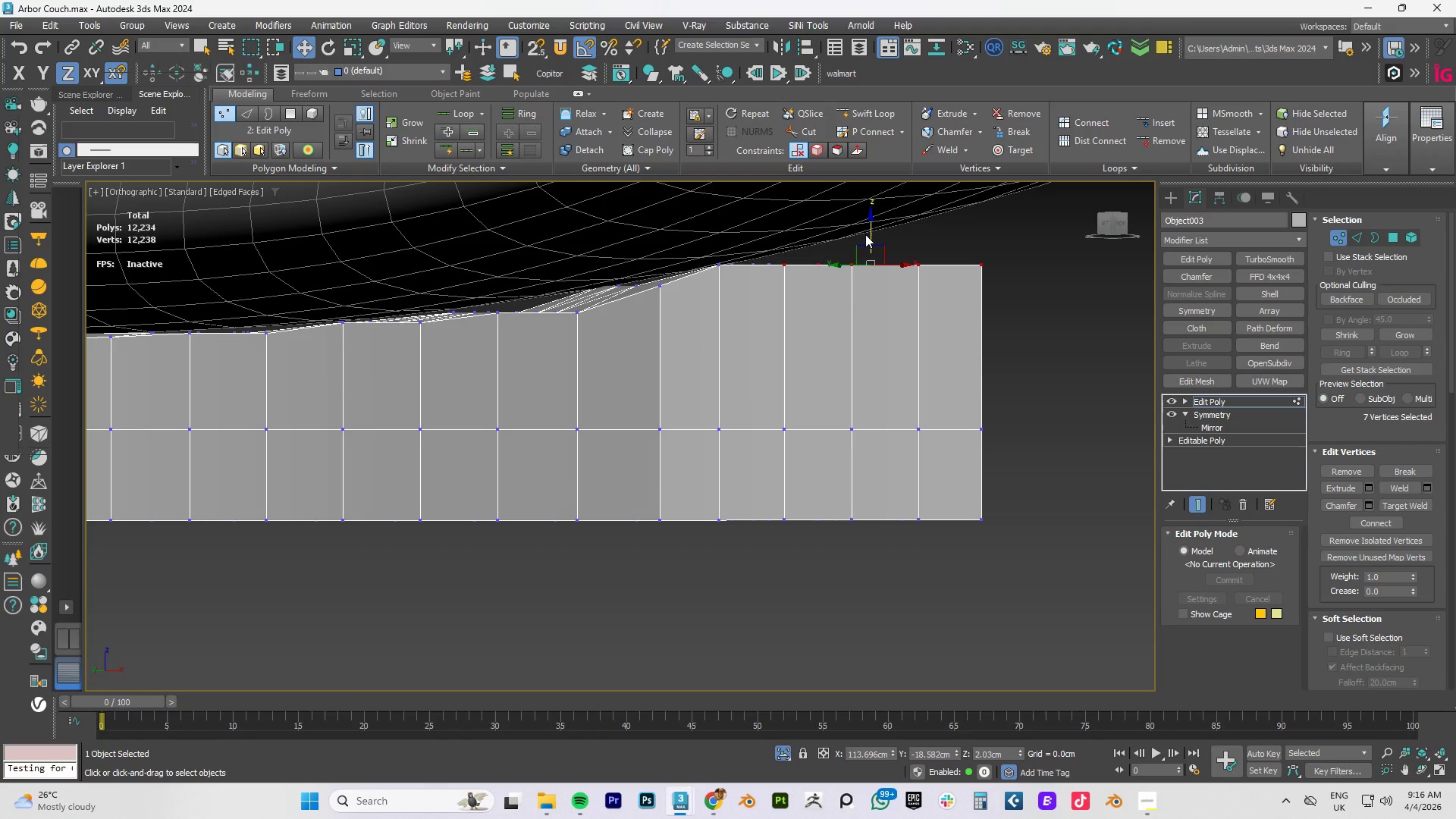 
left_click_drag(start_coordinate=[866, 233], to_coordinate=[871, 213])
 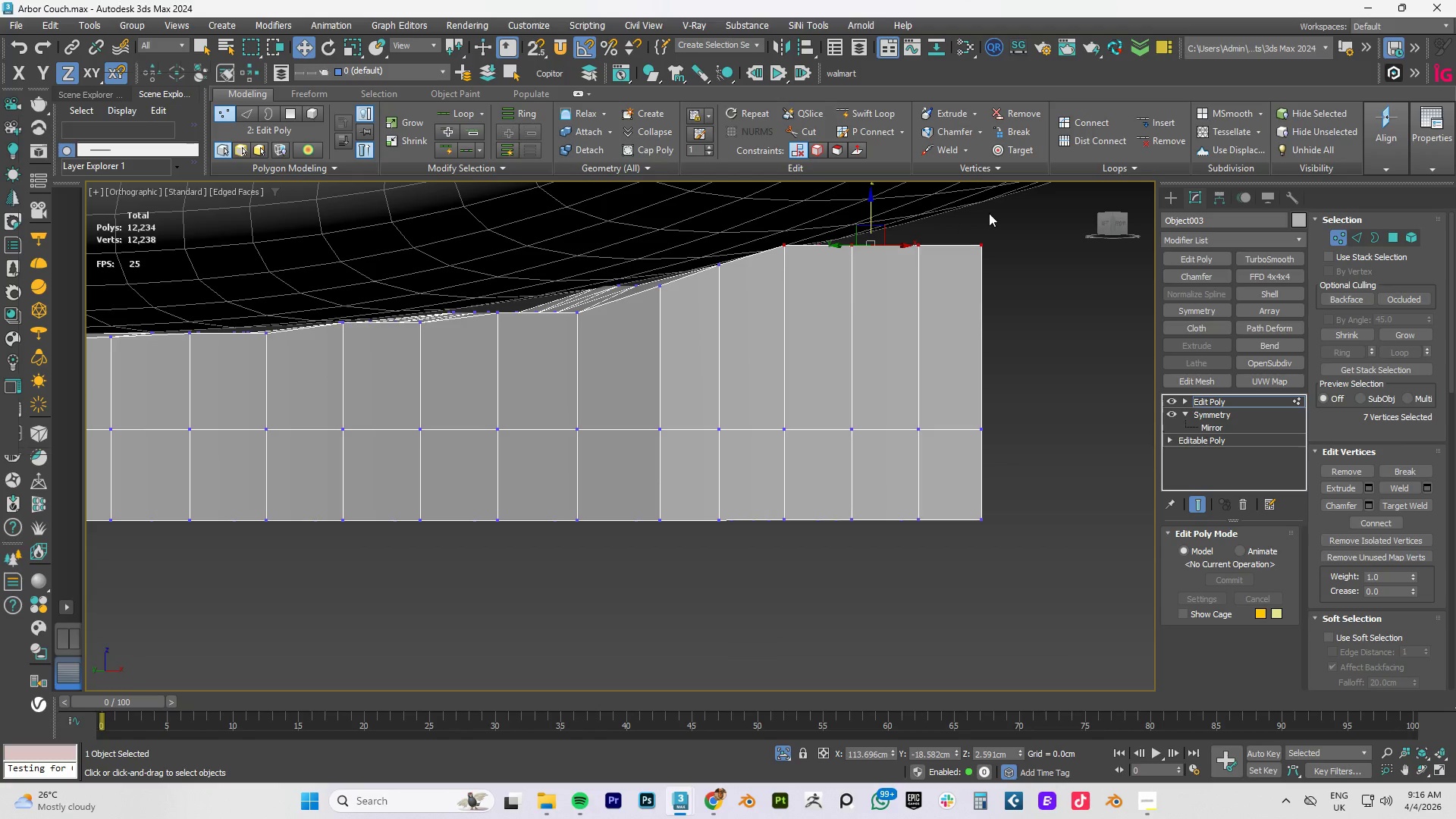 
left_click_drag(start_coordinate=[989, 212], to_coordinate=[814, 288])
 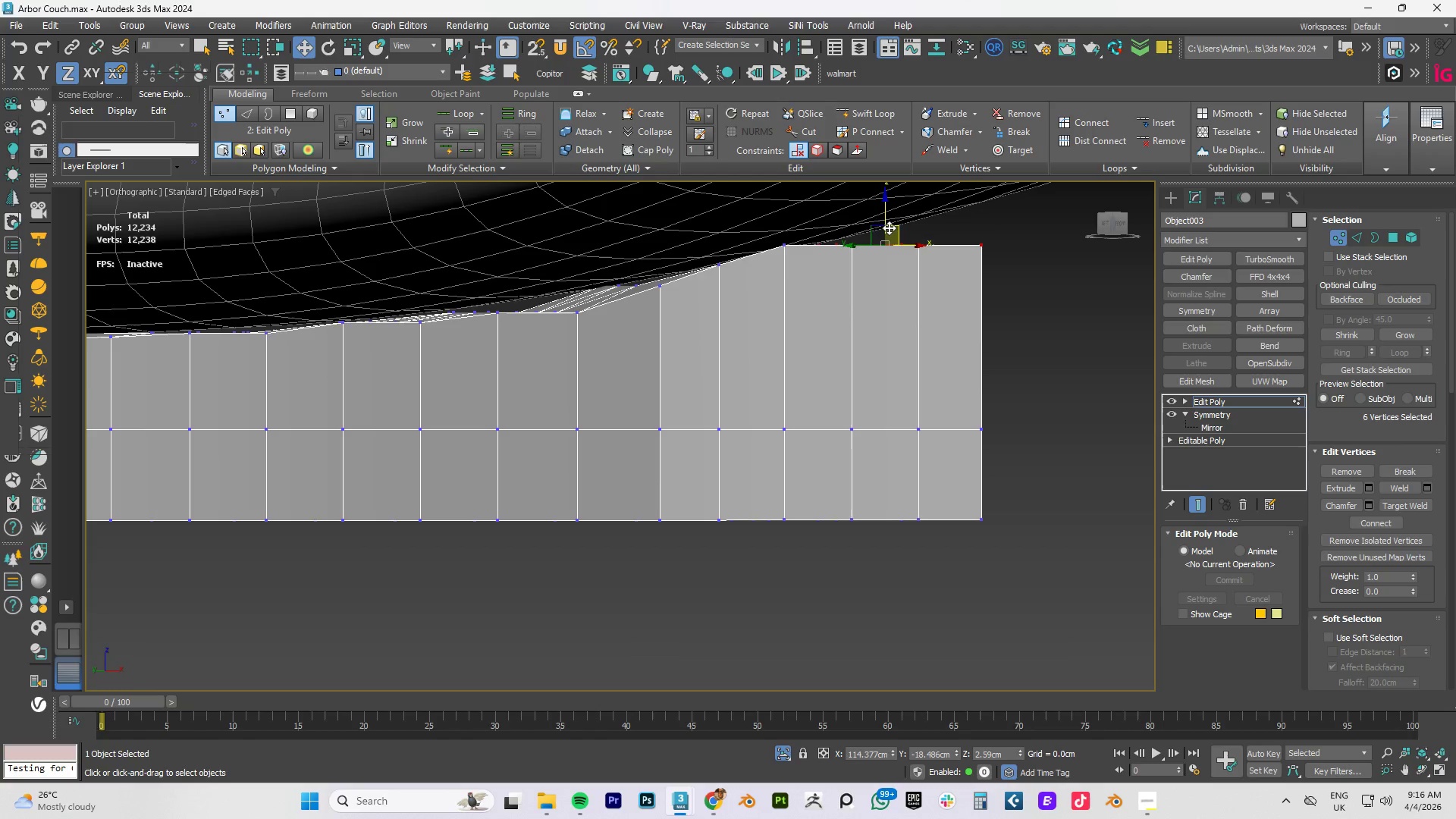 
left_click_drag(start_coordinate=[883, 219], to_coordinate=[880, 209])
 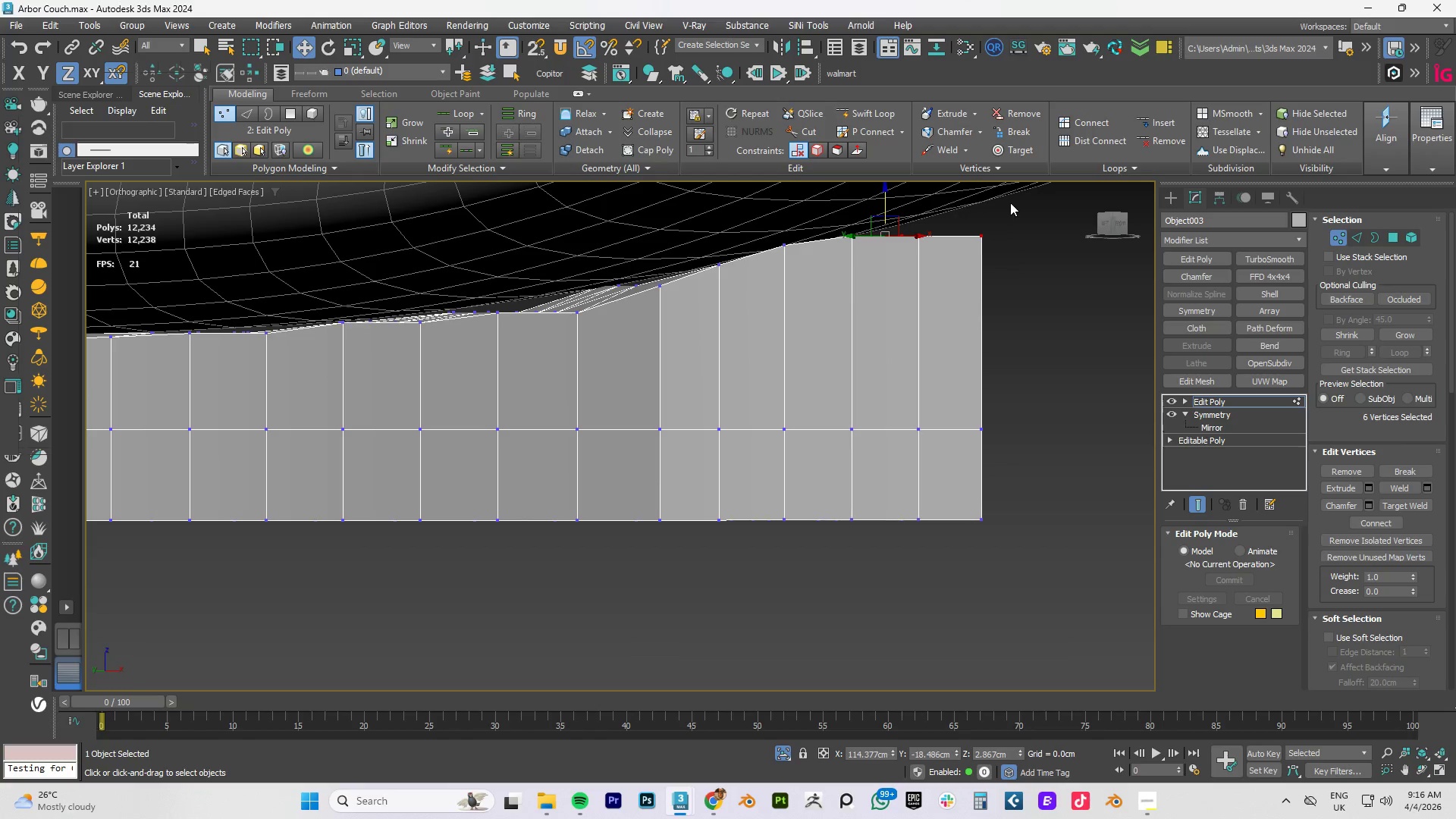 
left_click_drag(start_coordinate=[1002, 212], to_coordinate=[892, 298])
 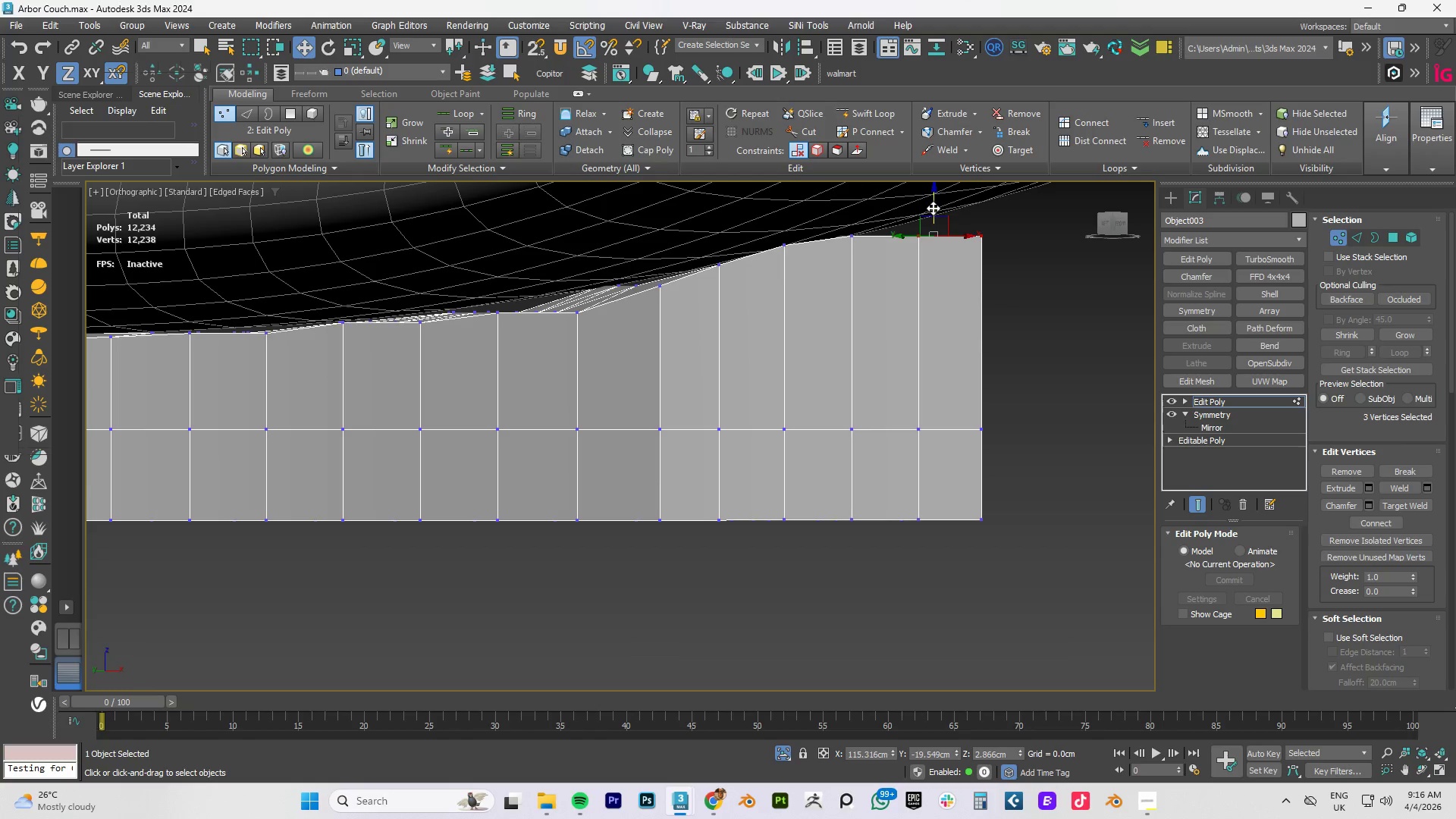 
left_click_drag(start_coordinate=[934, 207], to_coordinate=[940, 192])
 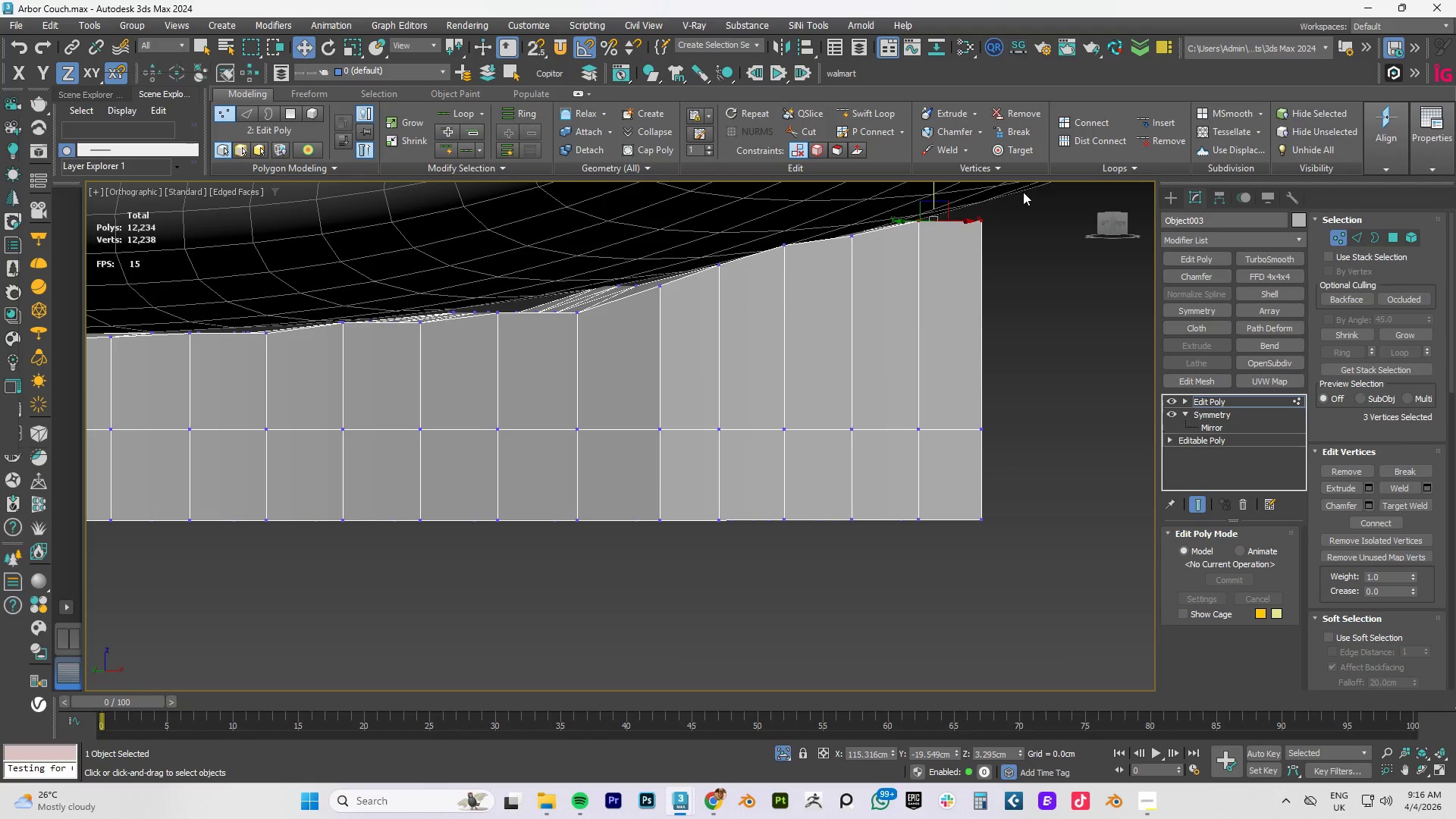 
left_click_drag(start_coordinate=[1018, 193], to_coordinate=[960, 255])
 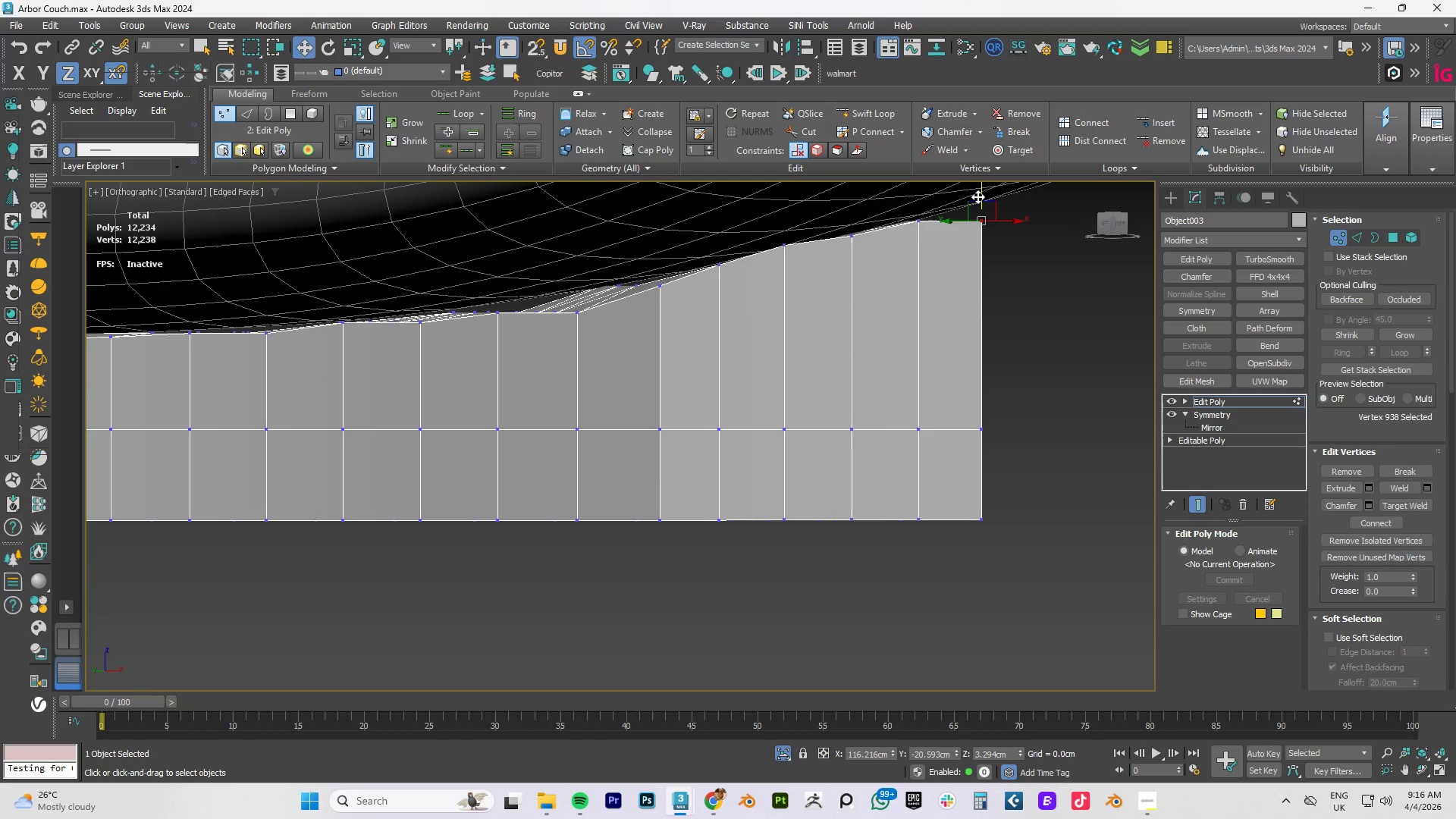 
left_click_drag(start_coordinate=[980, 195], to_coordinate=[977, 177])
 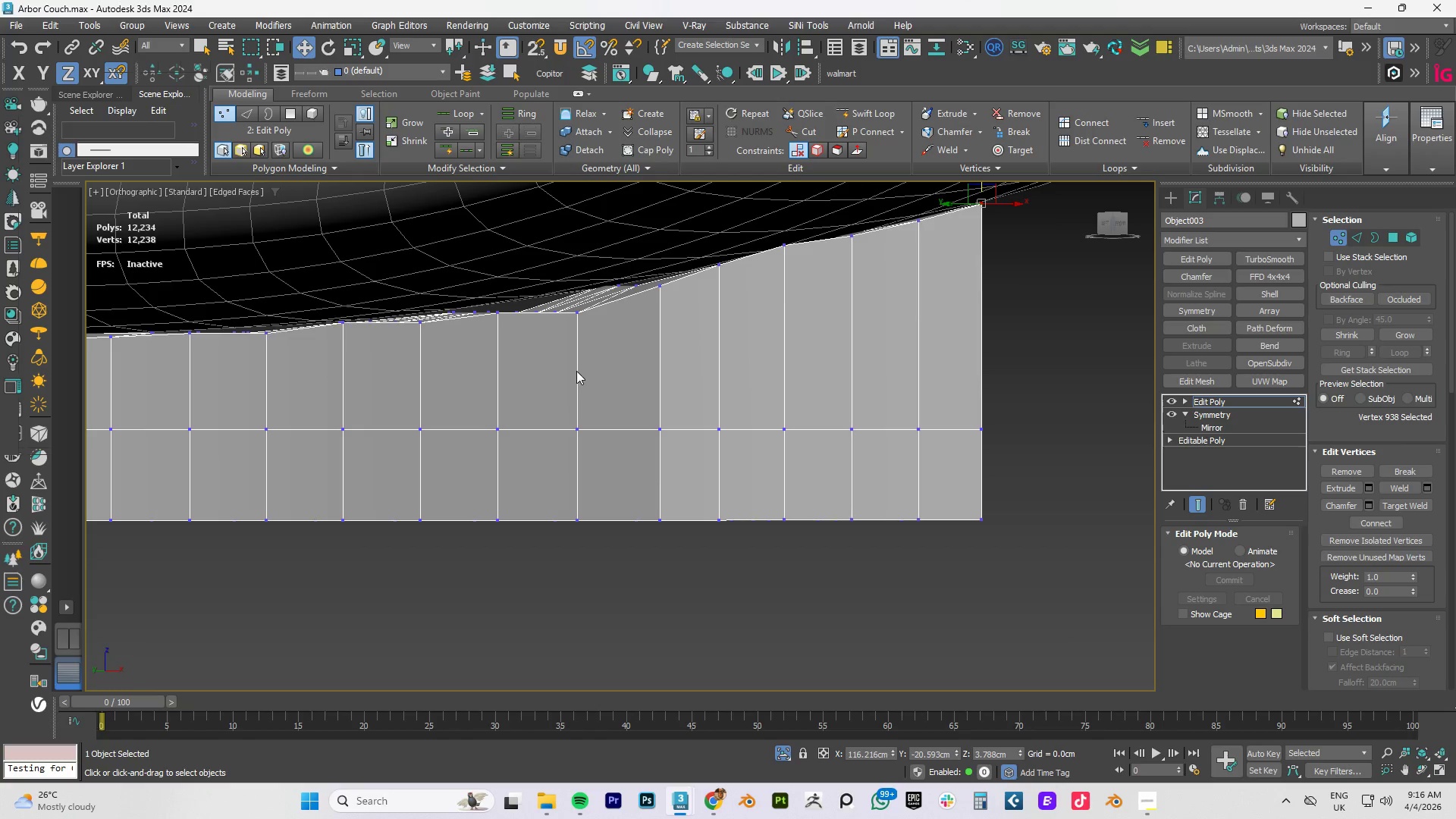 
left_click_drag(start_coordinate=[585, 366], to_coordinate=[510, 294])
 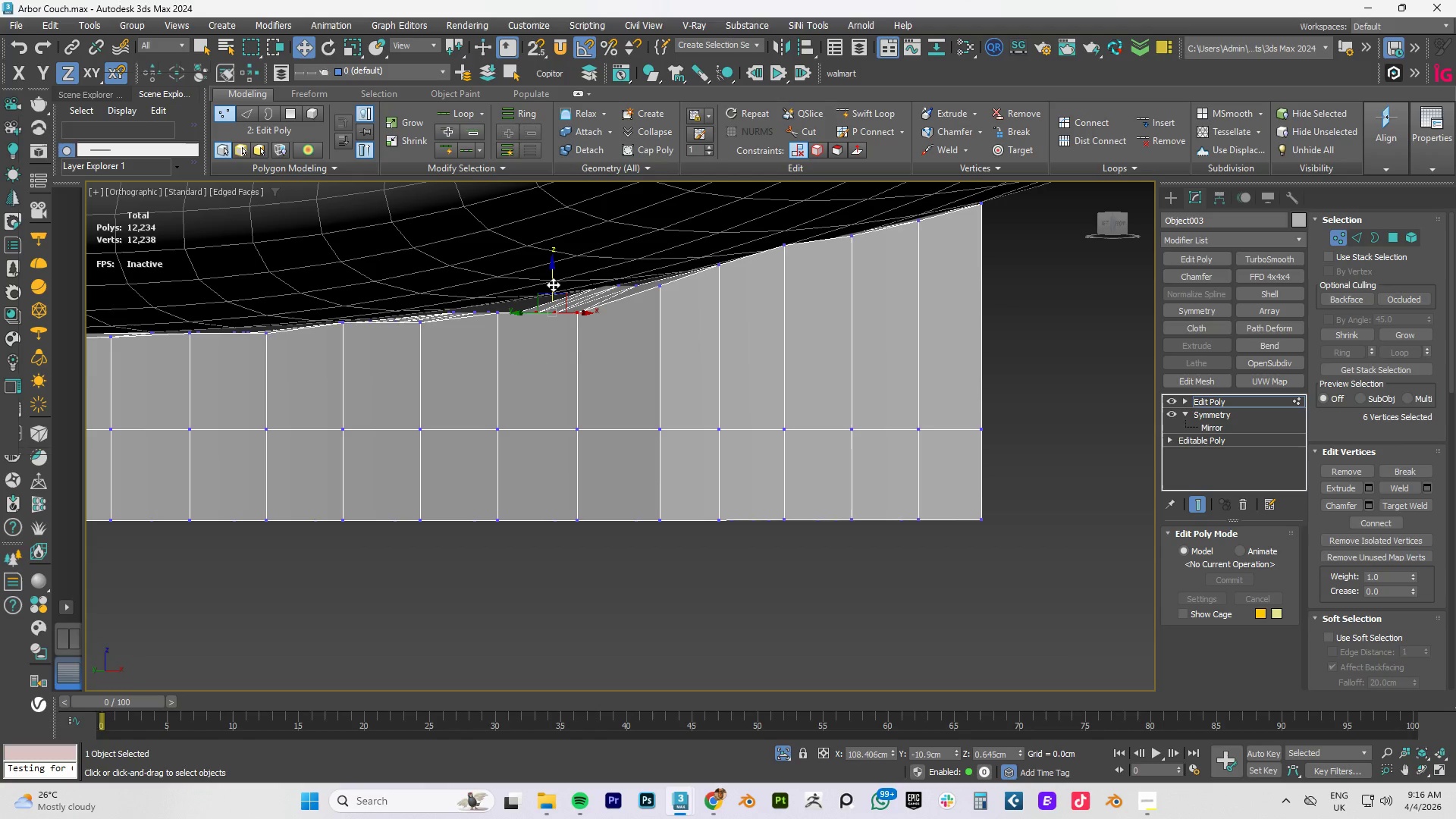 
left_click_drag(start_coordinate=[553, 284], to_coordinate=[553, 271])
 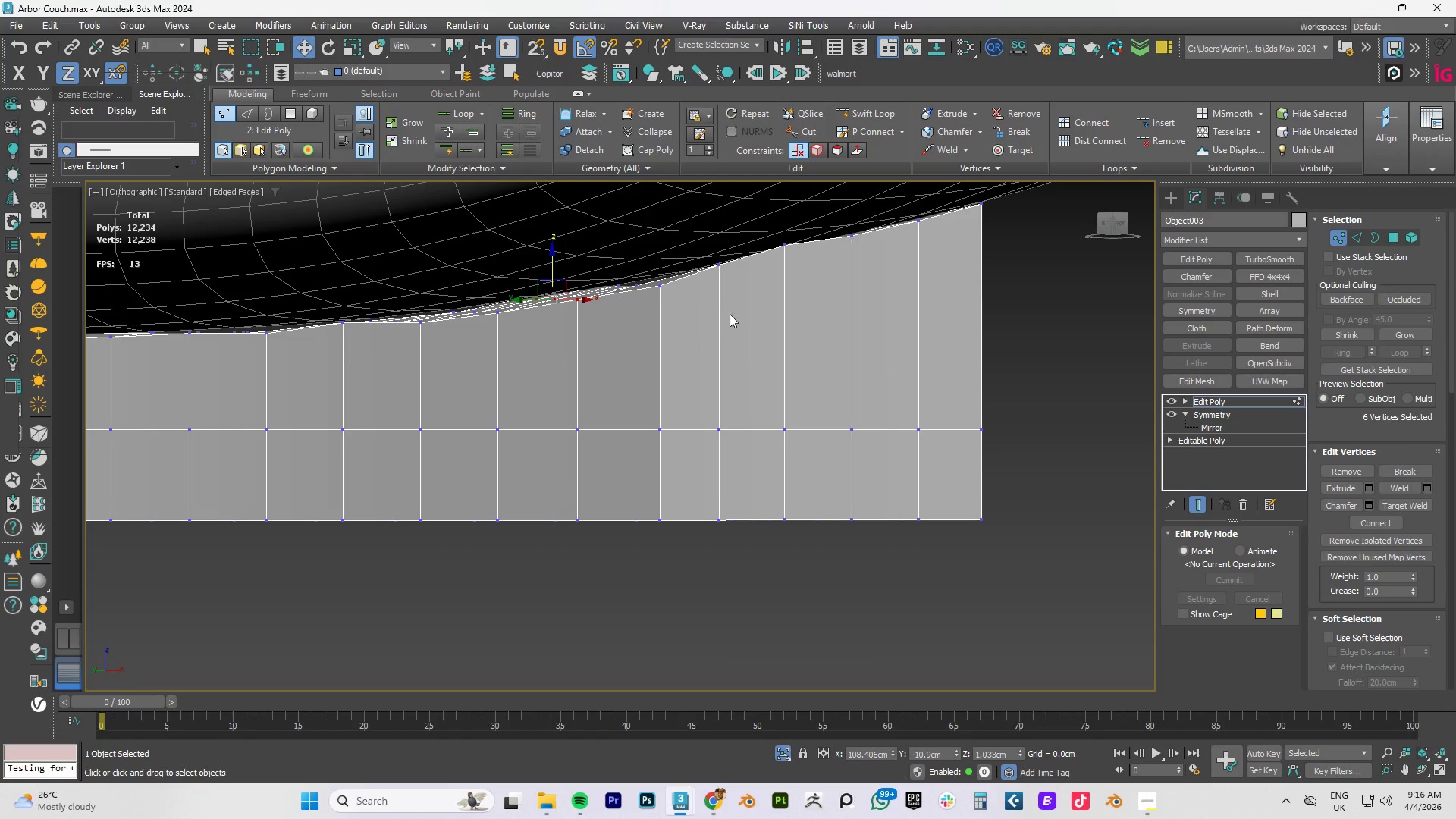 
scroll: coordinate [733, 321], scroll_direction: down, amount: 3.0
 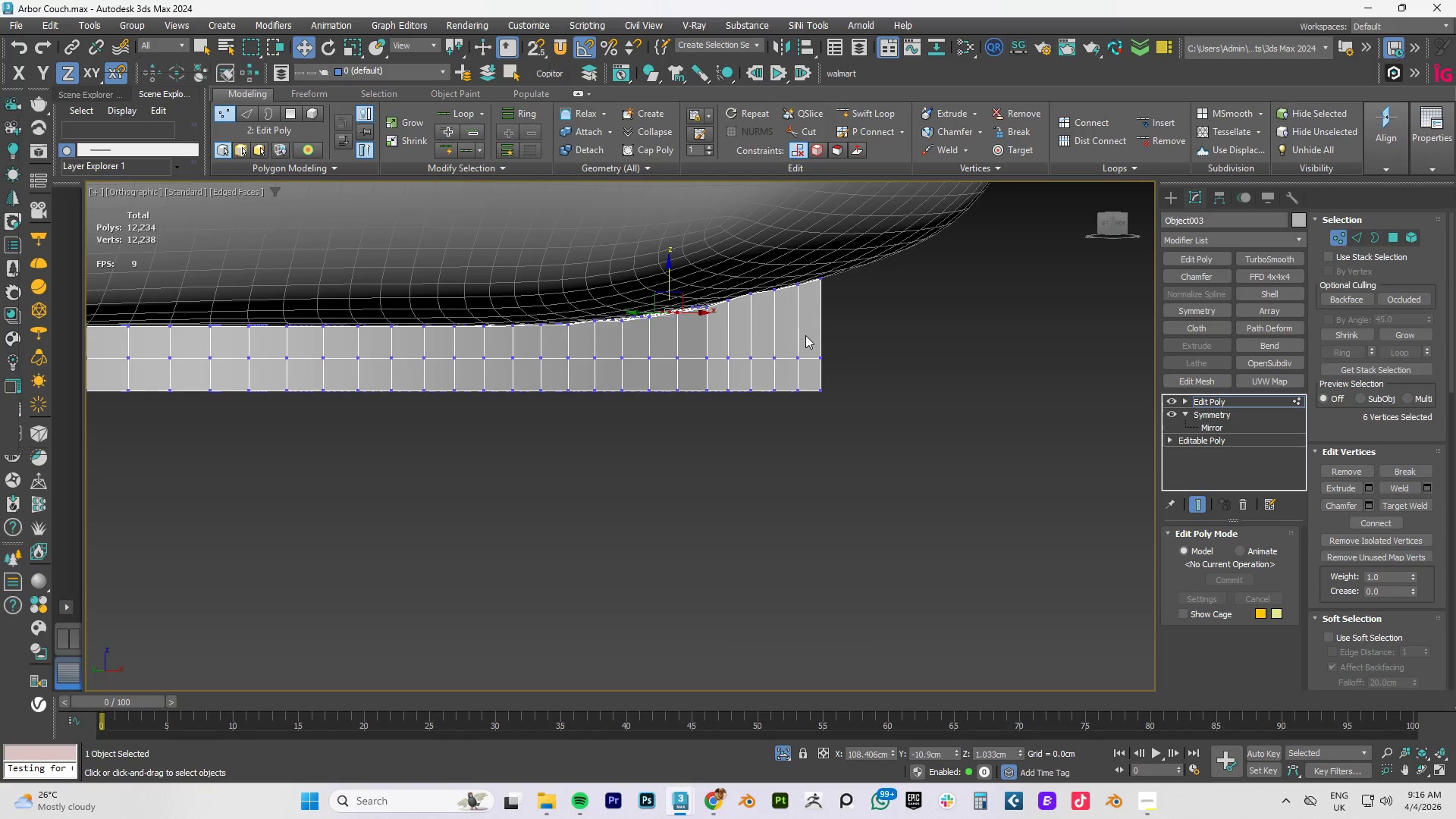 
hold_key(key=AltLeft, duration=1.53)
 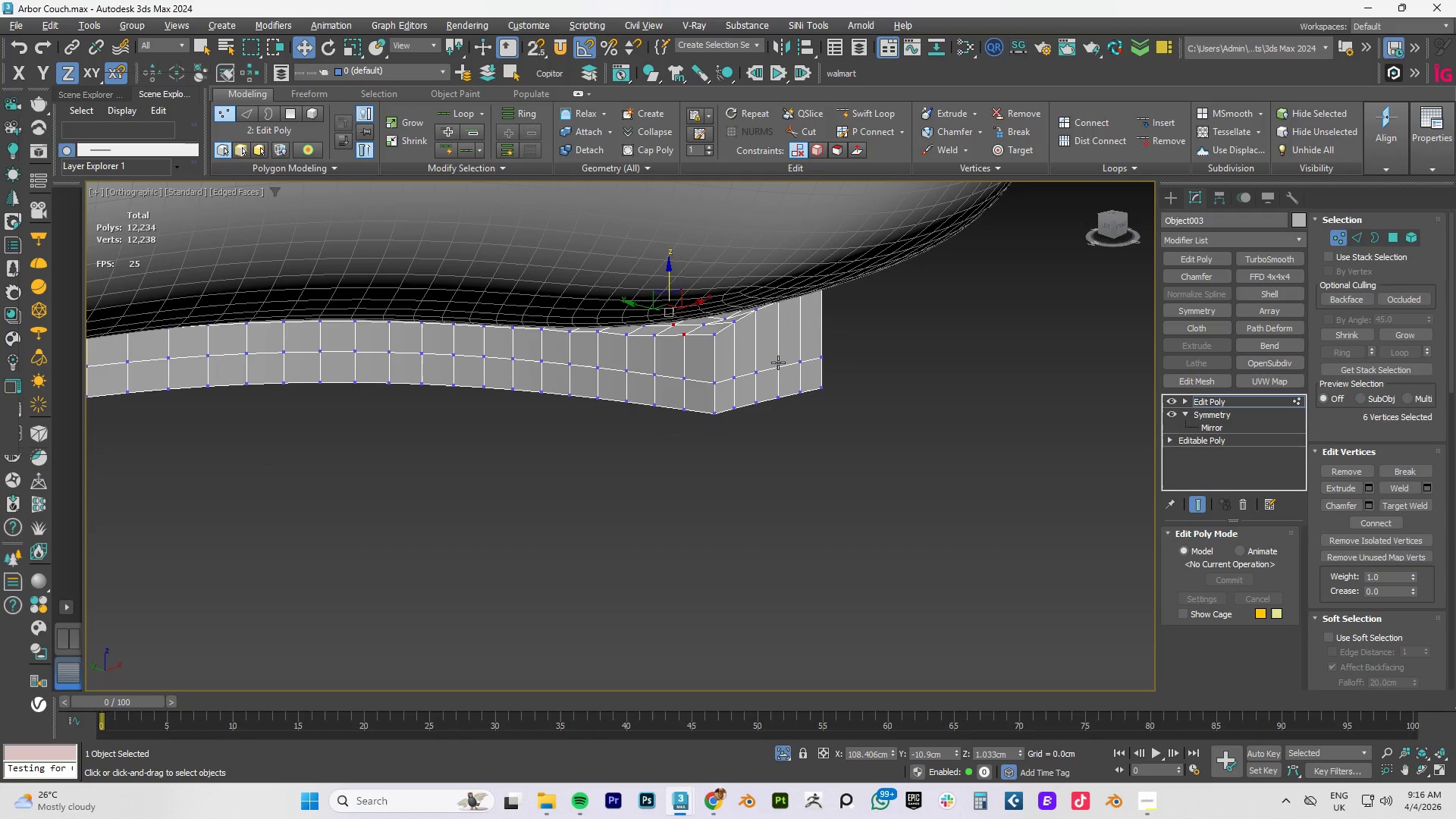 
hold_key(key=AltLeft, duration=0.52)
 